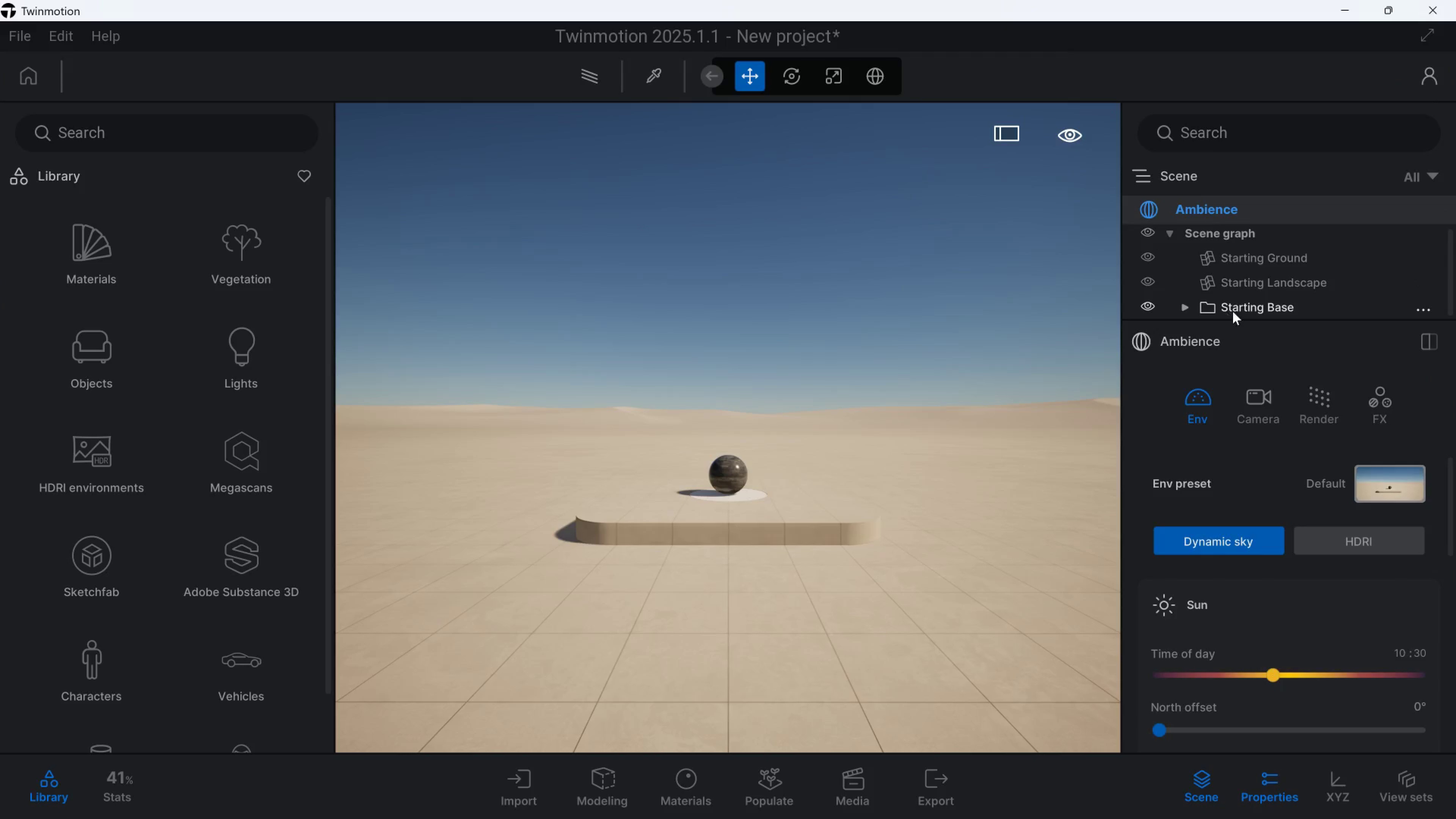 
left_click([1238, 309])
 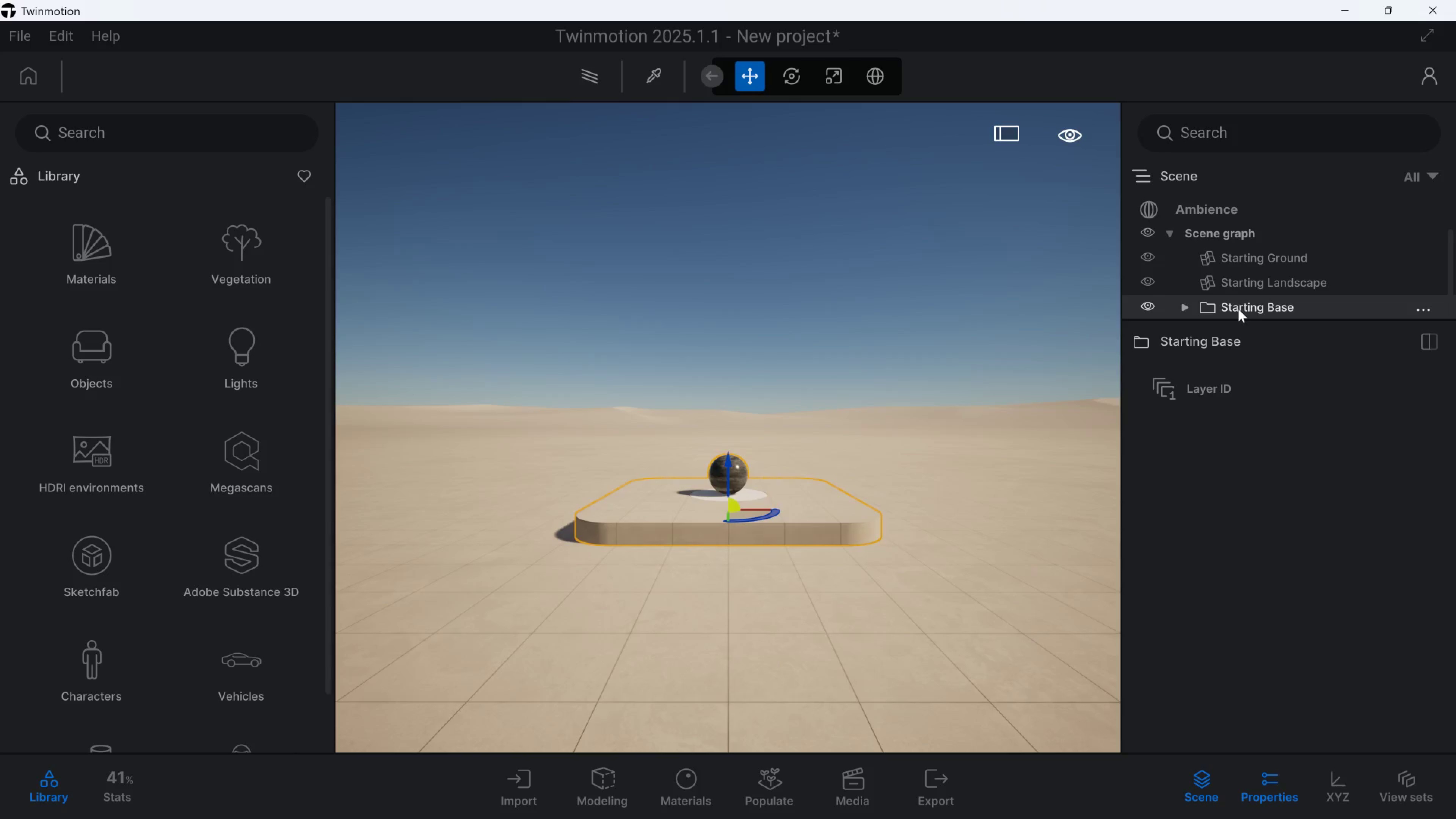 
key(Delete)
 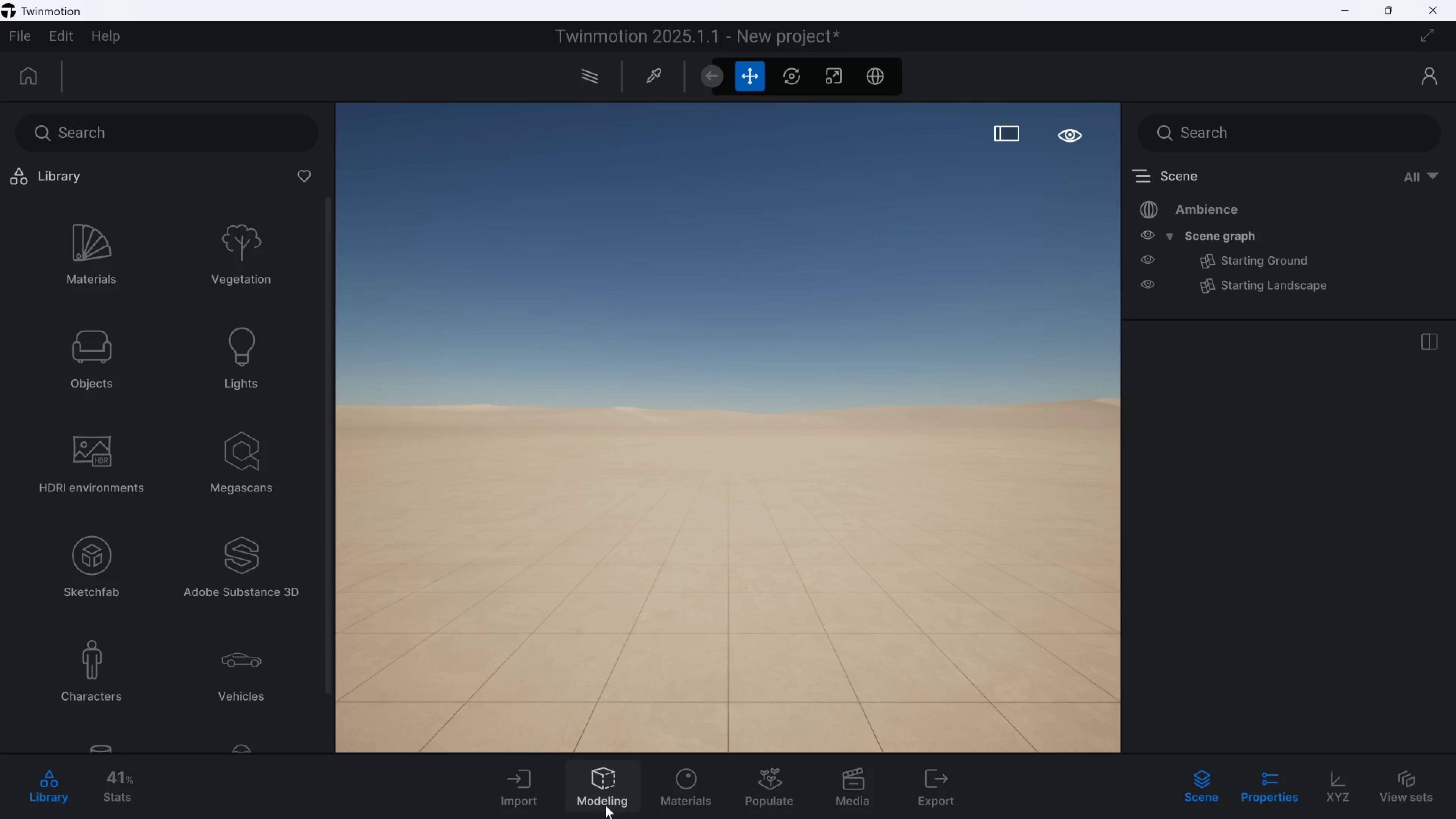 
left_click([541, 796])
 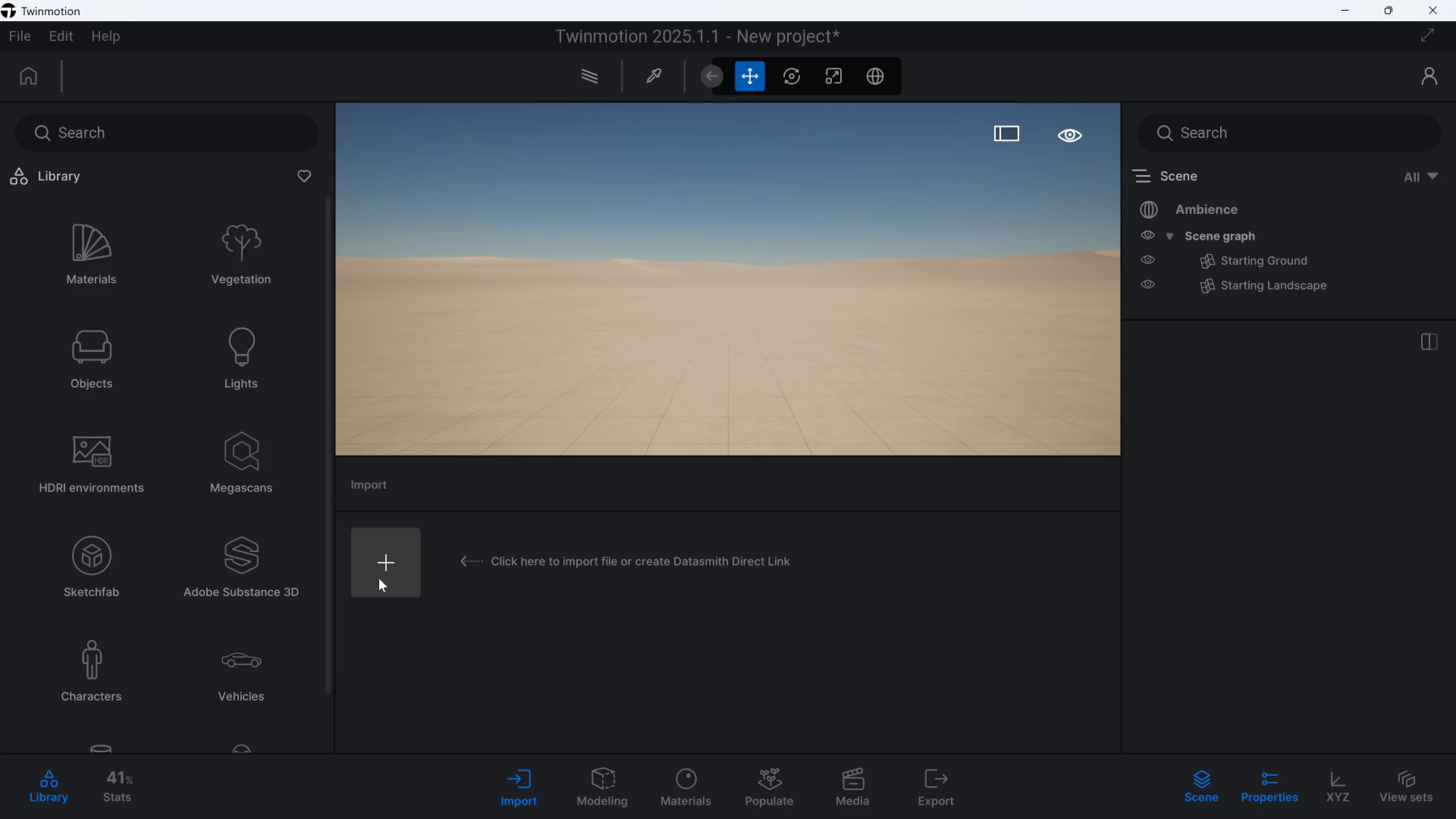 
left_click([379, 578])
 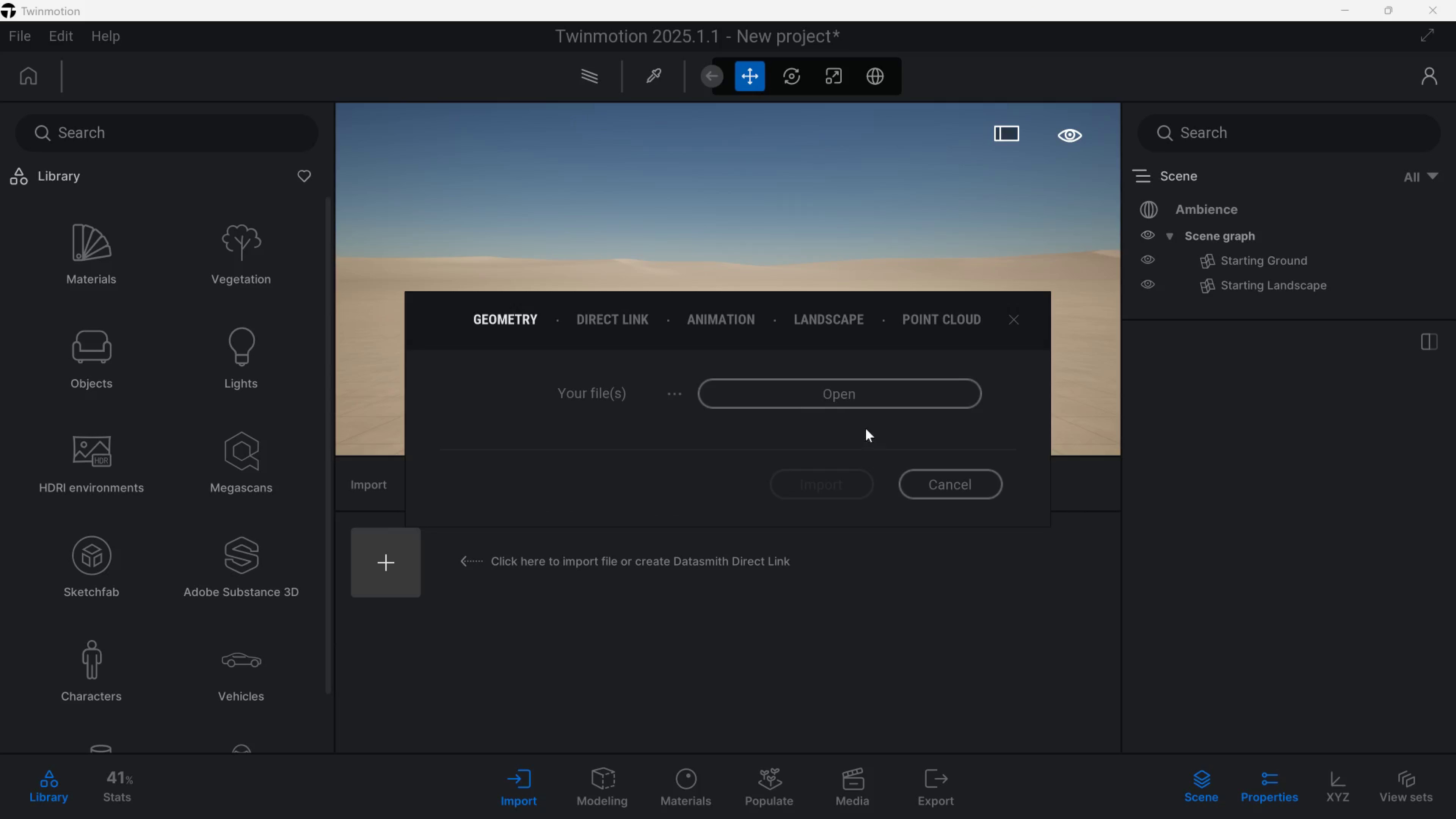 
left_click([849, 400])
 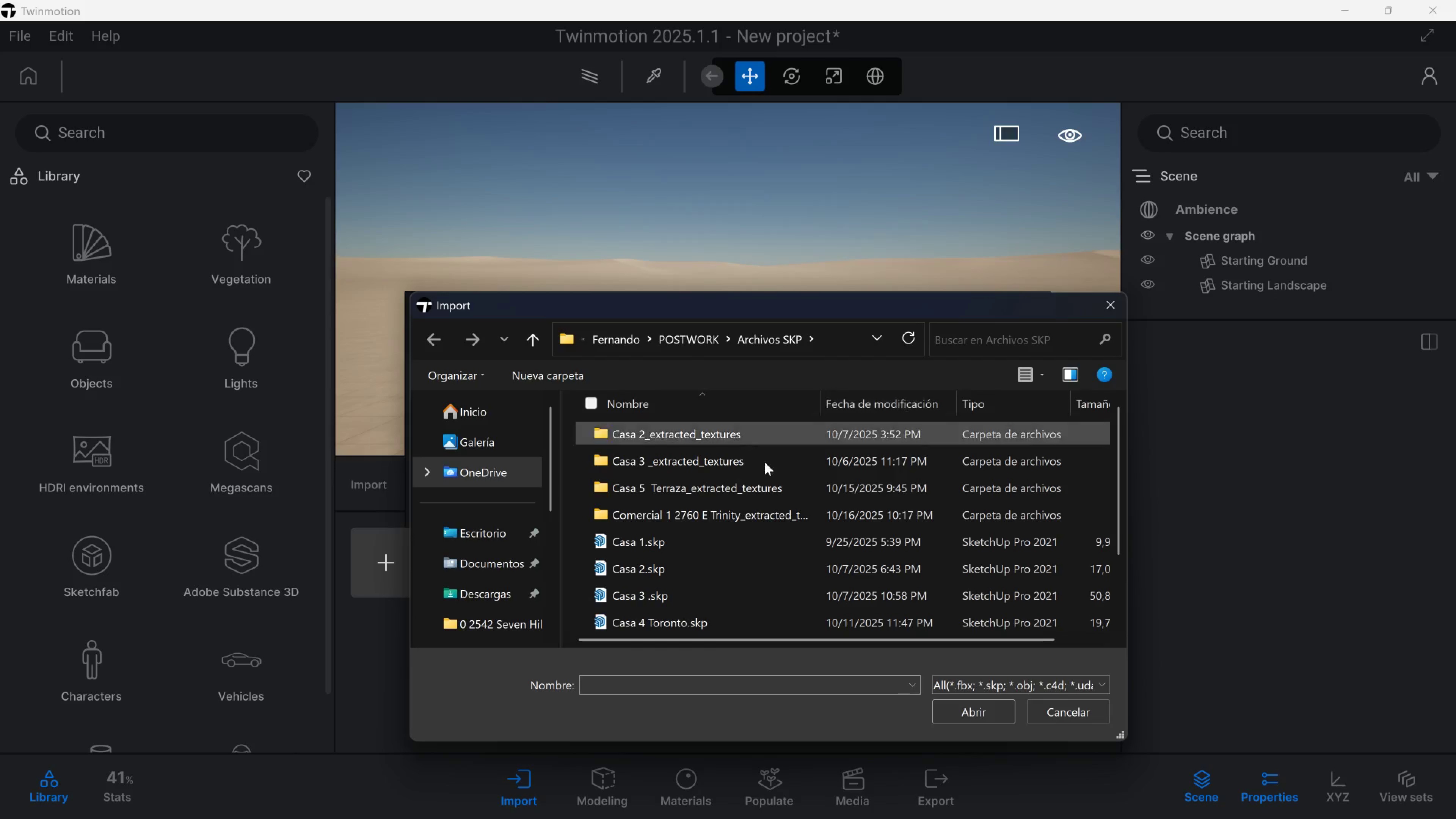 
scroll: coordinate [700, 561], scroll_direction: down, amount: 4.0
 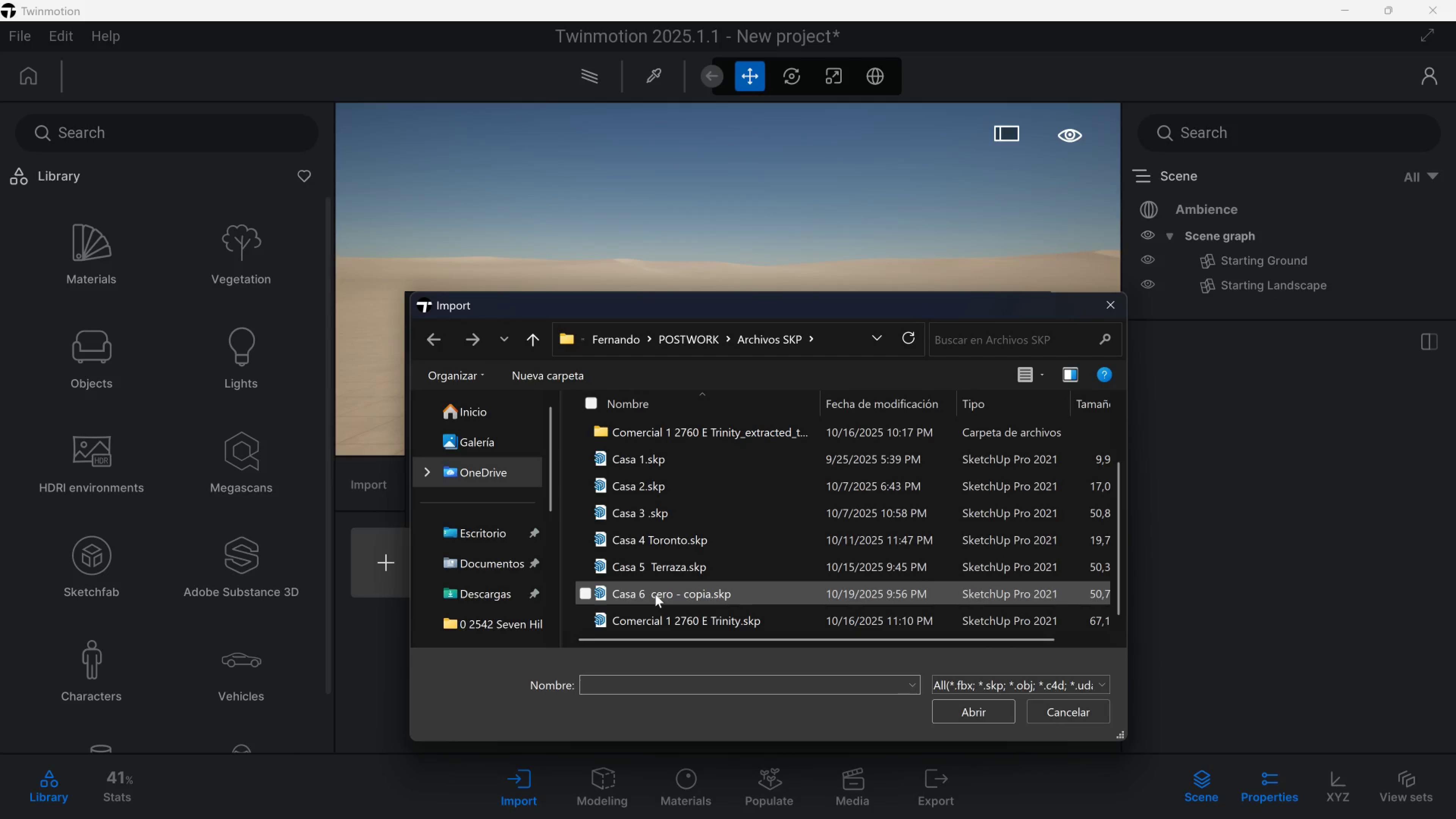 
left_click([655, 594])
 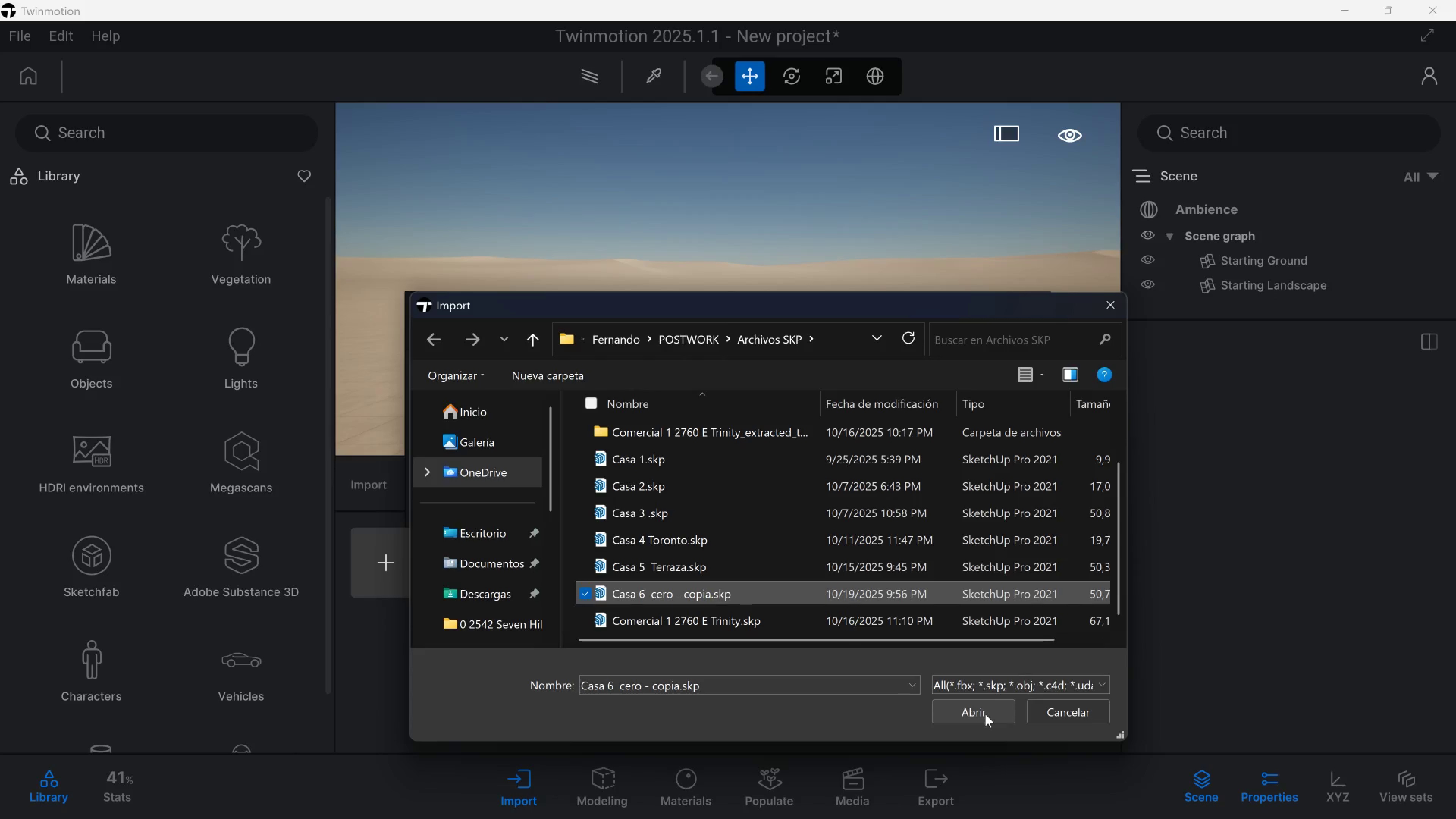 
left_click([985, 714])
 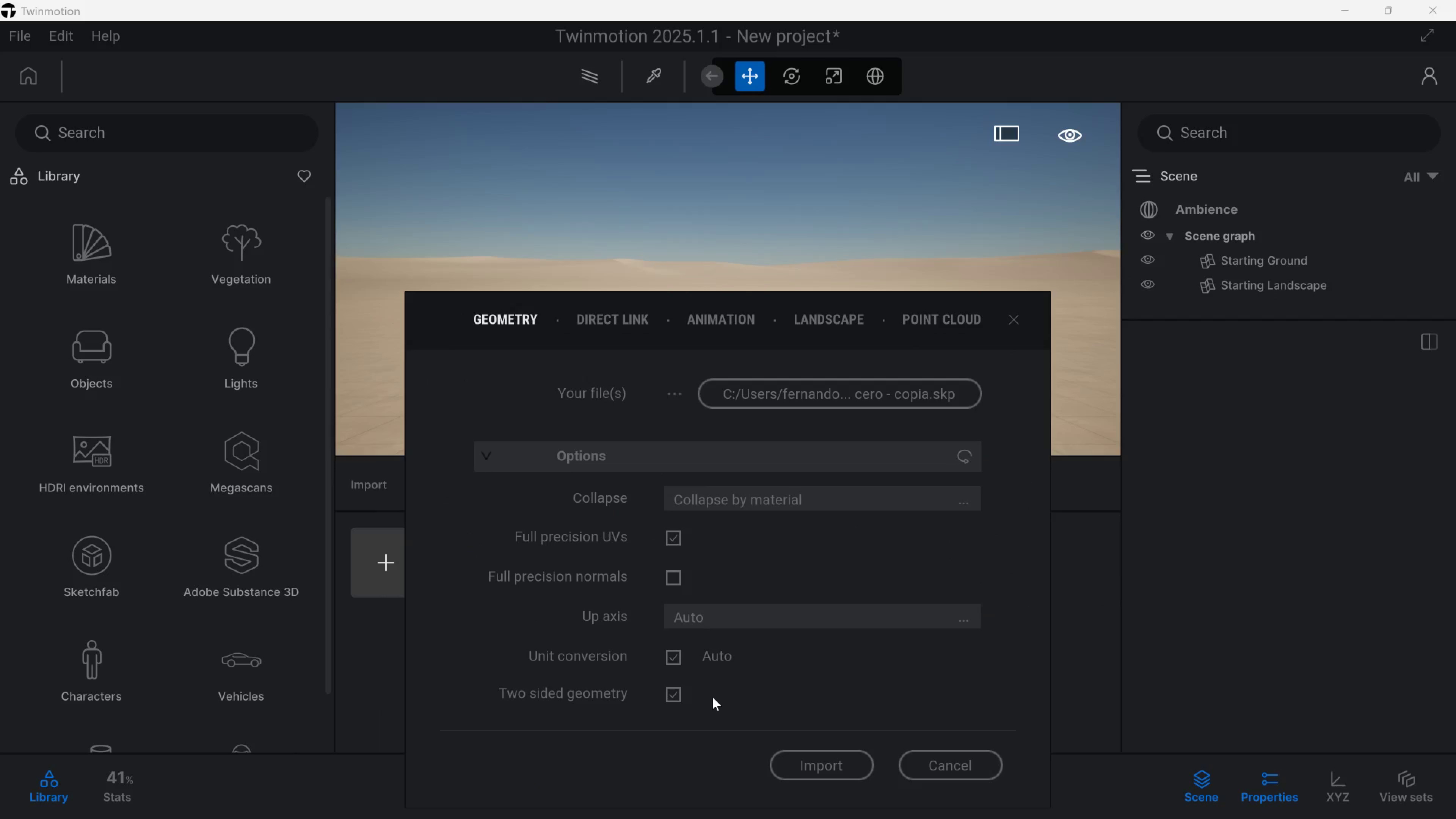 
scroll: coordinate [651, 698], scroll_direction: down, amount: 1.0
 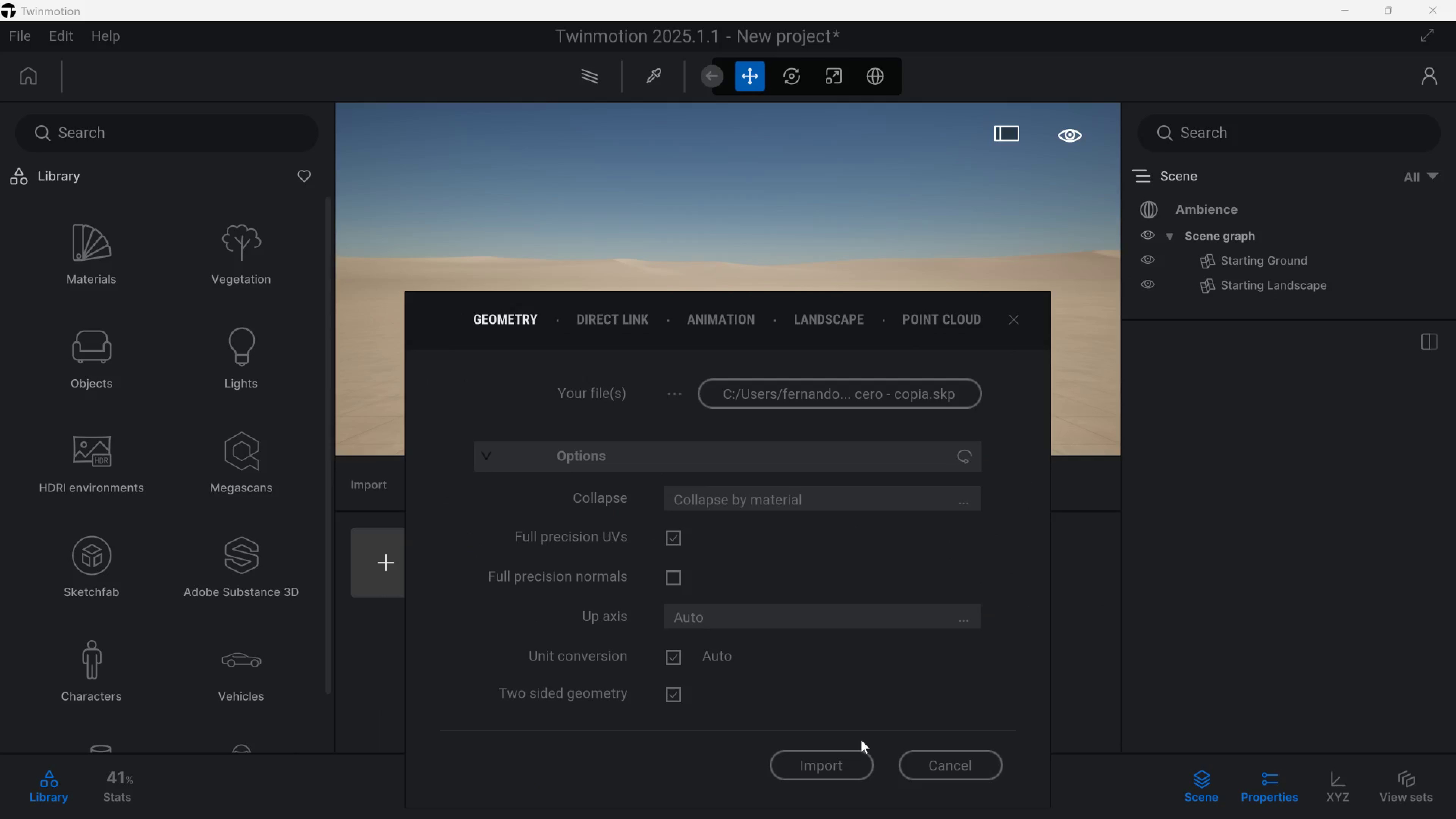 
left_click([819, 761])
 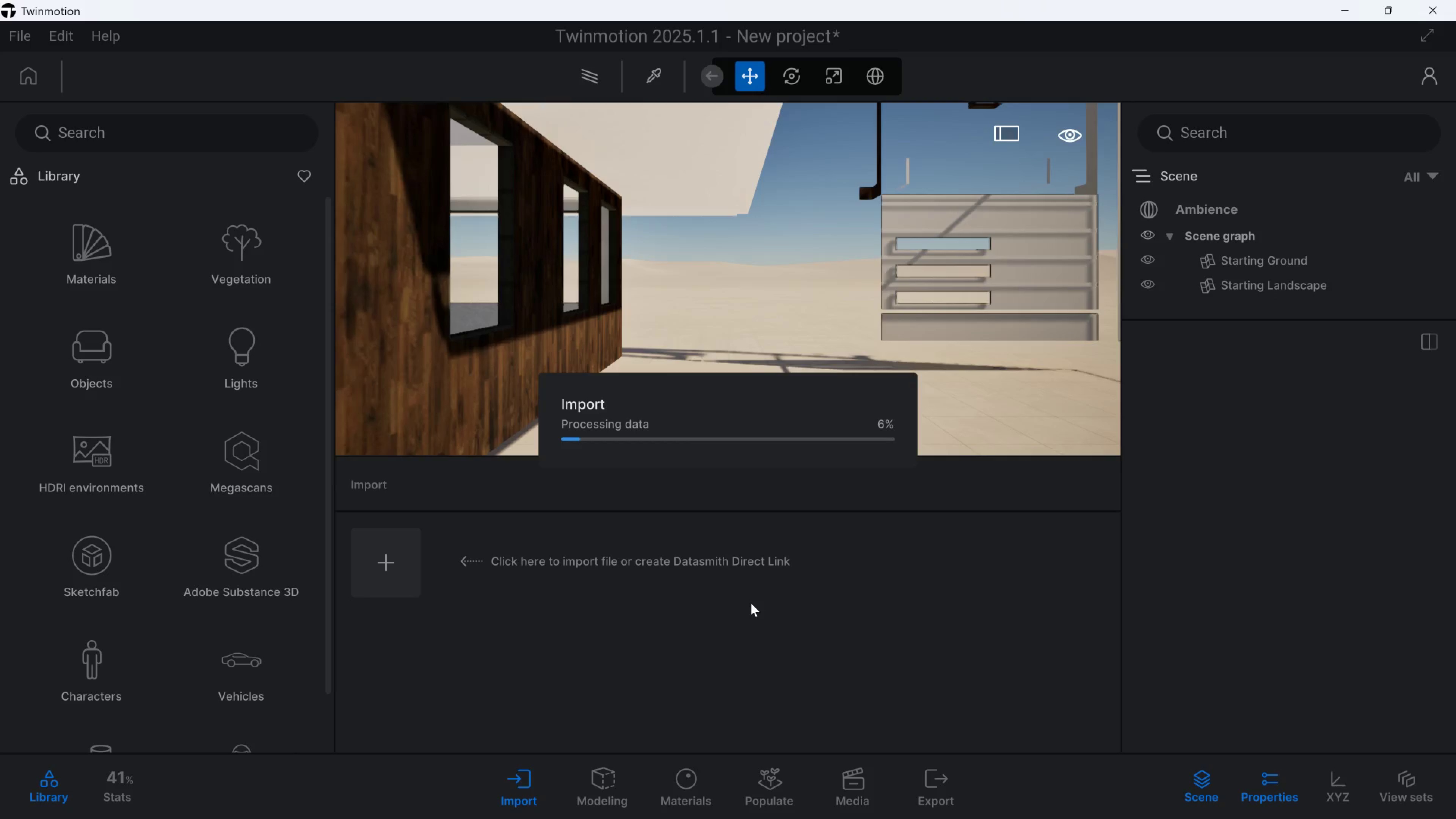 
wait(7.06)
 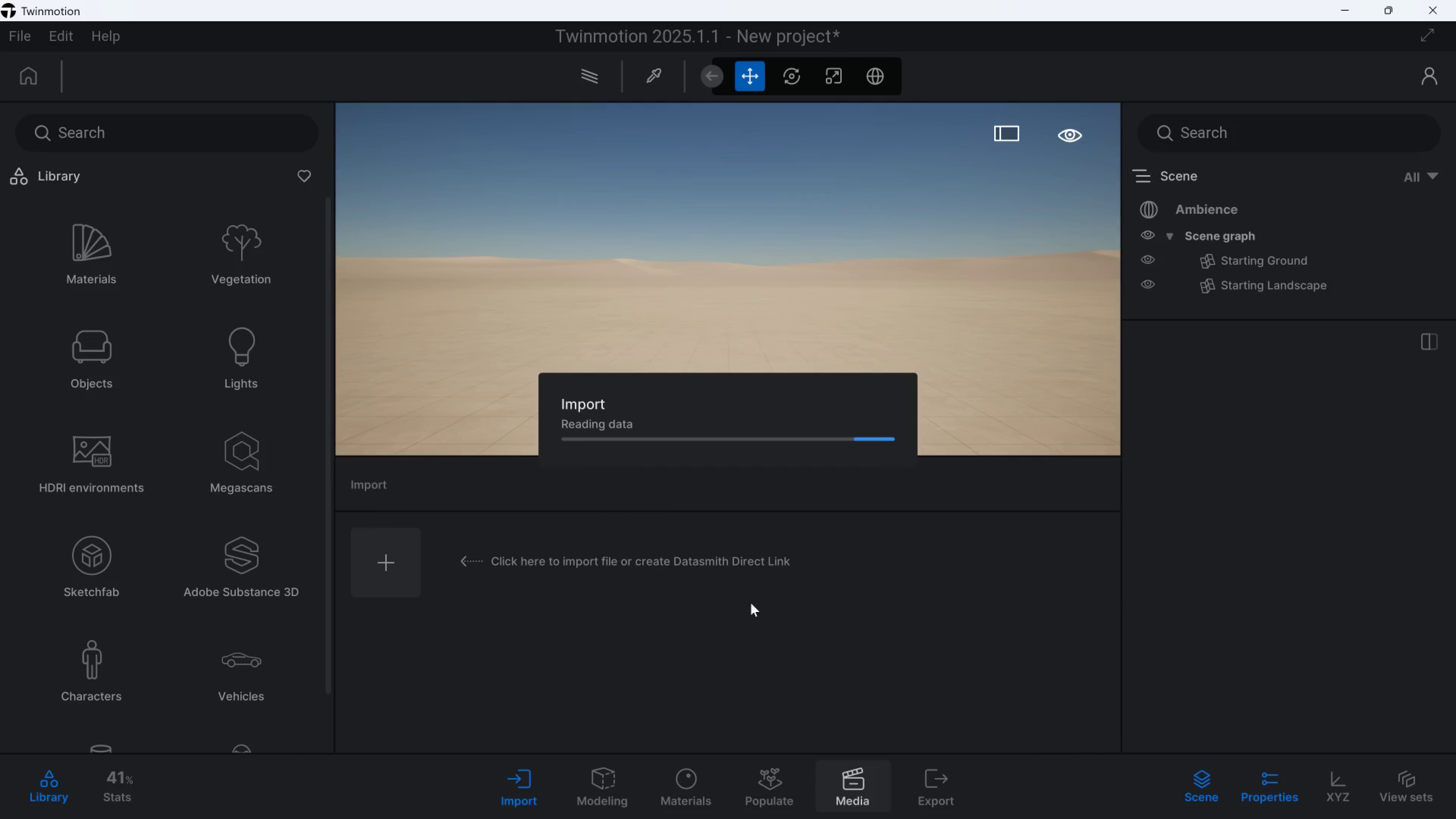 
scroll: coordinate [464, 254], scroll_direction: down, amount: 4.0
 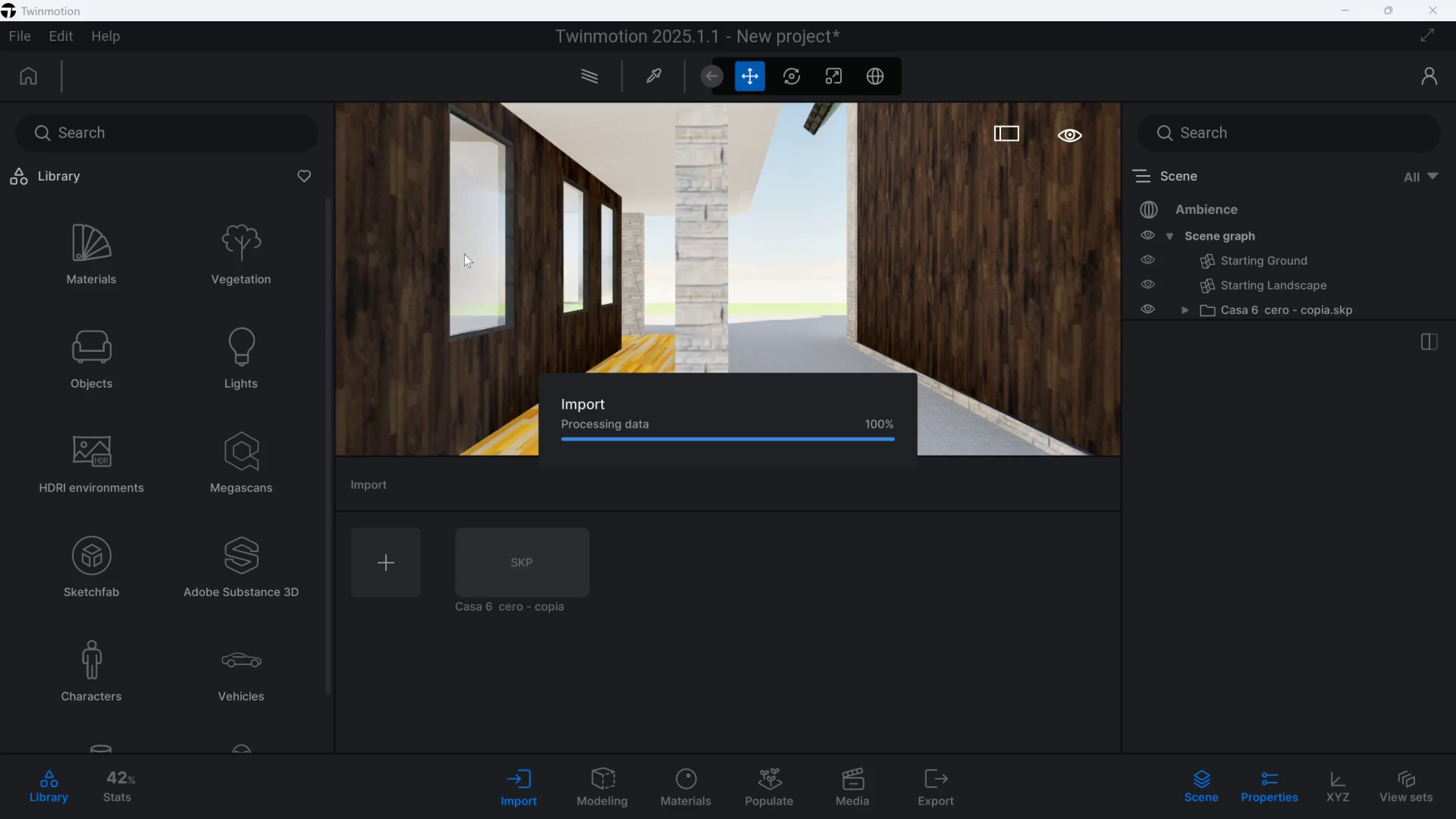 
wait(7.39)
 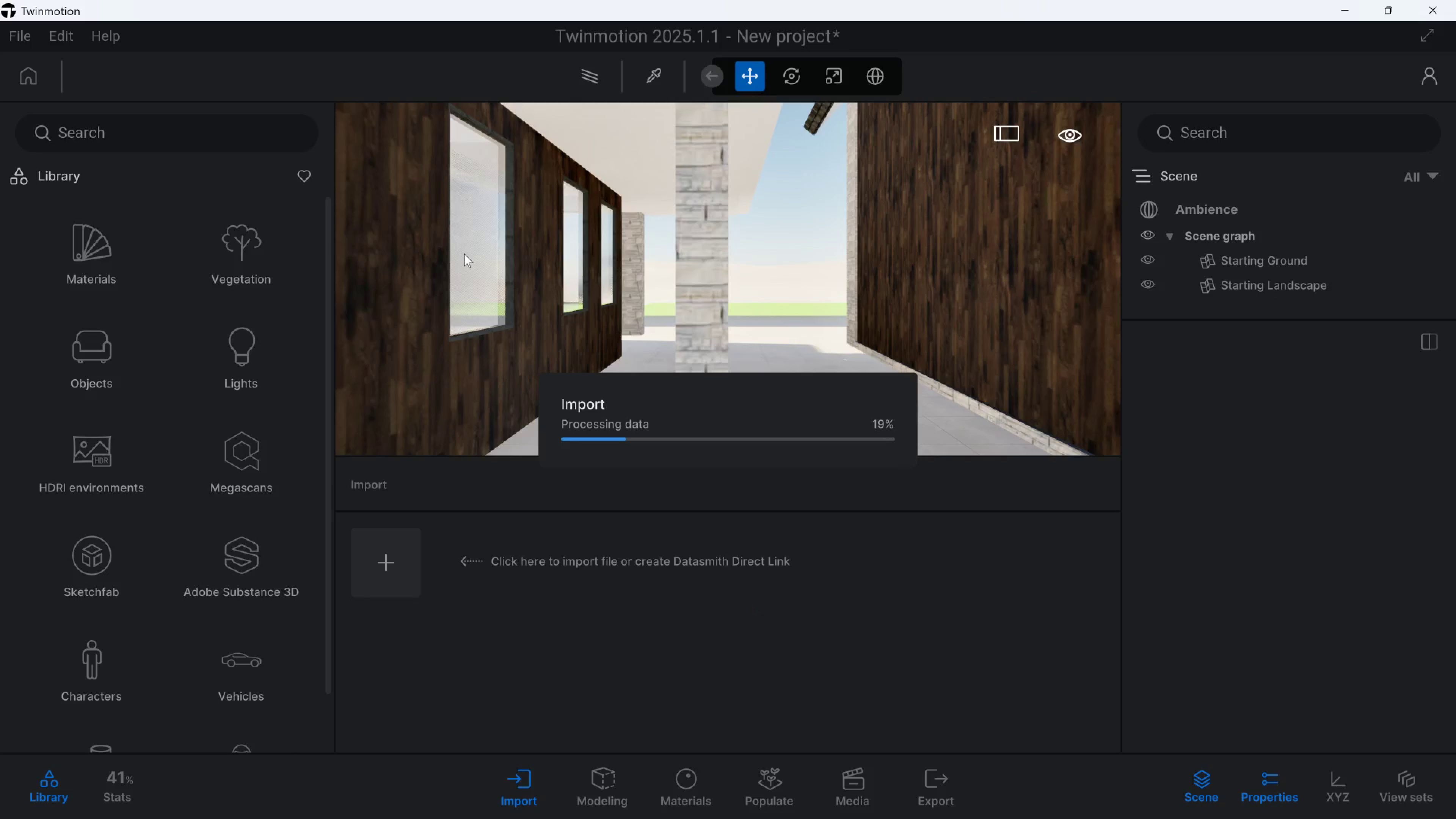 
left_click([536, 798])
 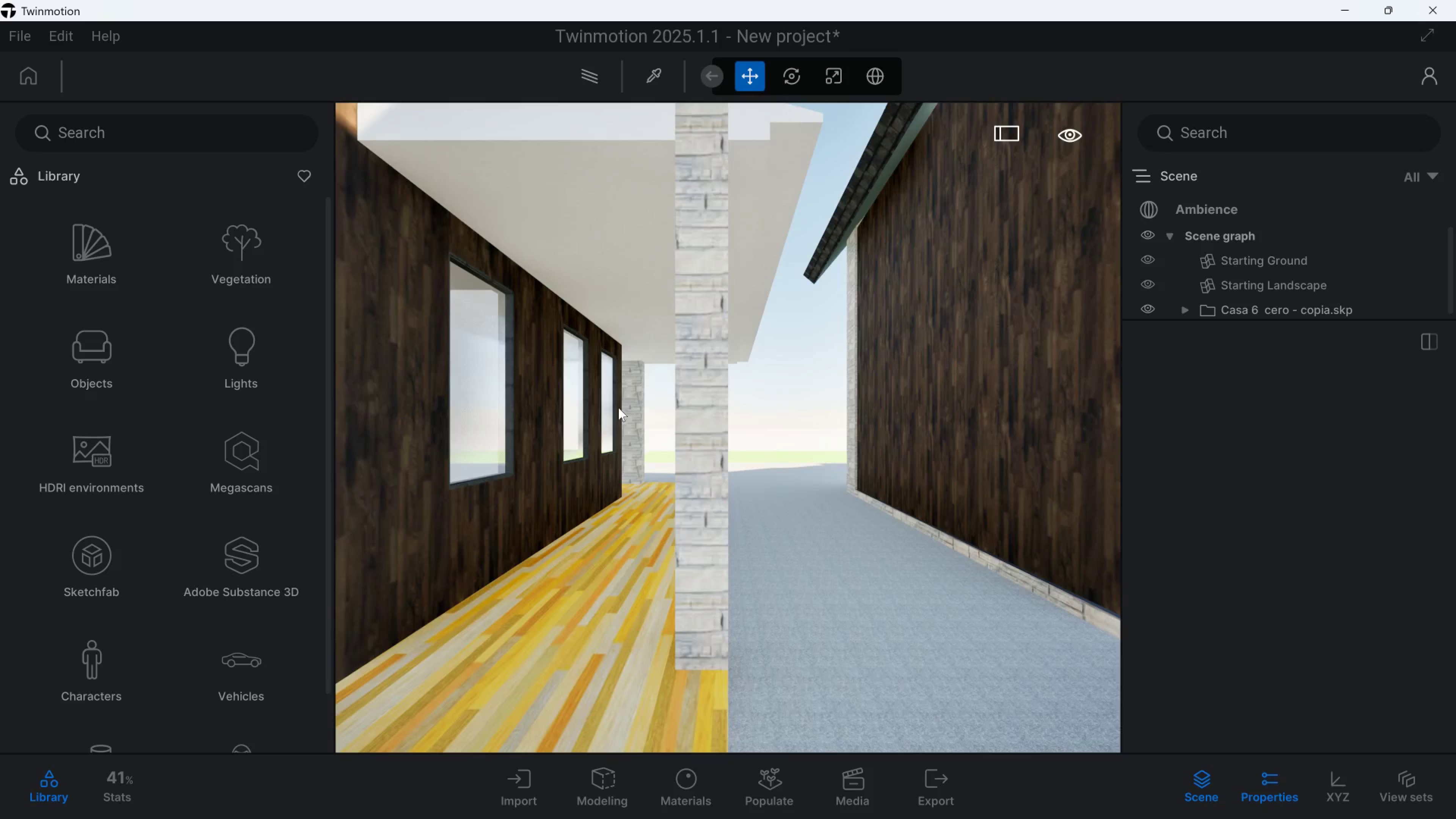 
scroll: coordinate [606, 408], scroll_direction: down, amount: 7.0
 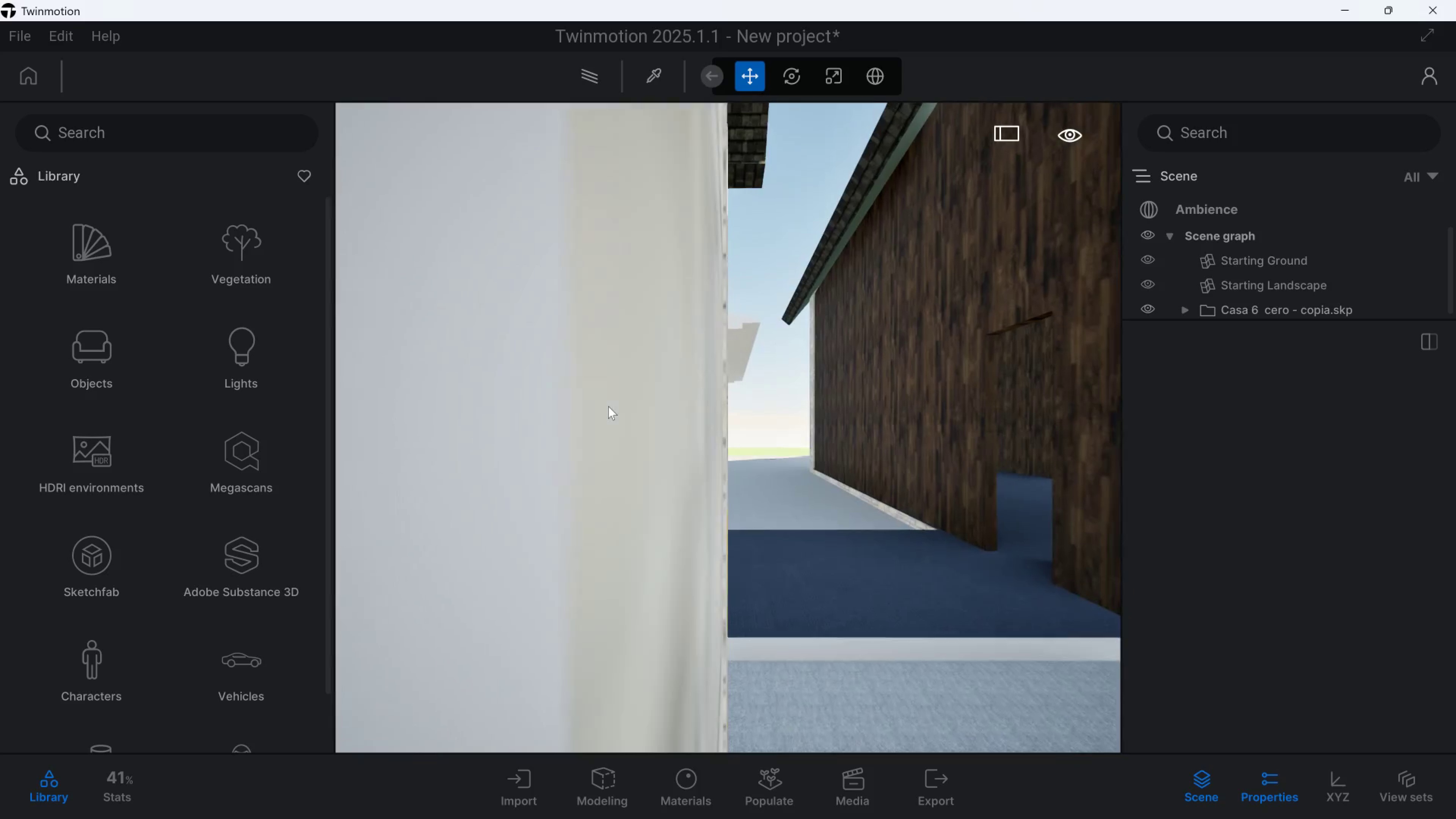 
hold_key(key=S, duration=1.16)
 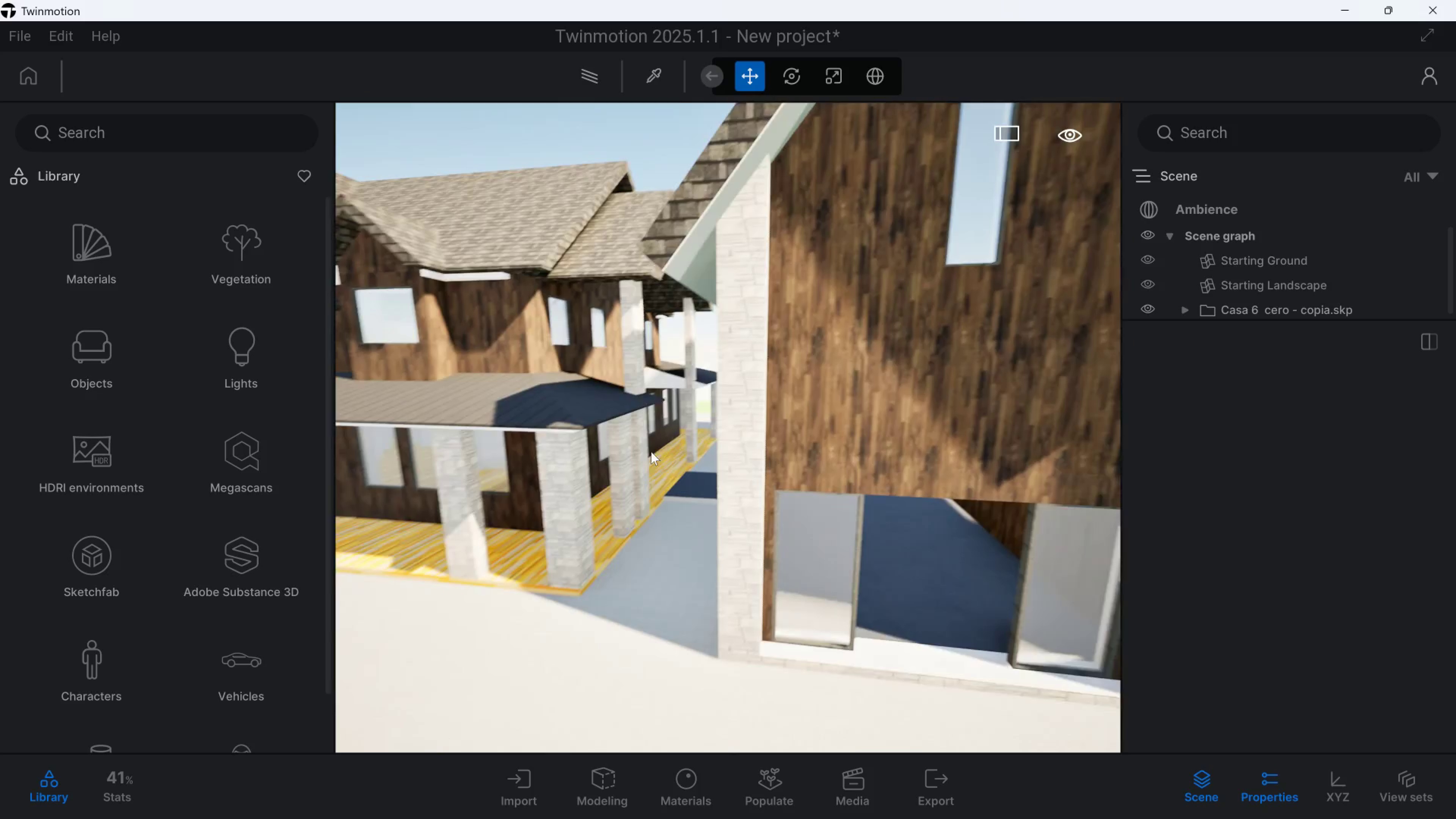 
hold_key(key=D, duration=0.53)
 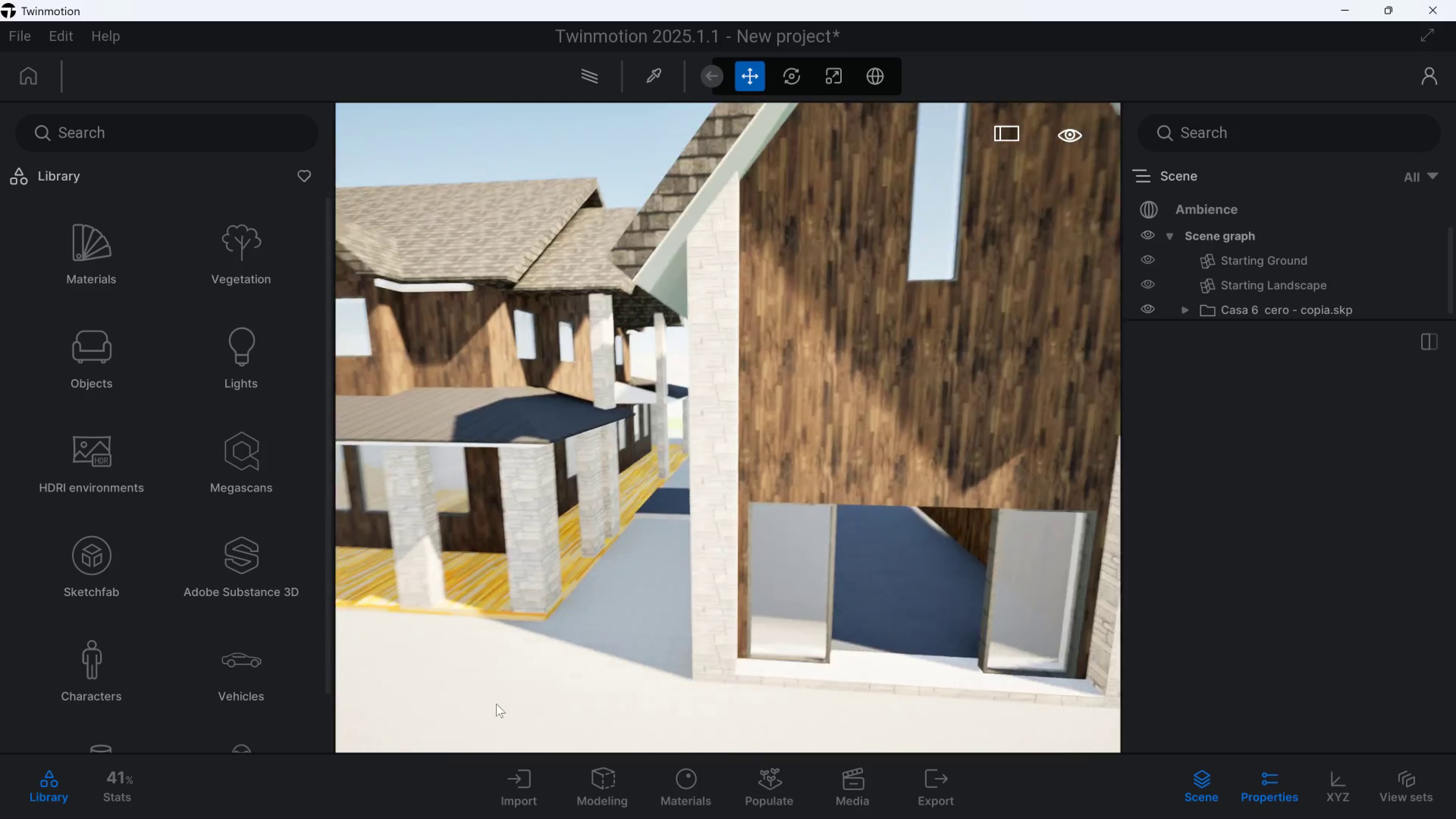 
hold_key(key=Q, duration=0.4)
 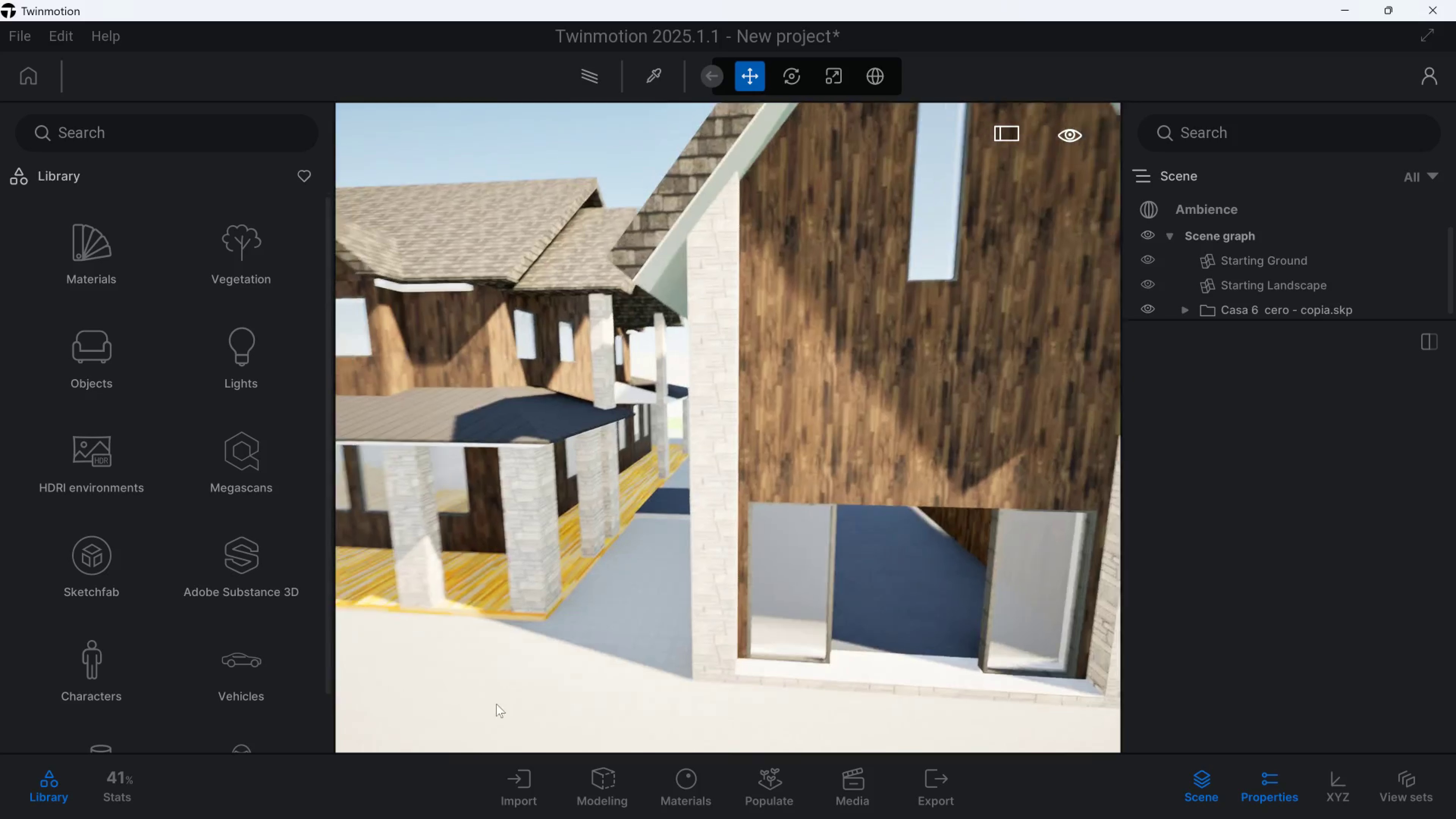 
hold_key(key=Q, duration=0.33)
 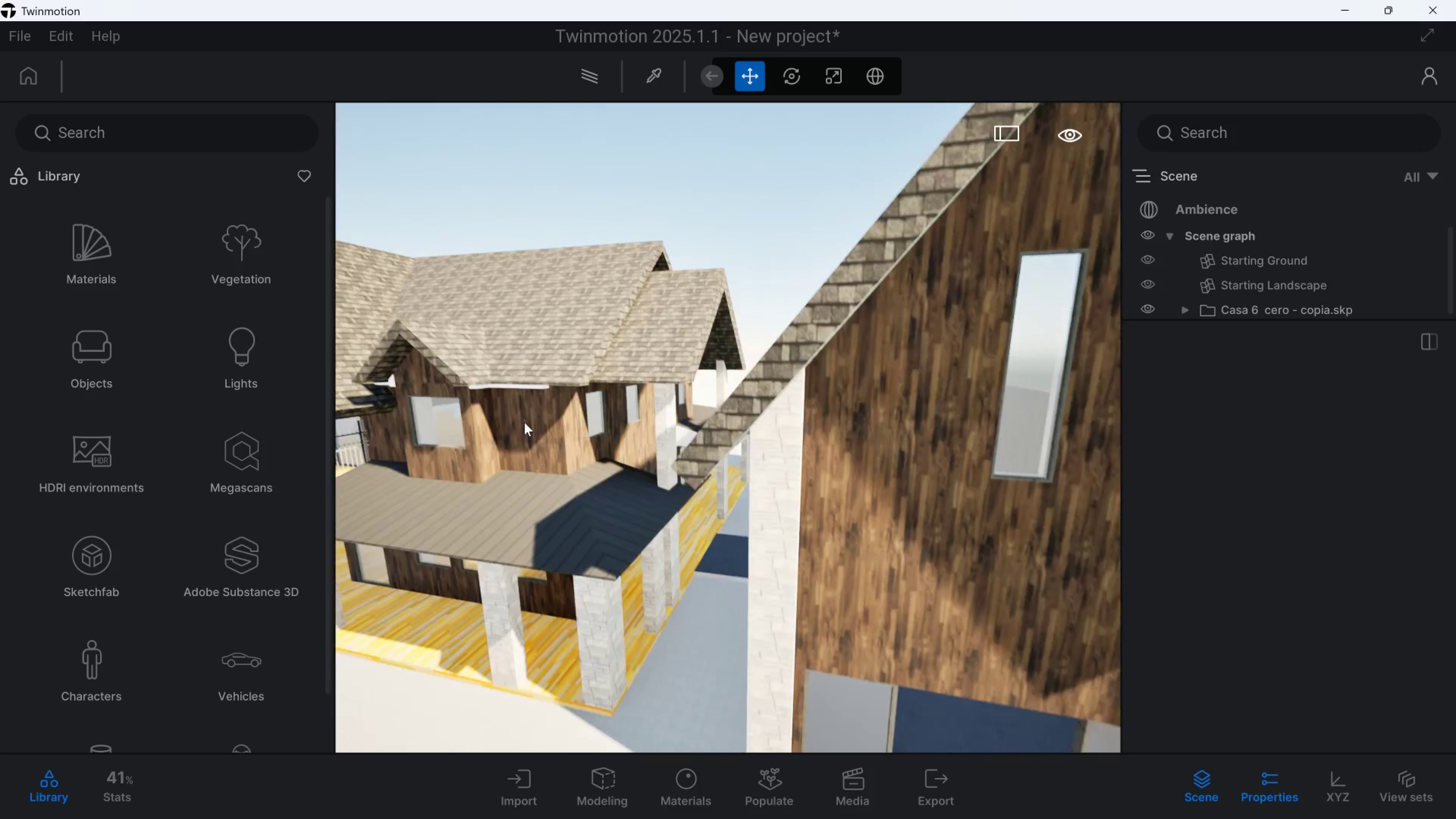 
type(wd)
 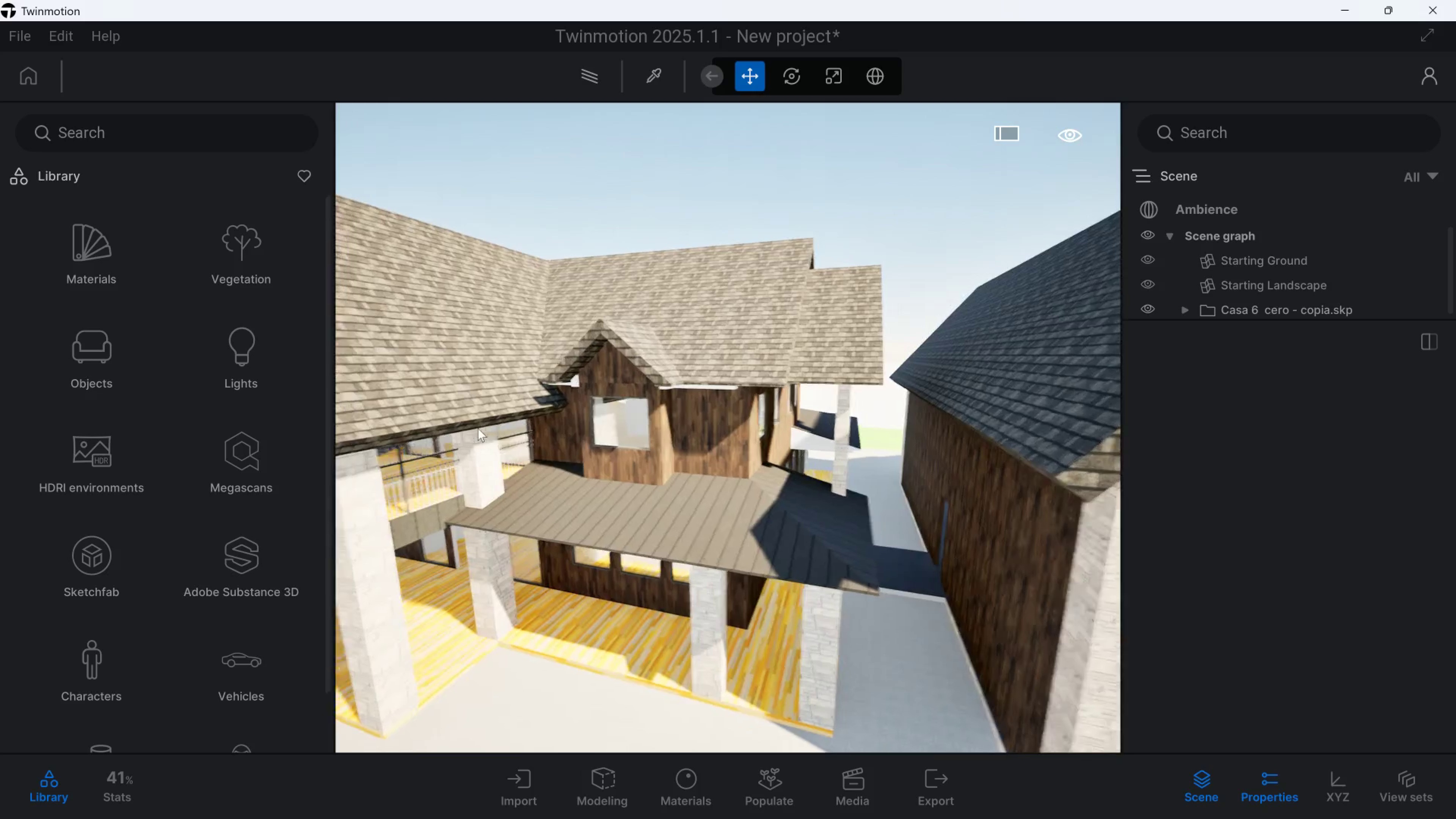 
hold_key(key=A, duration=0.69)
 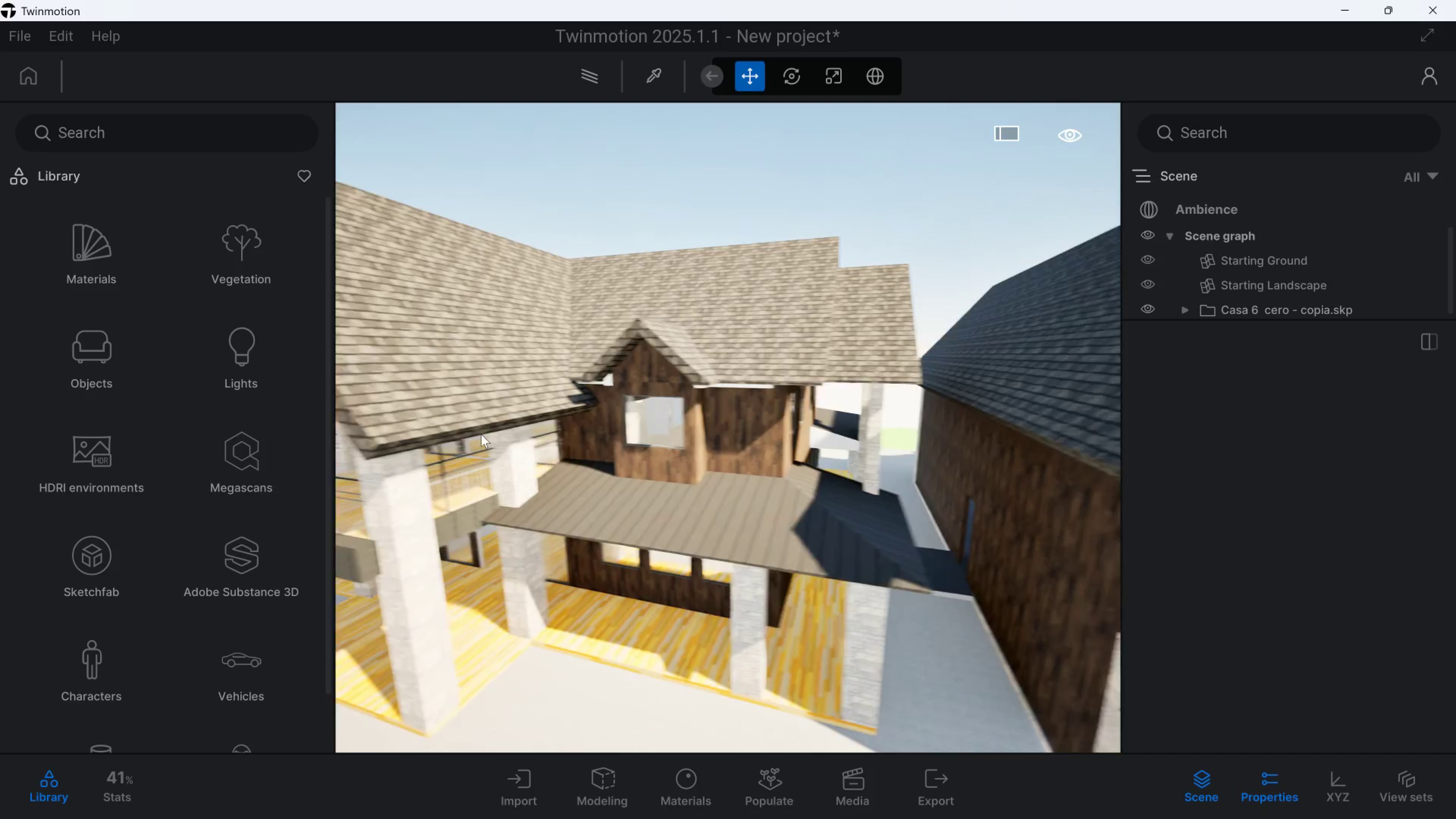 
hold_key(key=A, duration=1.5)
 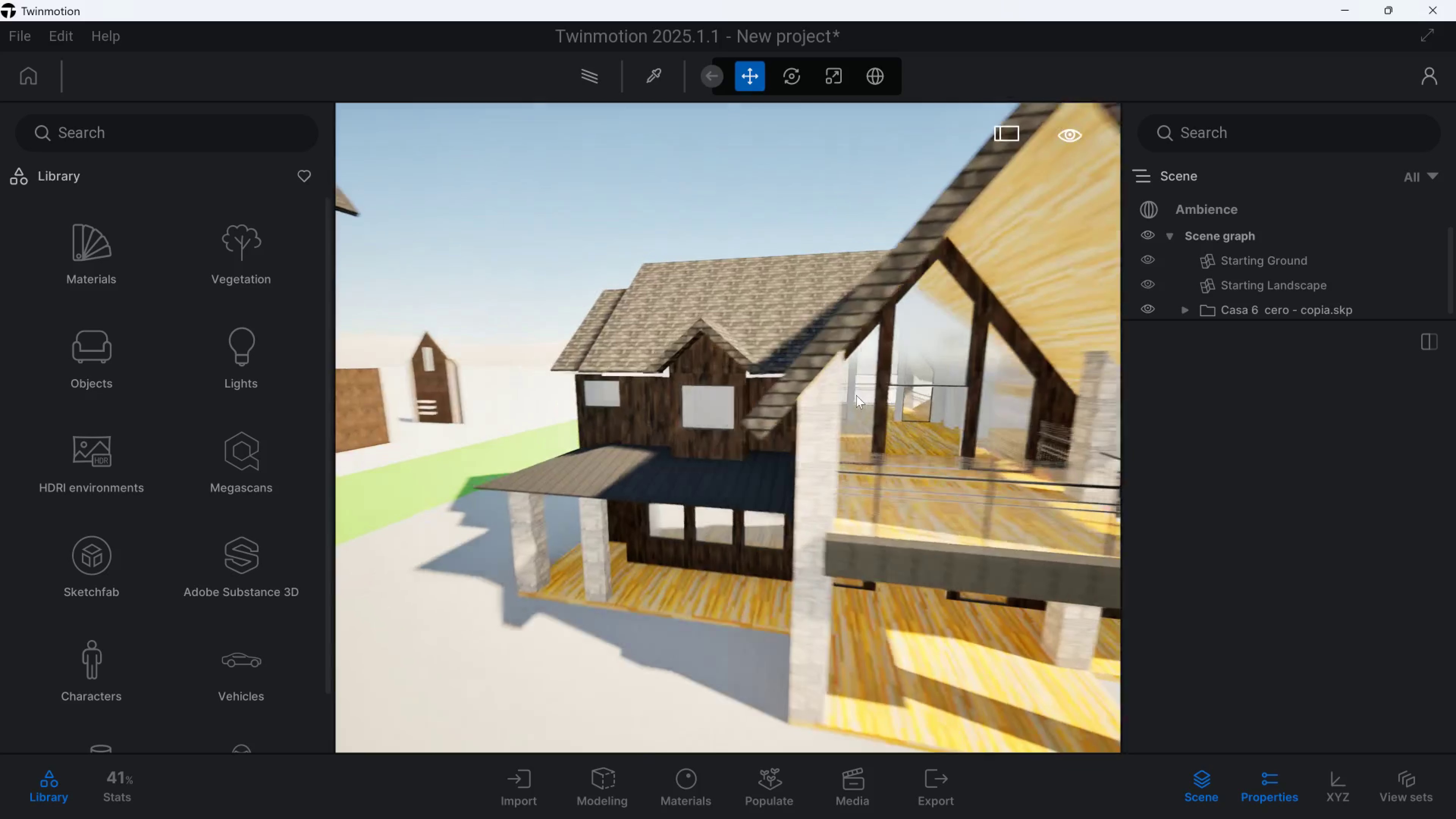 
hold_key(key=A, duration=3.23)
 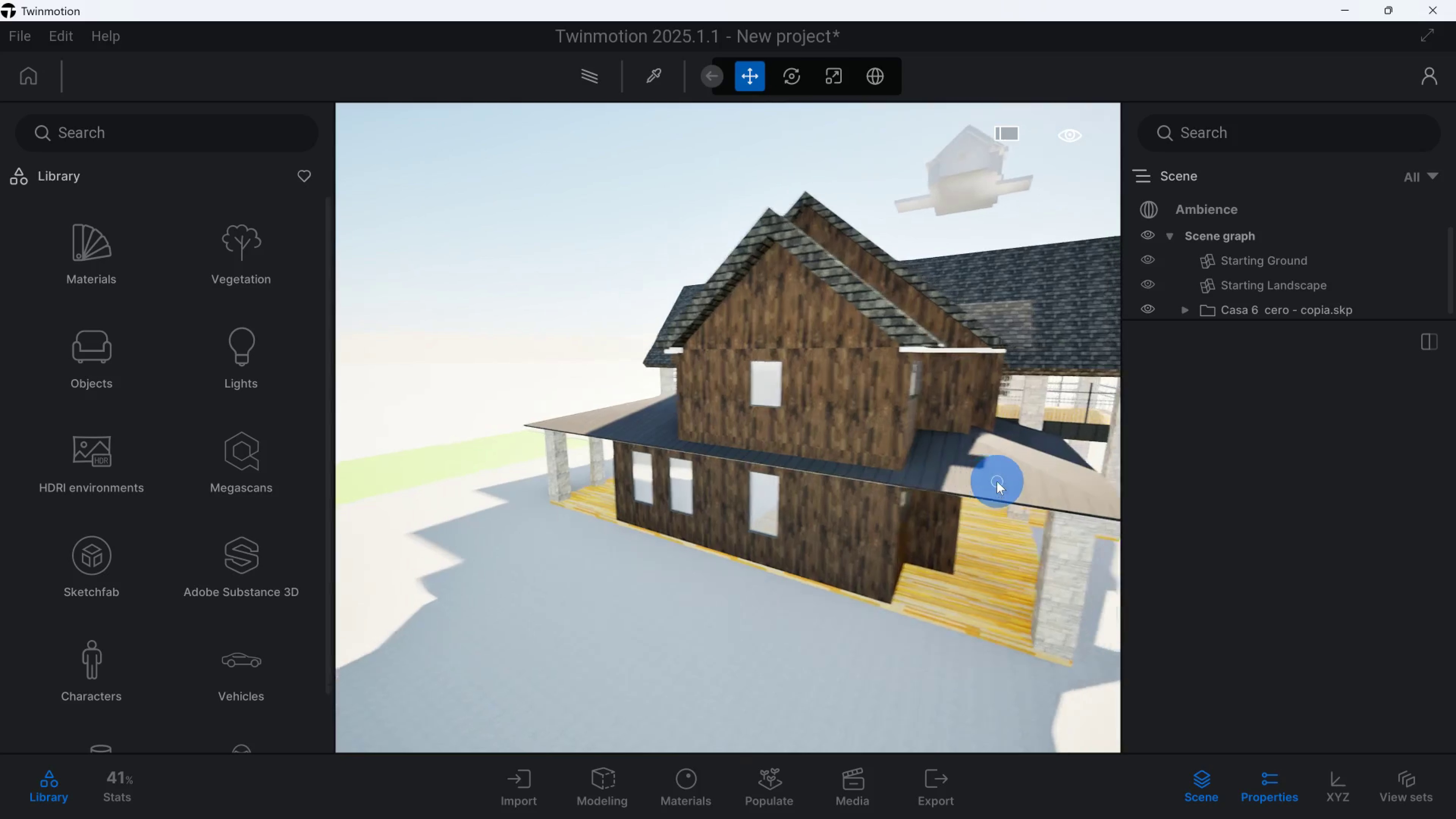 
hold_key(key=W, duration=0.52)
 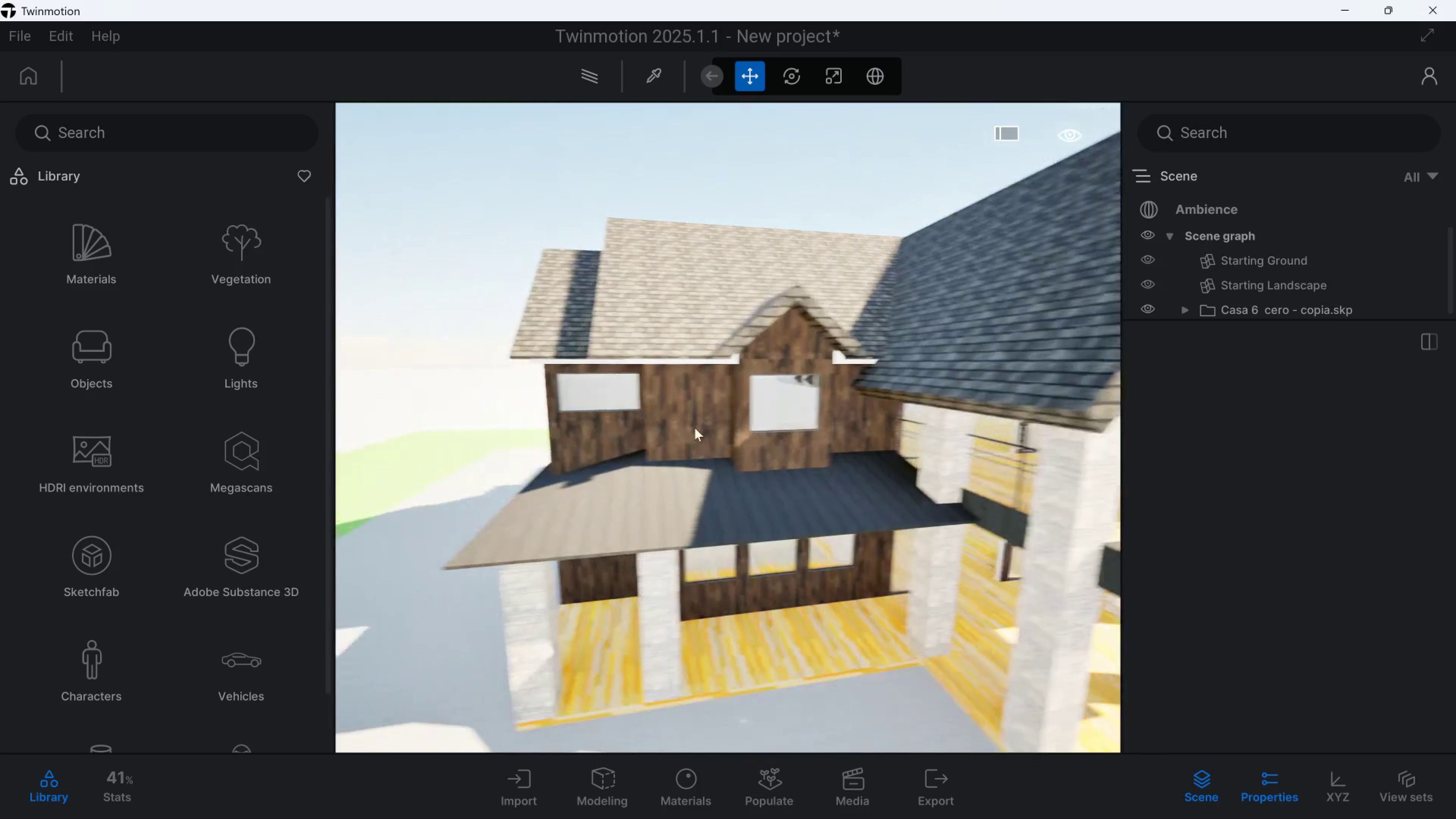 
hold_key(key=W, duration=0.82)
 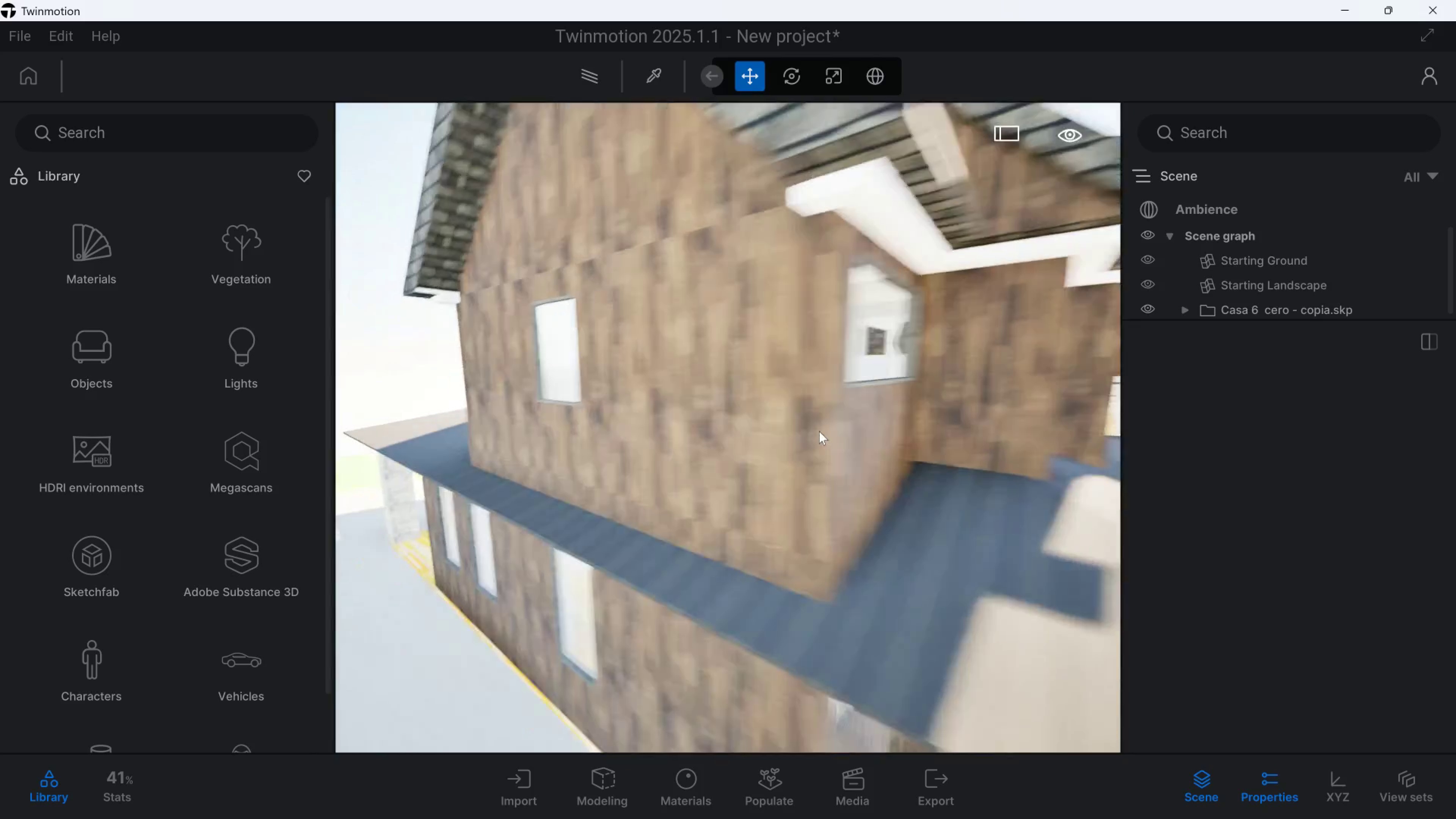 
hold_key(key=S, duration=0.76)
 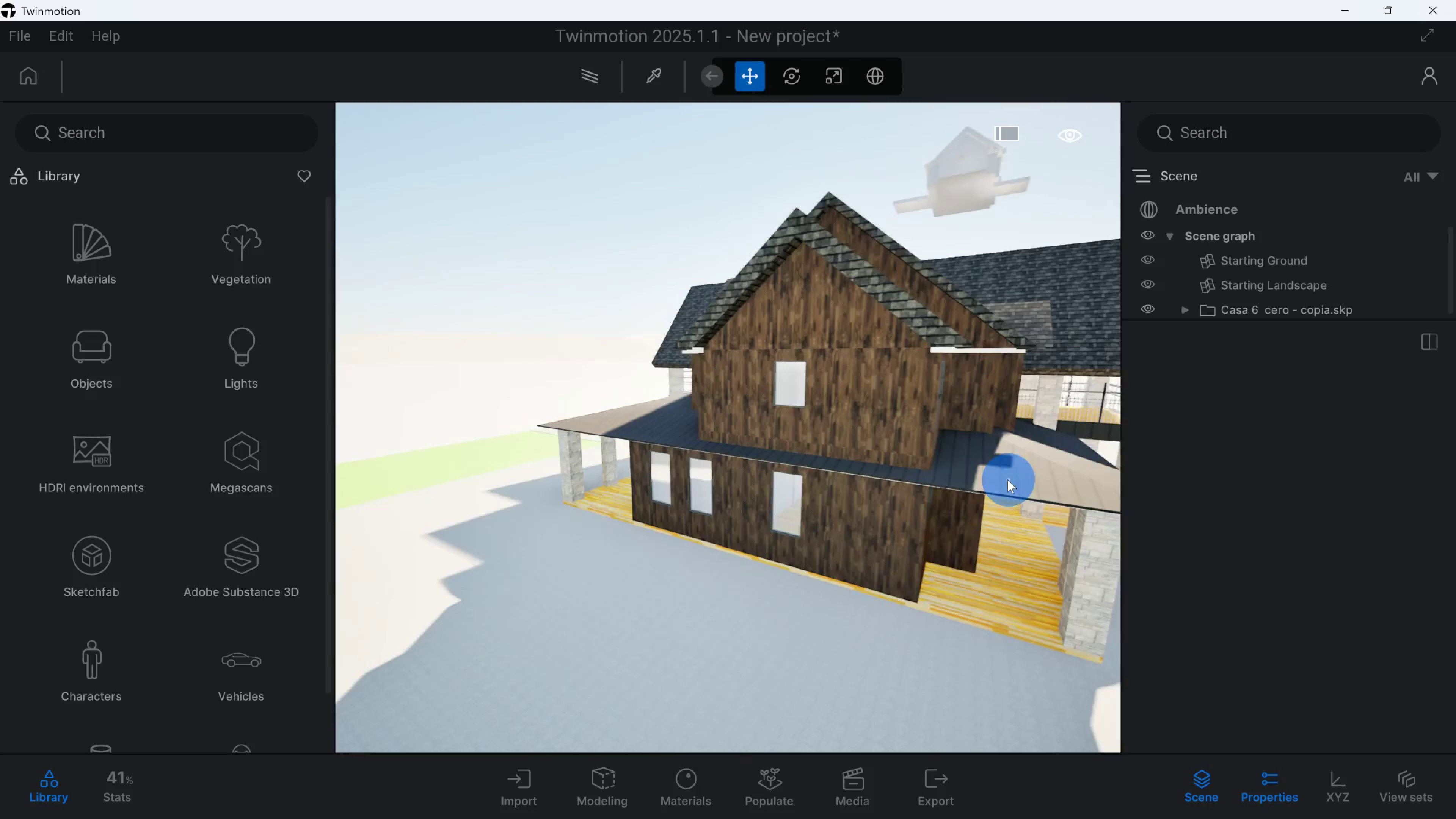 
hold_key(key=D, duration=0.48)
 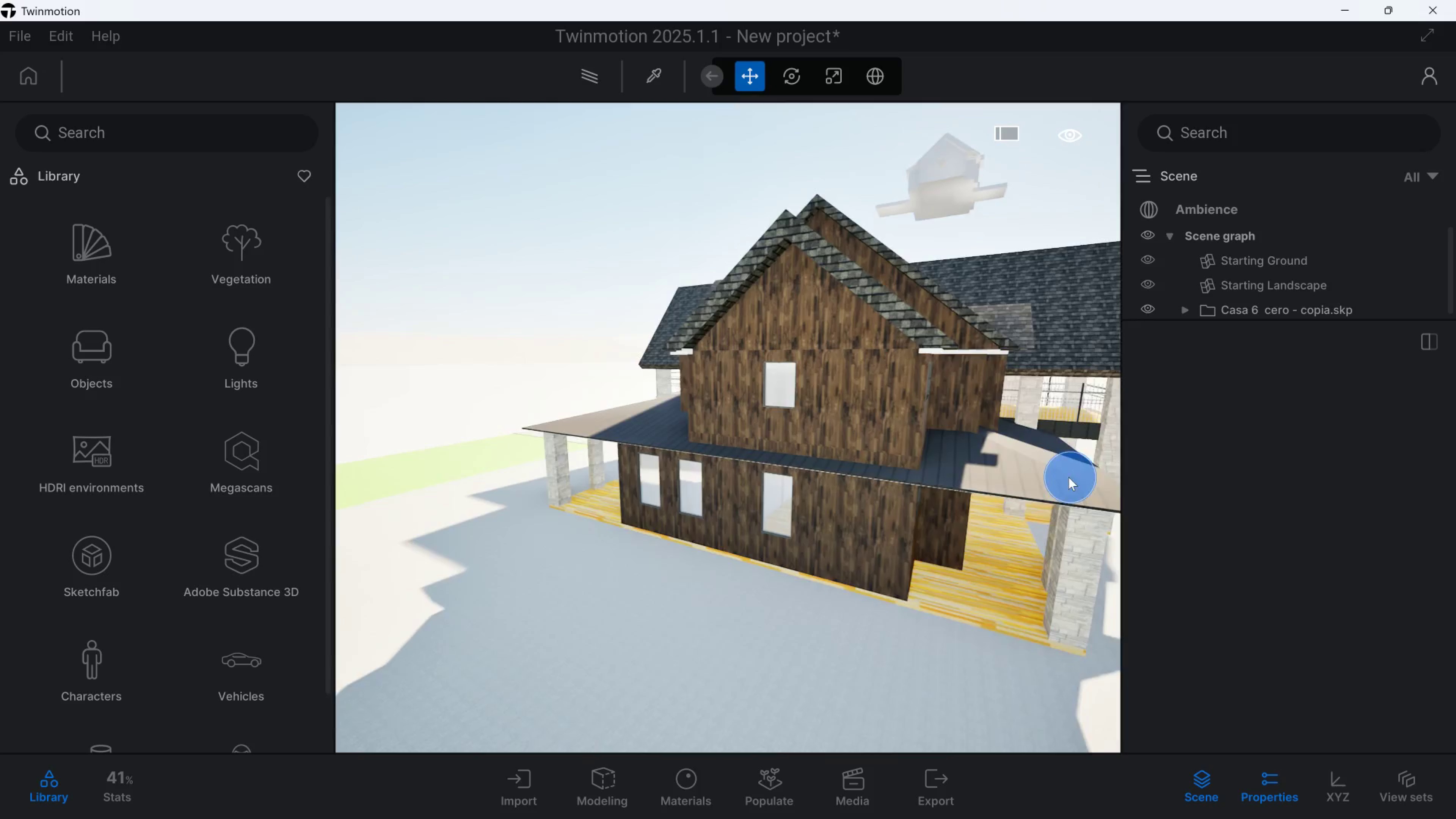 
hold_key(key=D, duration=3.57)
 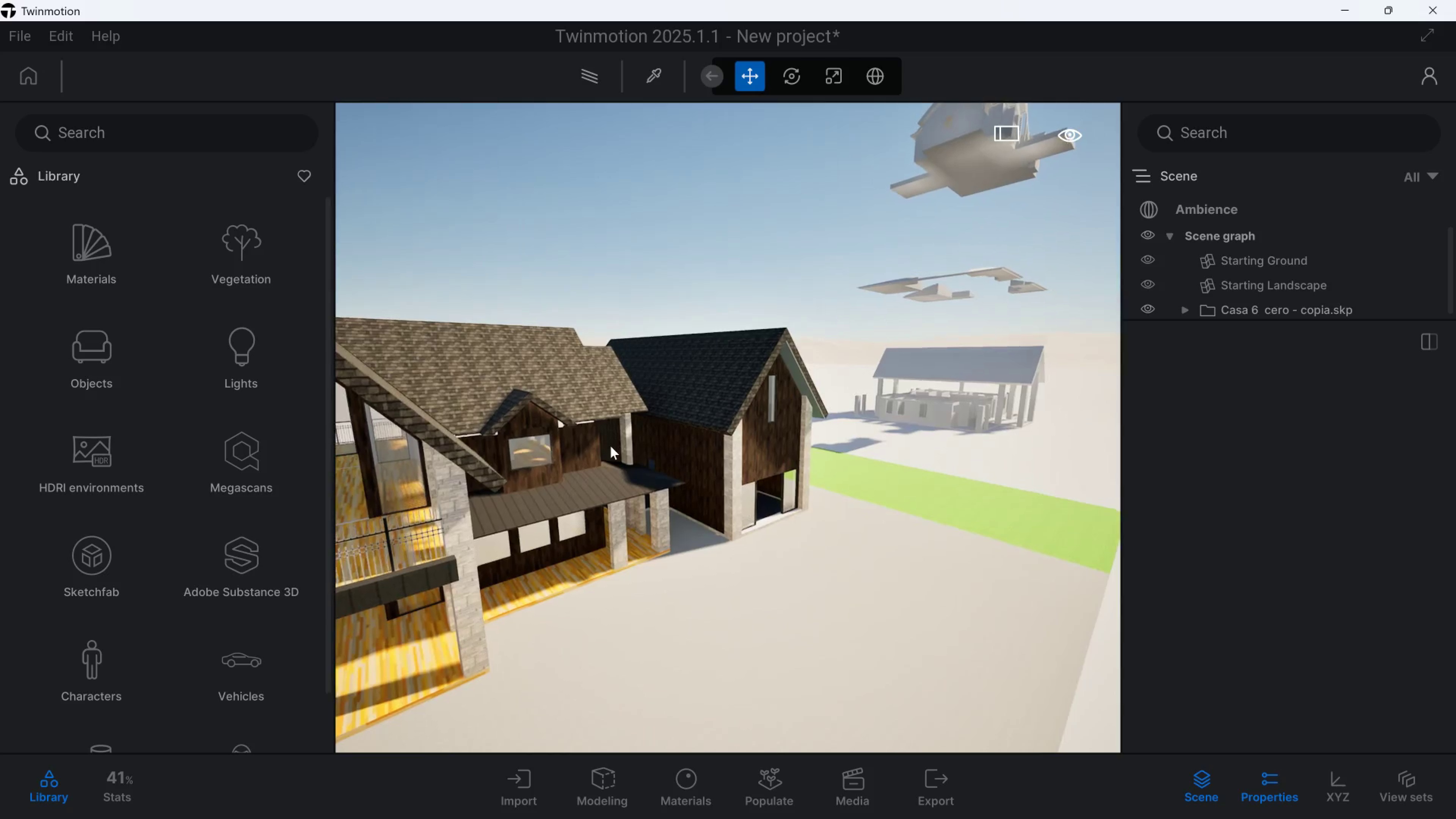 
hold_key(key=W, duration=0.3)
 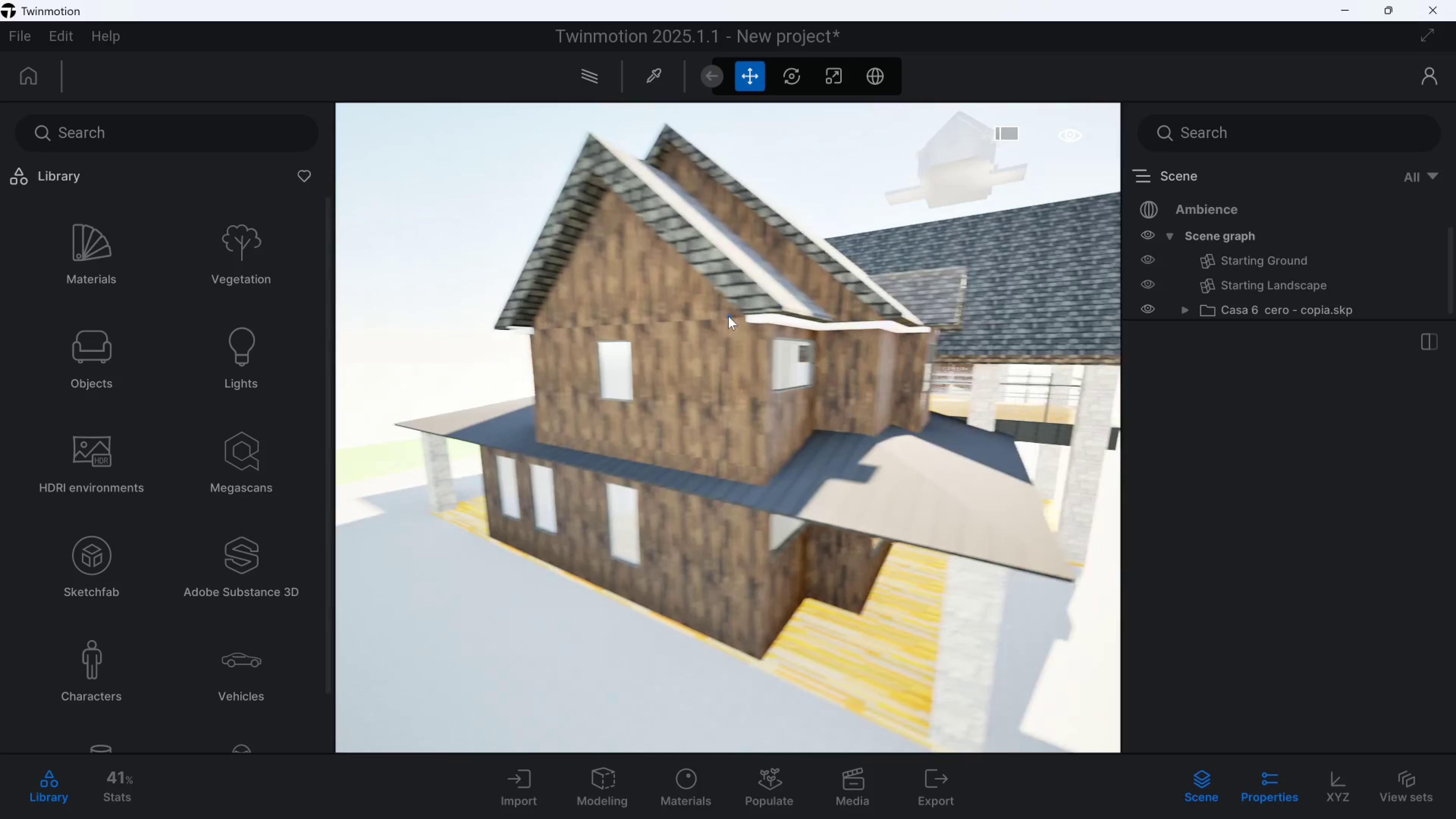 
hold_key(key=S, duration=0.77)
 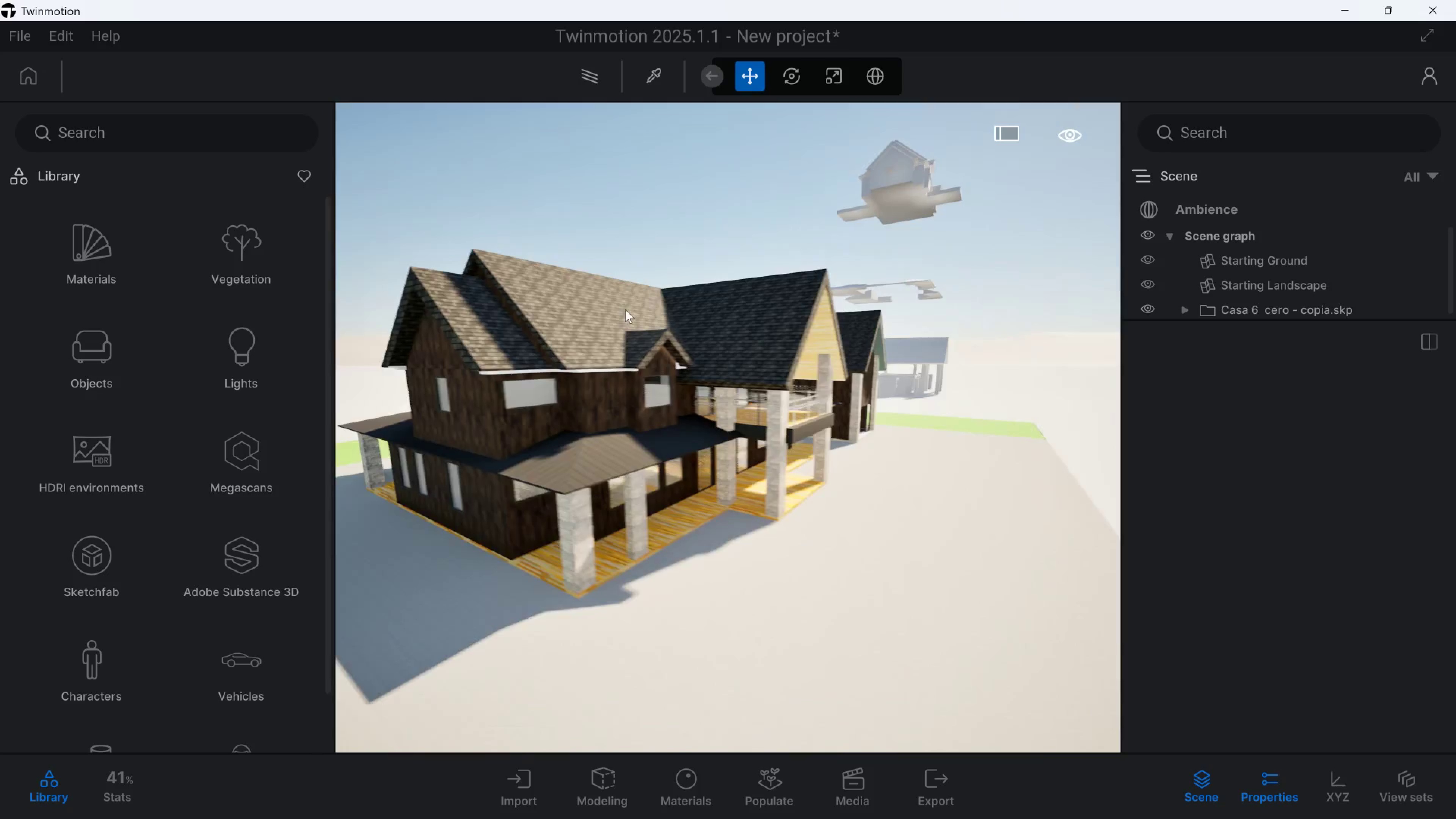 
hold_key(key=W, duration=1.34)
 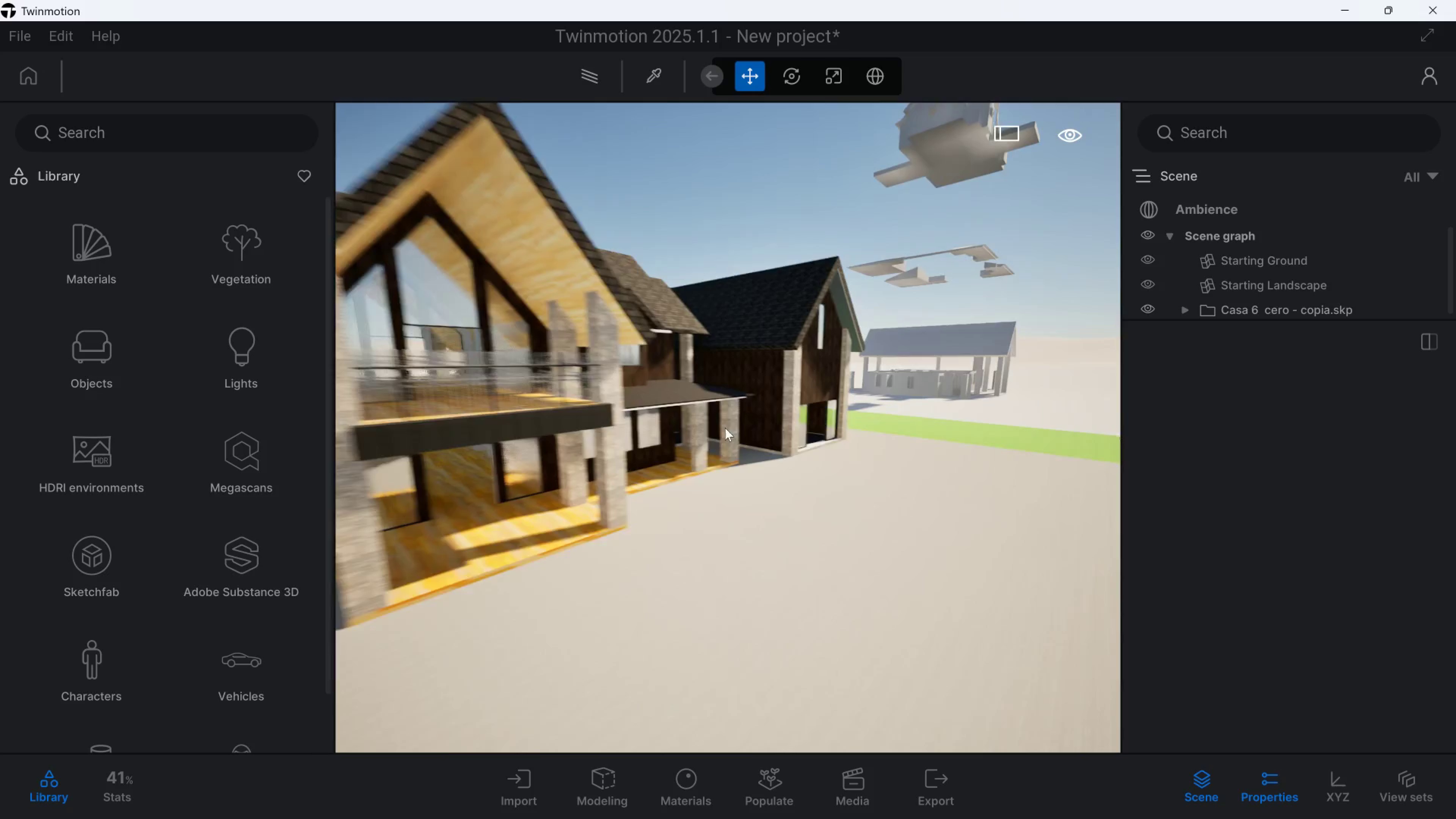 
hold_key(key=Q, duration=0.55)
 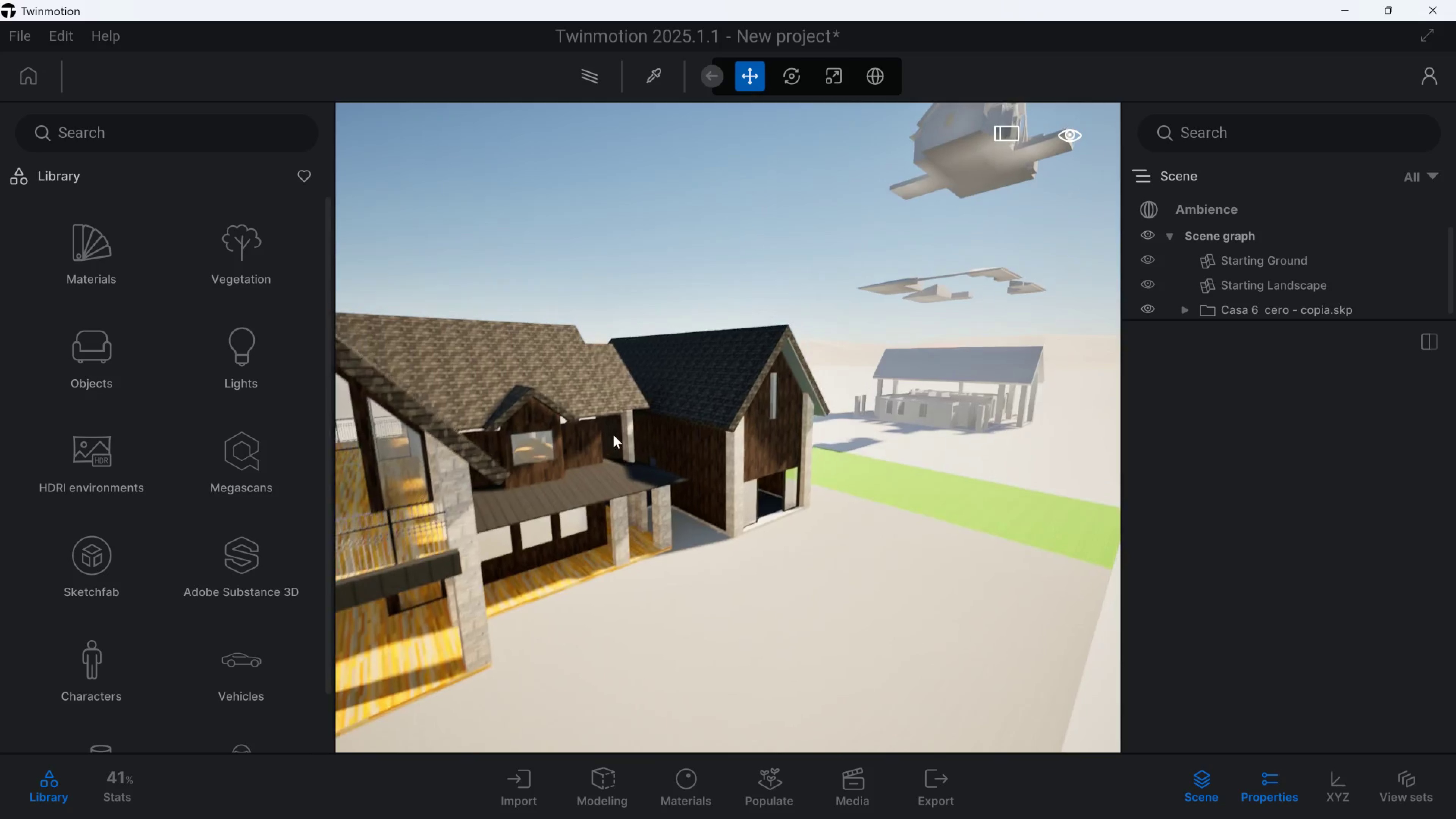 
type(5a)
 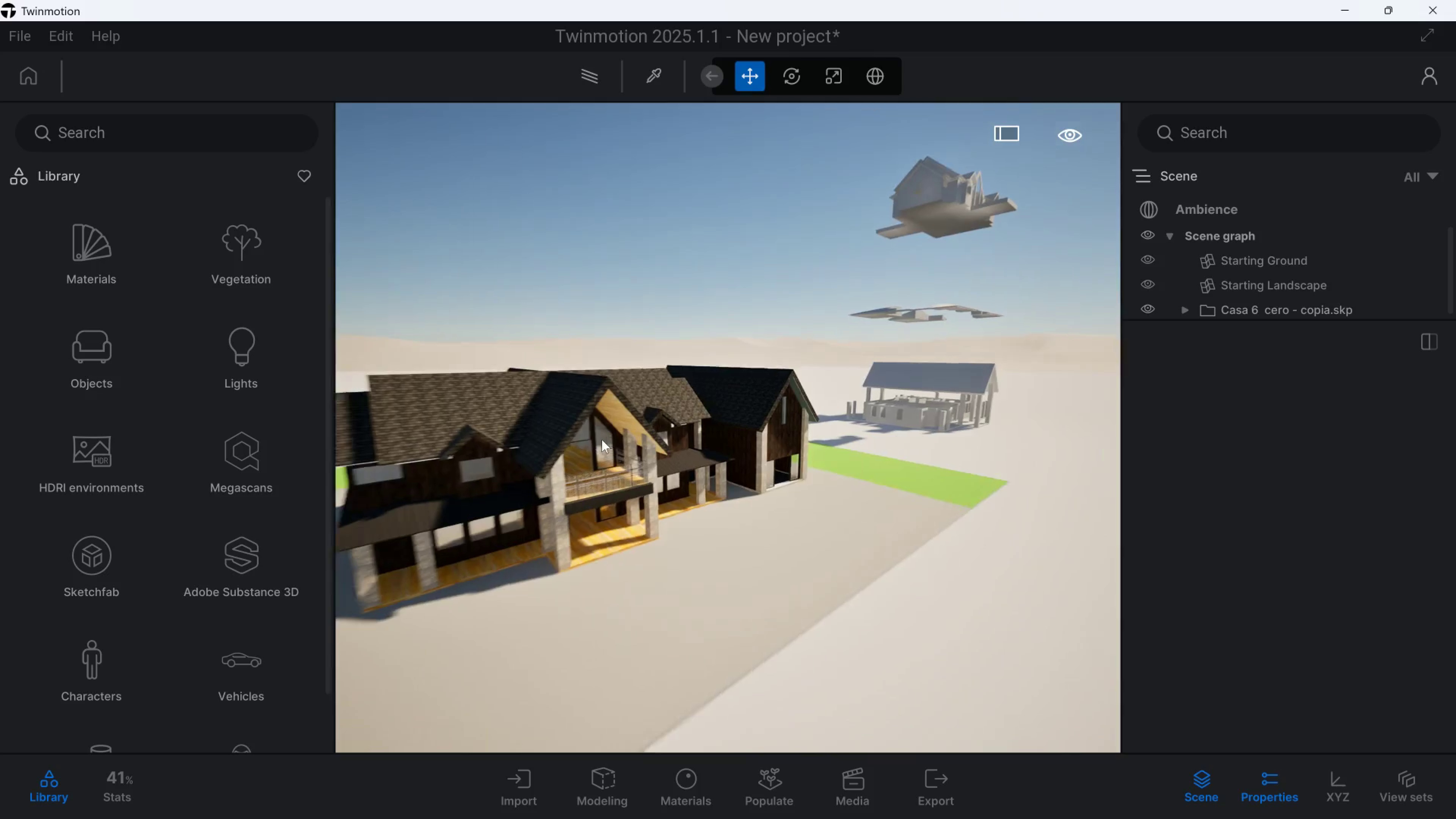 
hold_key(key=S, duration=0.47)
 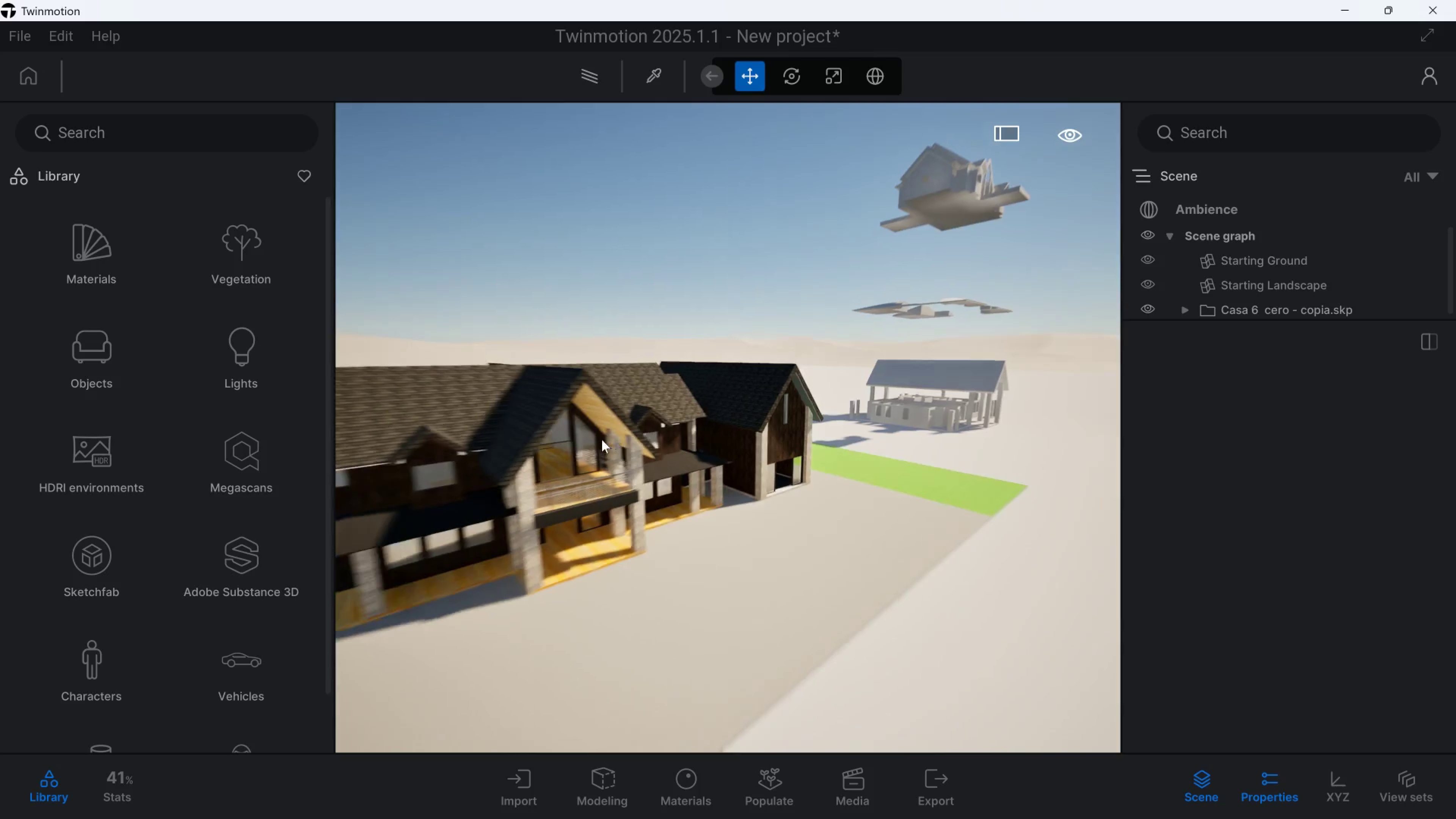 
hold_key(key=S, duration=0.42)
 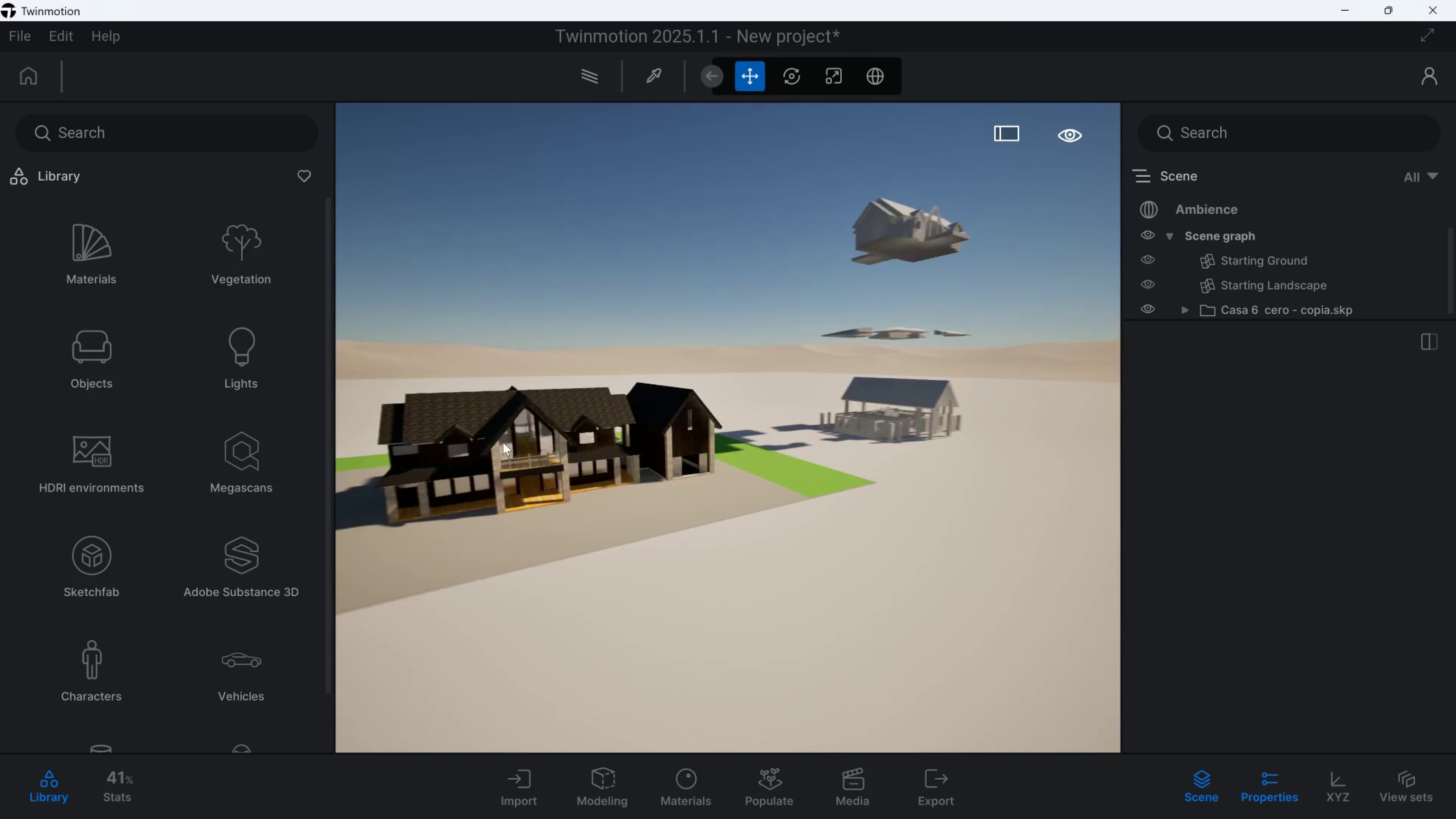 
hold_key(key=D, duration=0.95)
 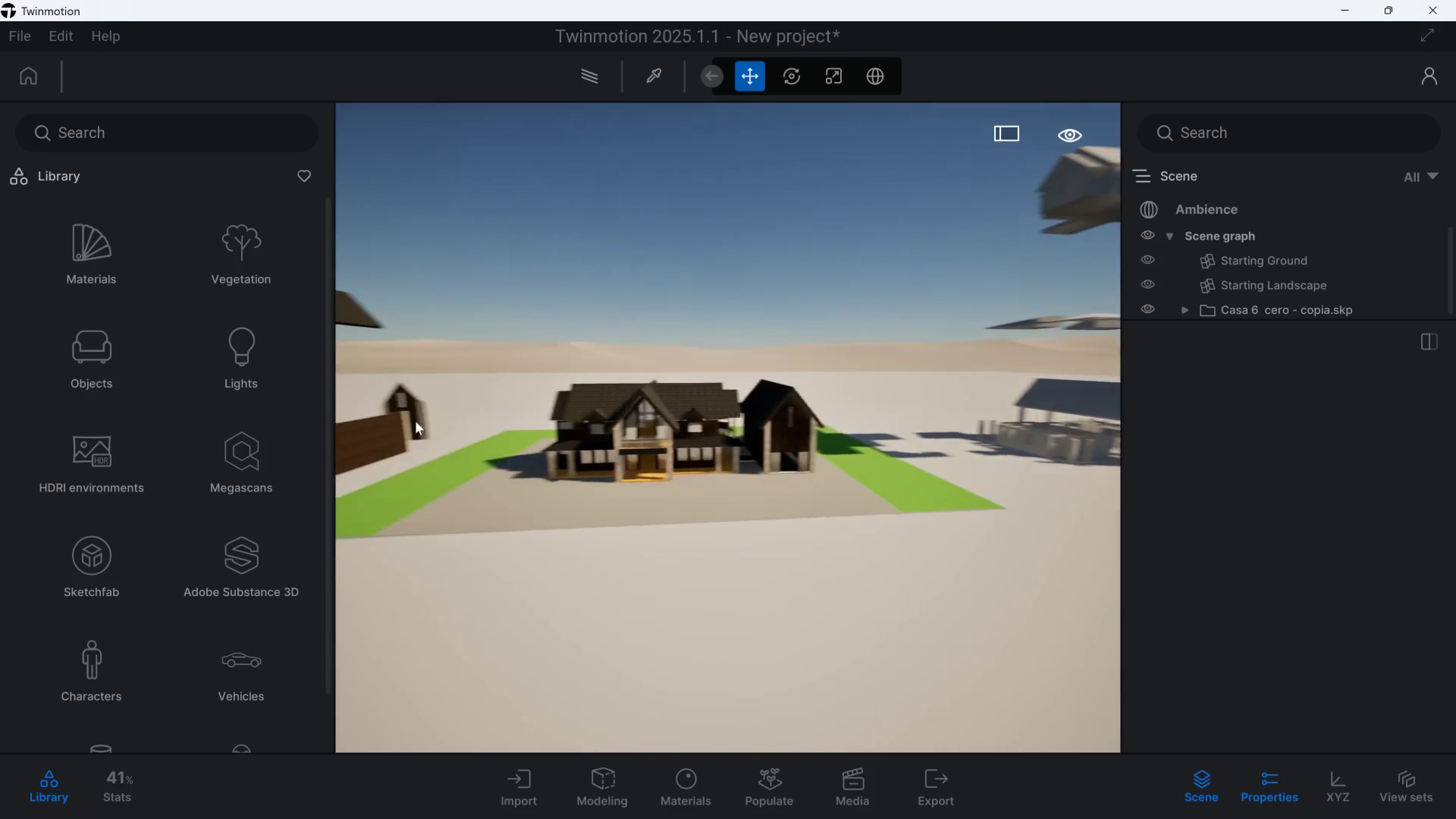 
hold_key(key=A, duration=0.86)
 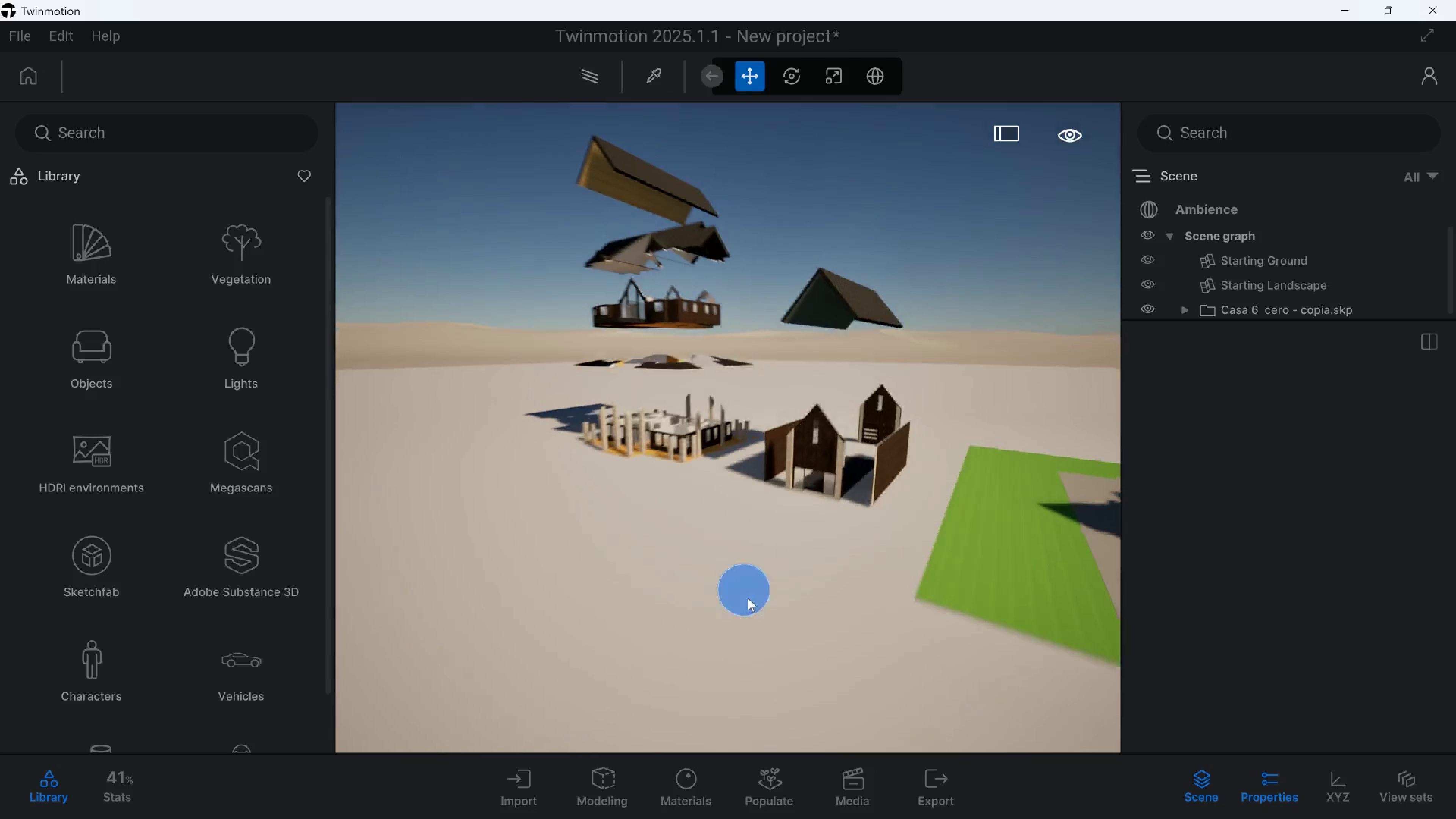 
hold_key(key=W, duration=1.29)
 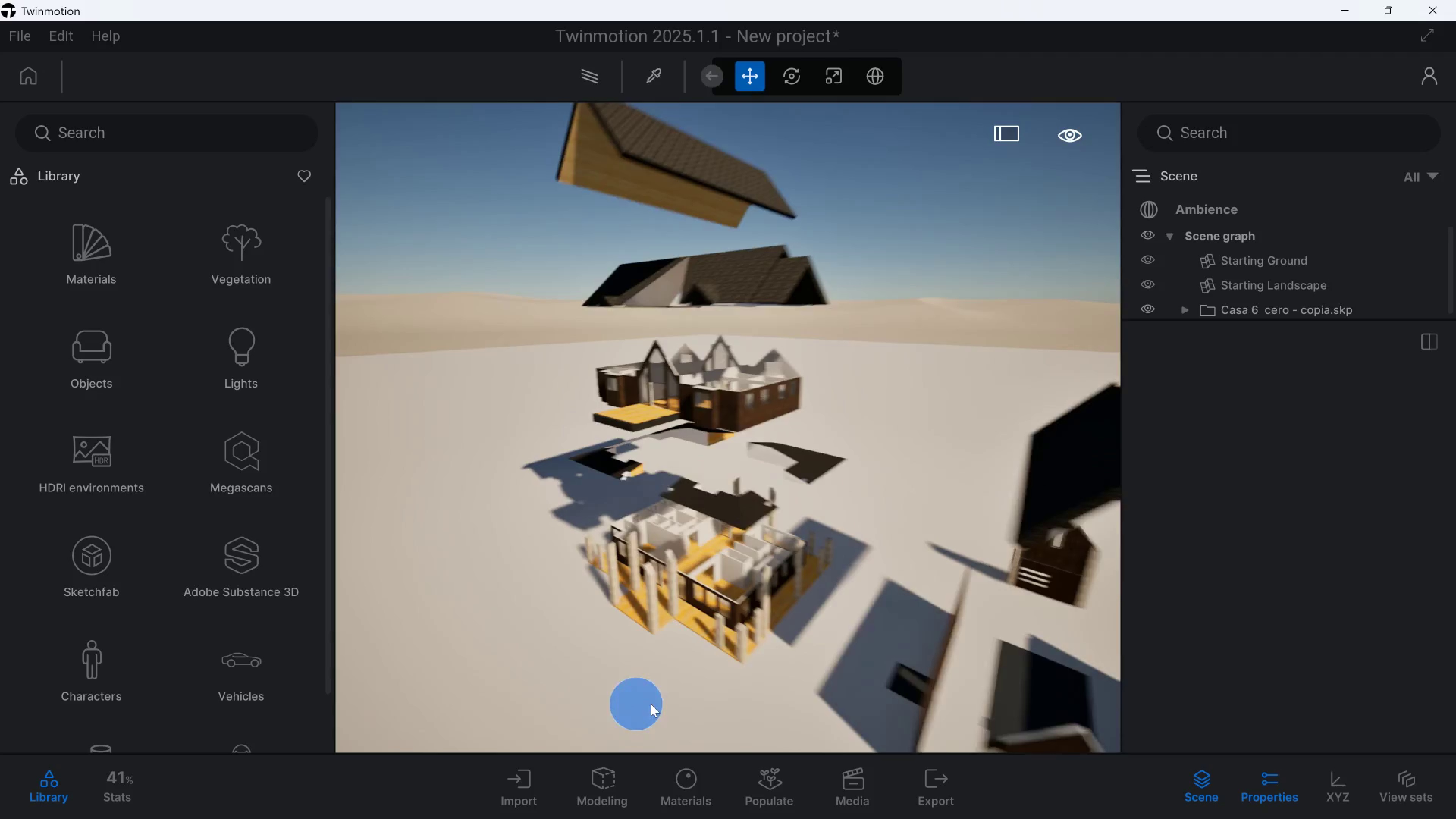 
hold_key(key=Q, duration=0.83)
 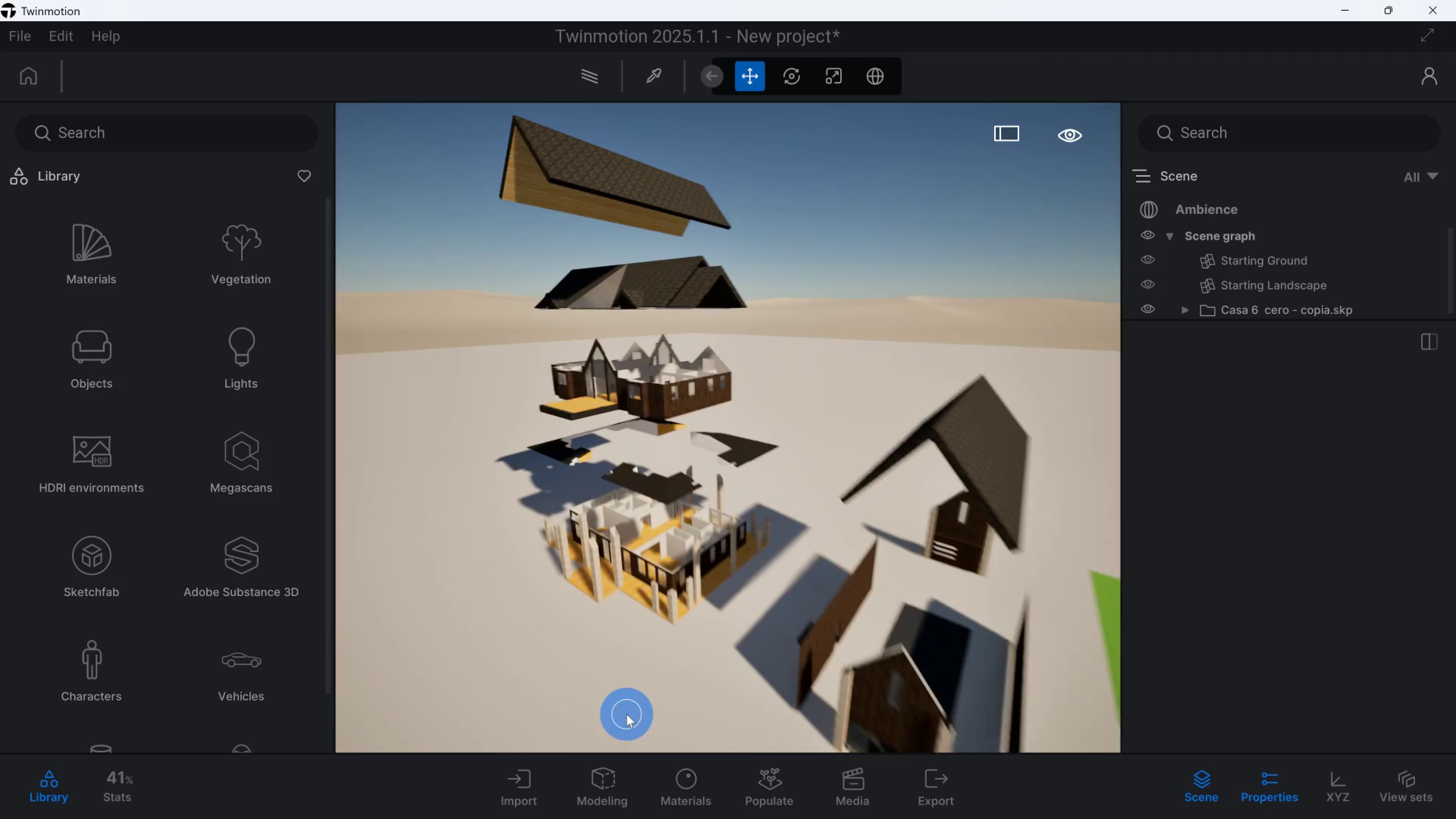 
hold_key(key=A, duration=0.94)
 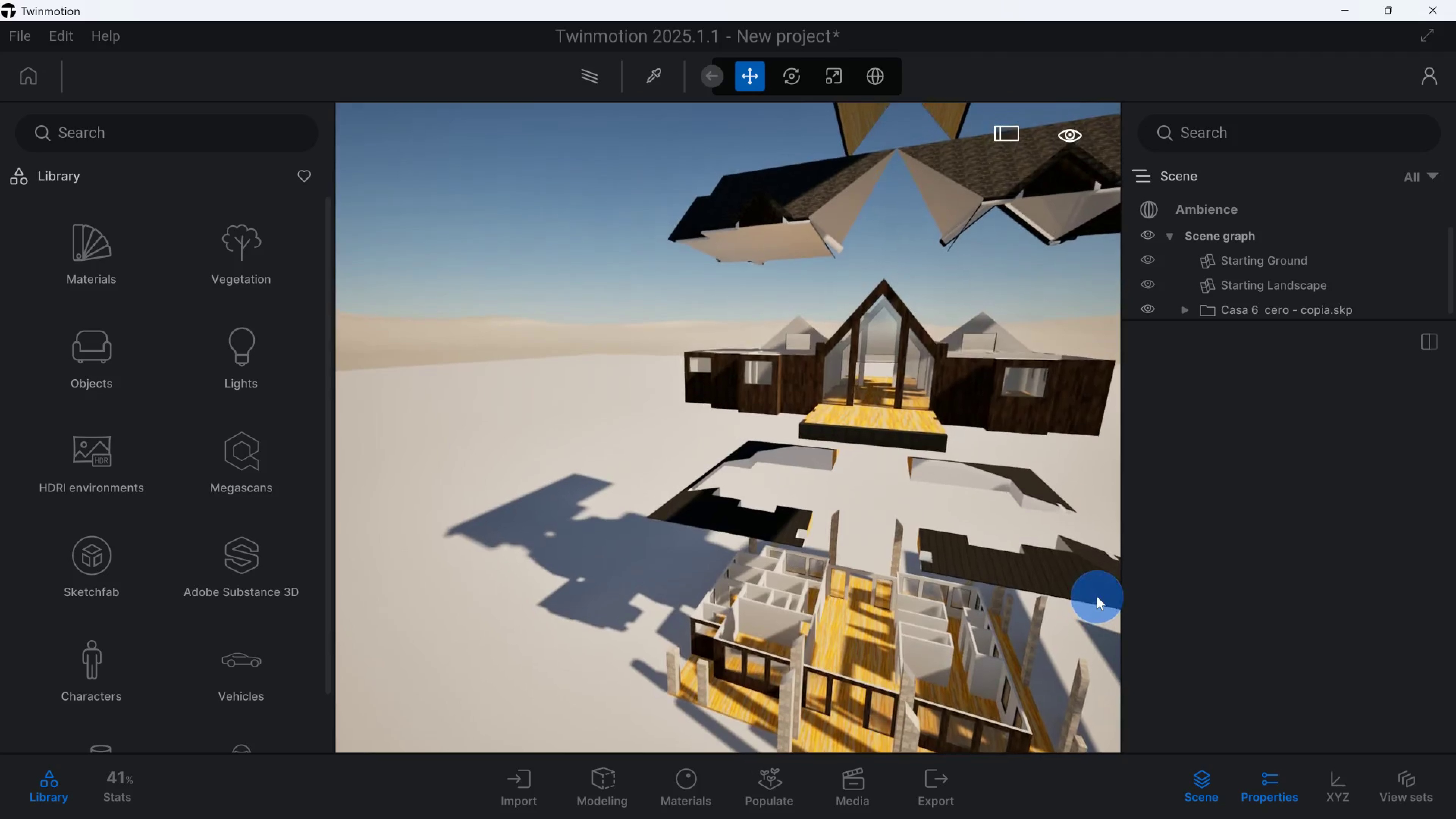 
hold_key(key=W, duration=0.71)
 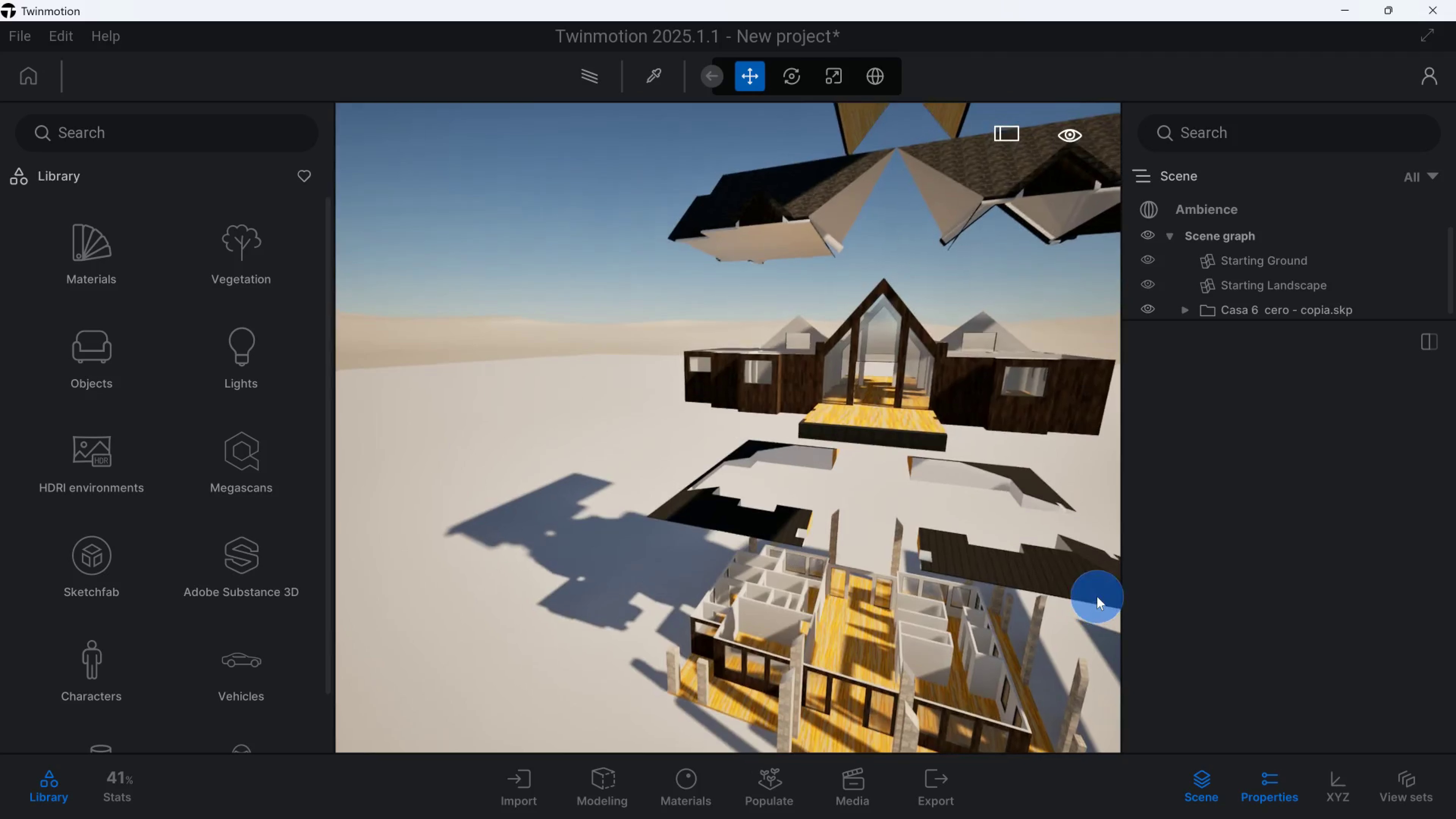 
hold_key(key=D, duration=2.58)
 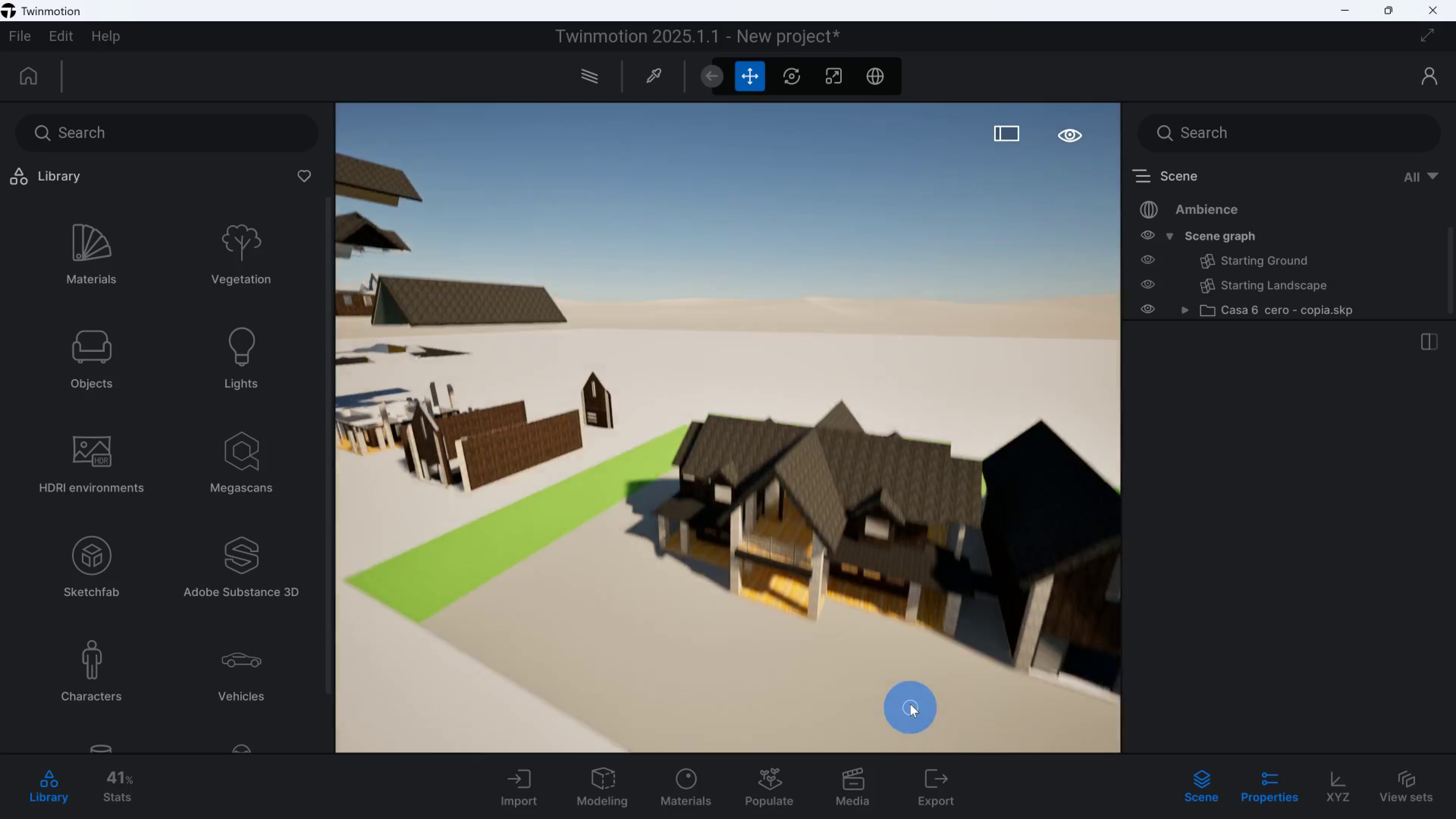 
hold_key(key=S, duration=0.46)
 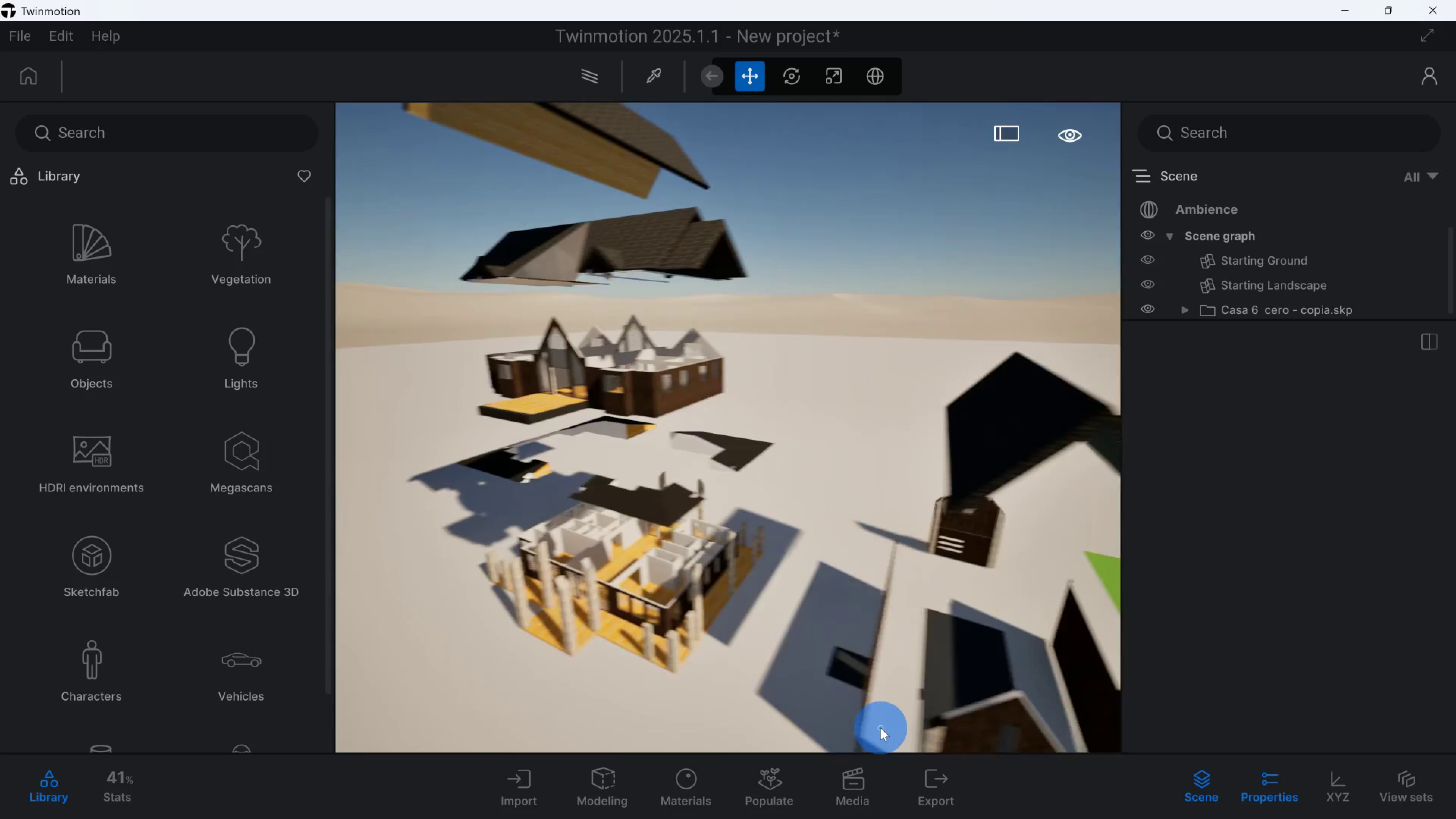 
hold_key(key=E, duration=0.32)
 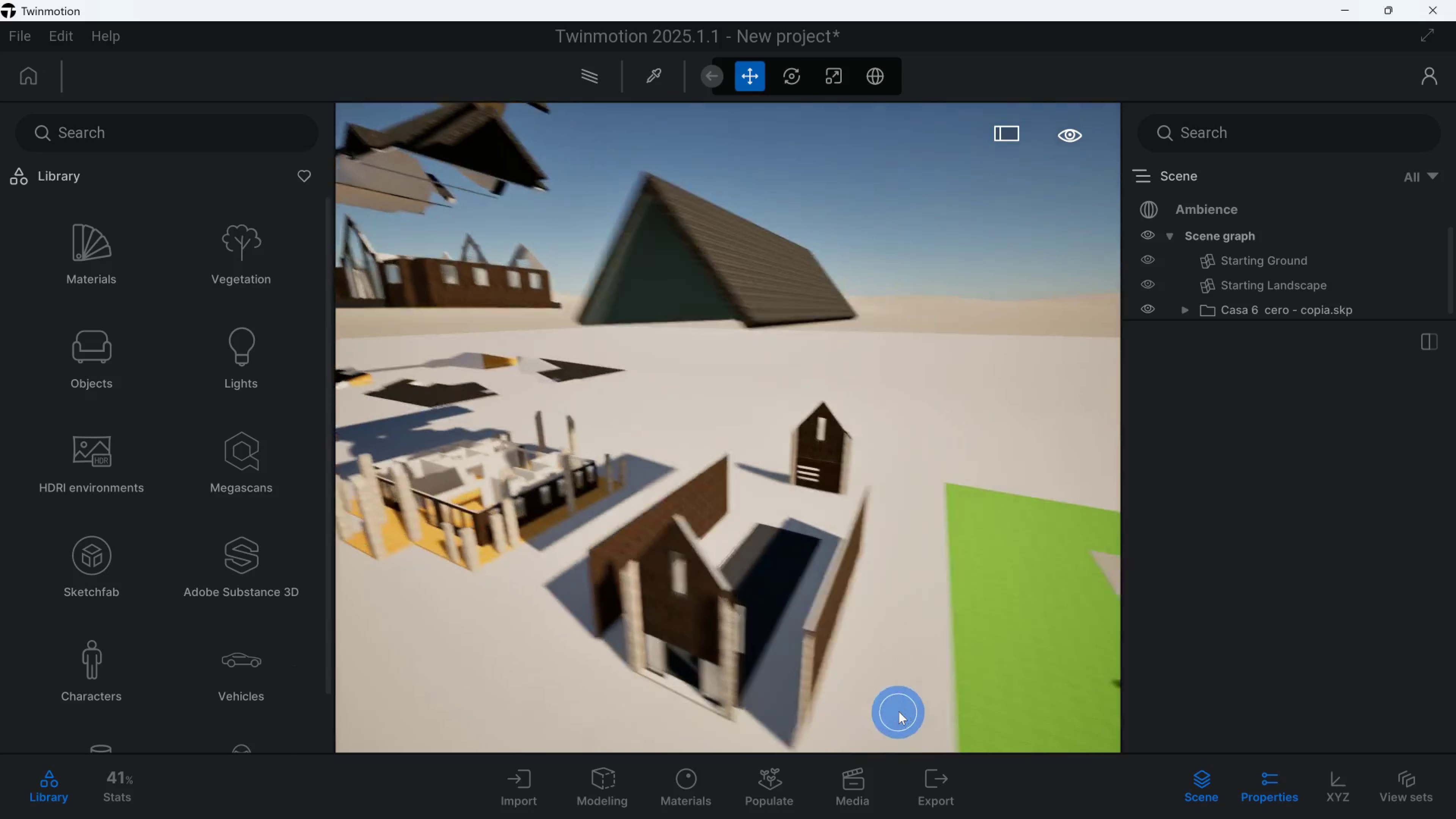 
hold_key(key=S, duration=0.99)
 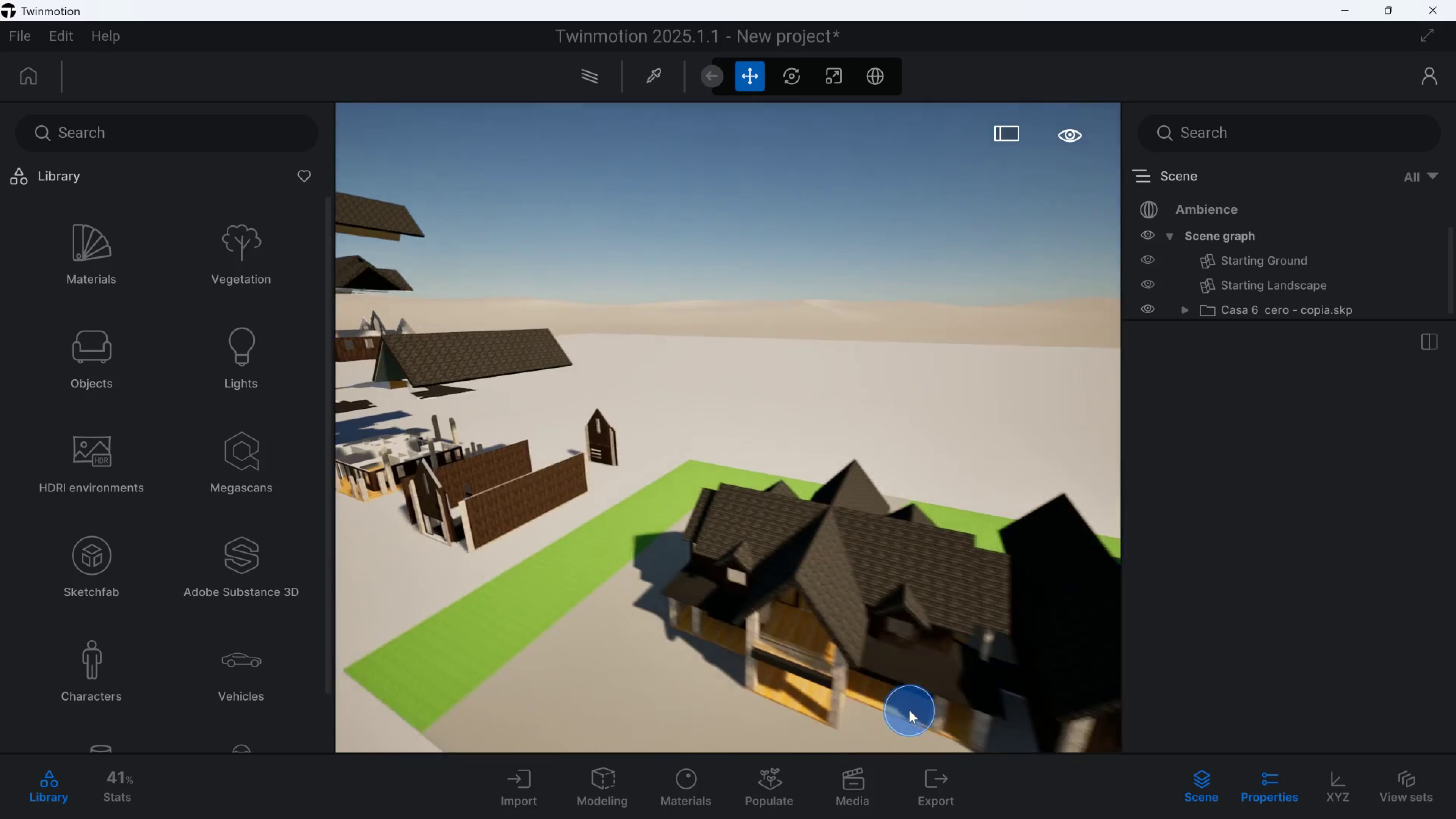 
hold_key(key=E, duration=0.64)
 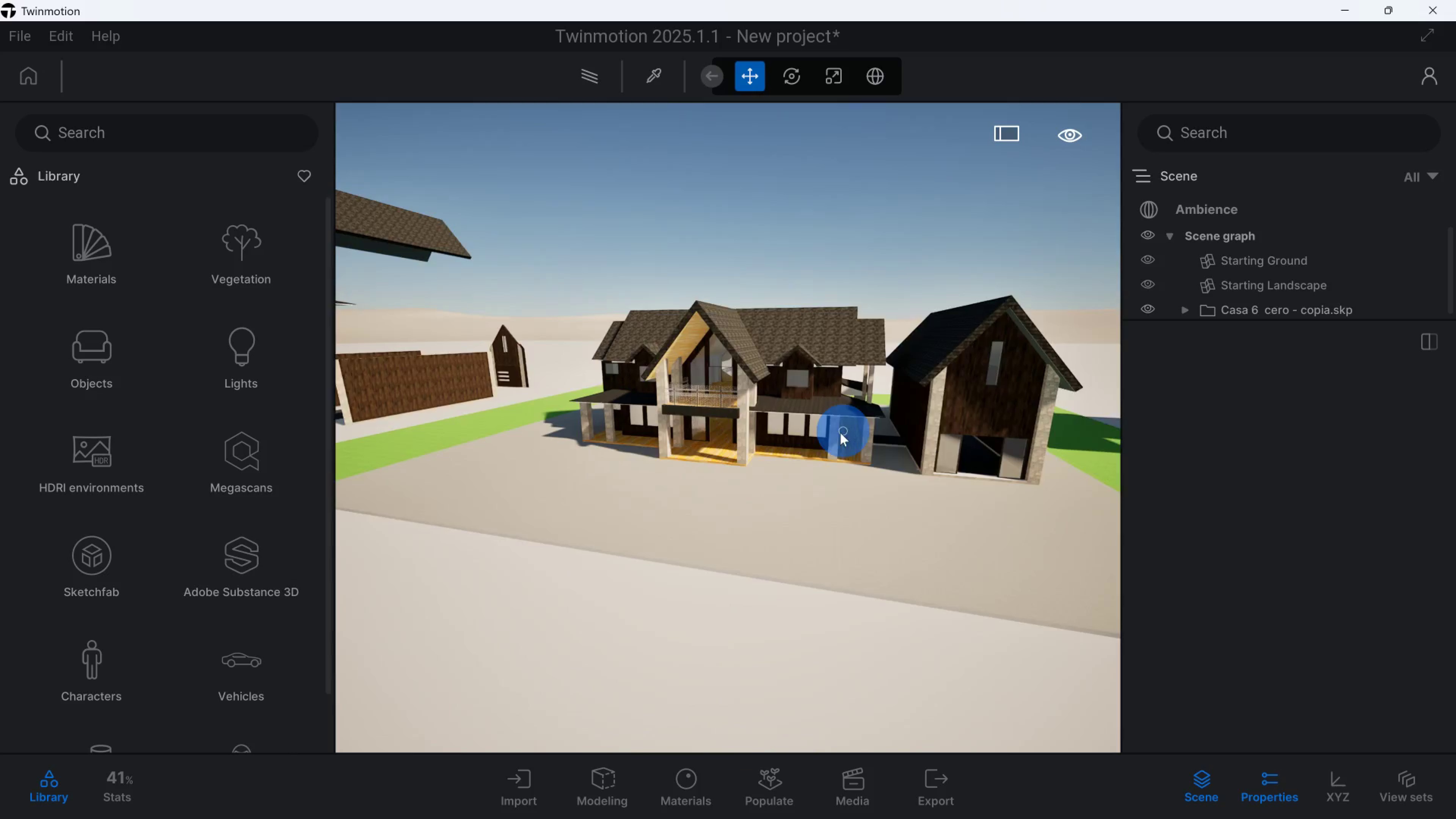 
hold_key(key=A, duration=0.49)
 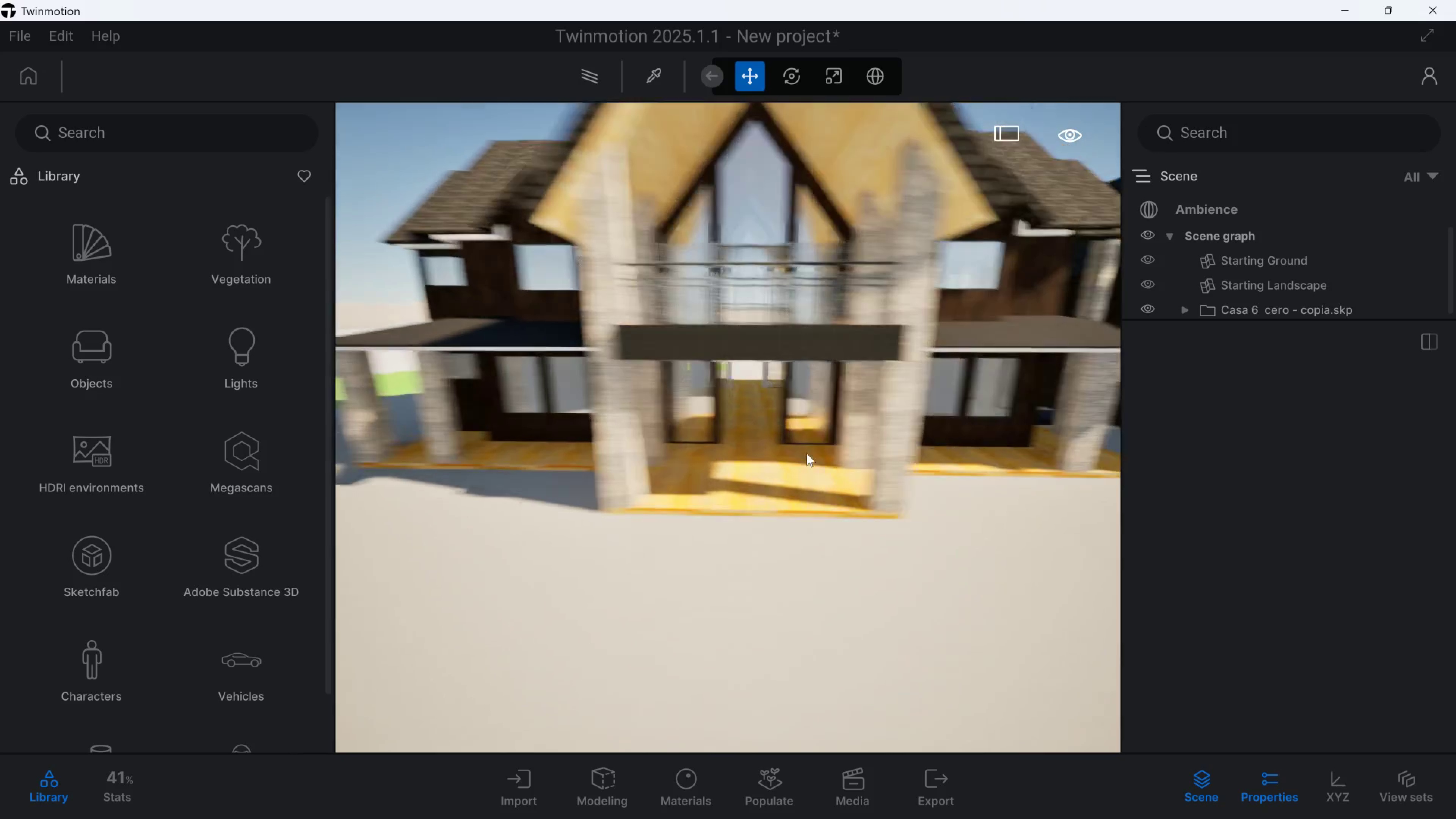 
hold_key(key=W, duration=0.71)
 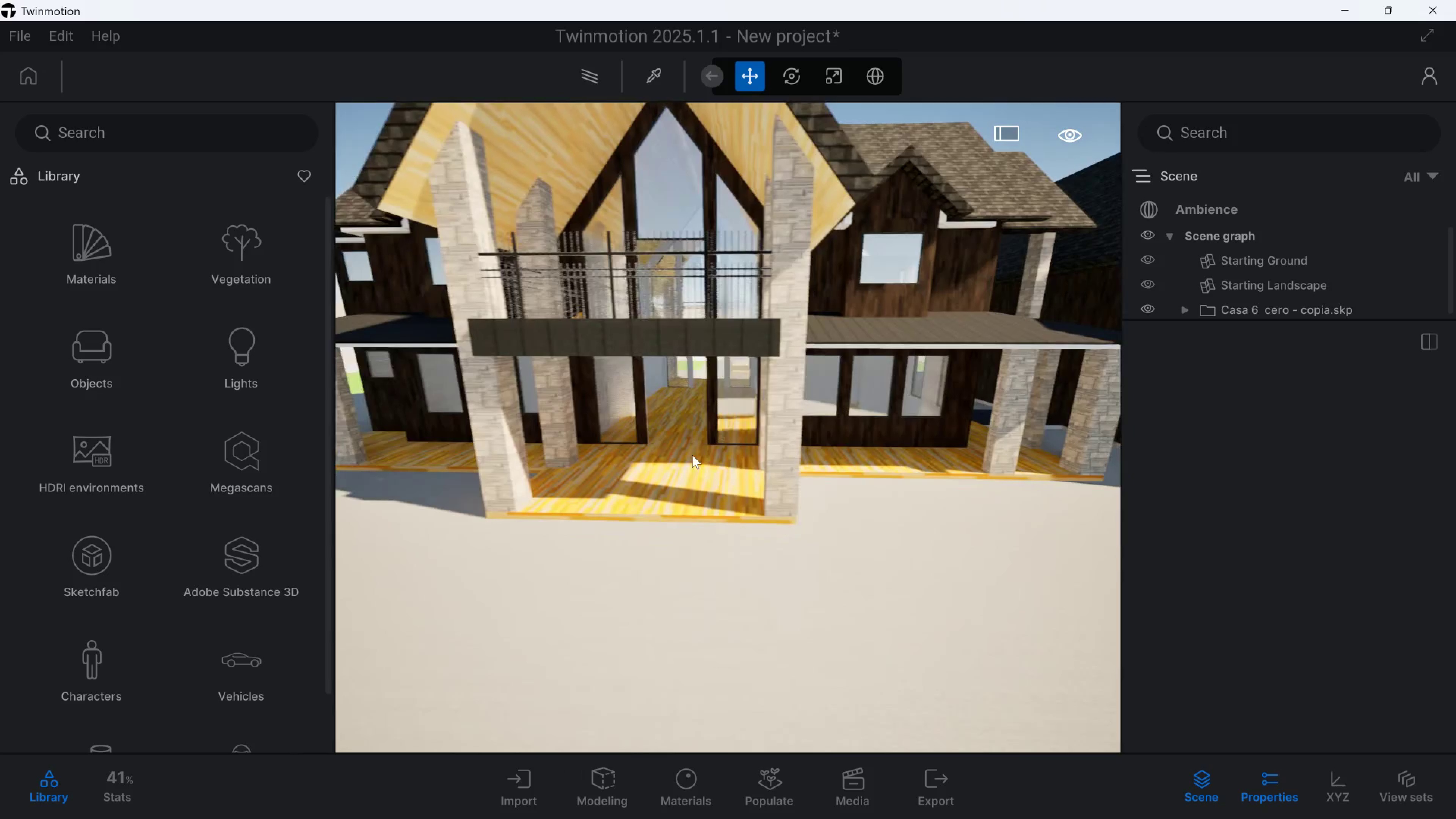 
hold_key(key=D, duration=0.33)
 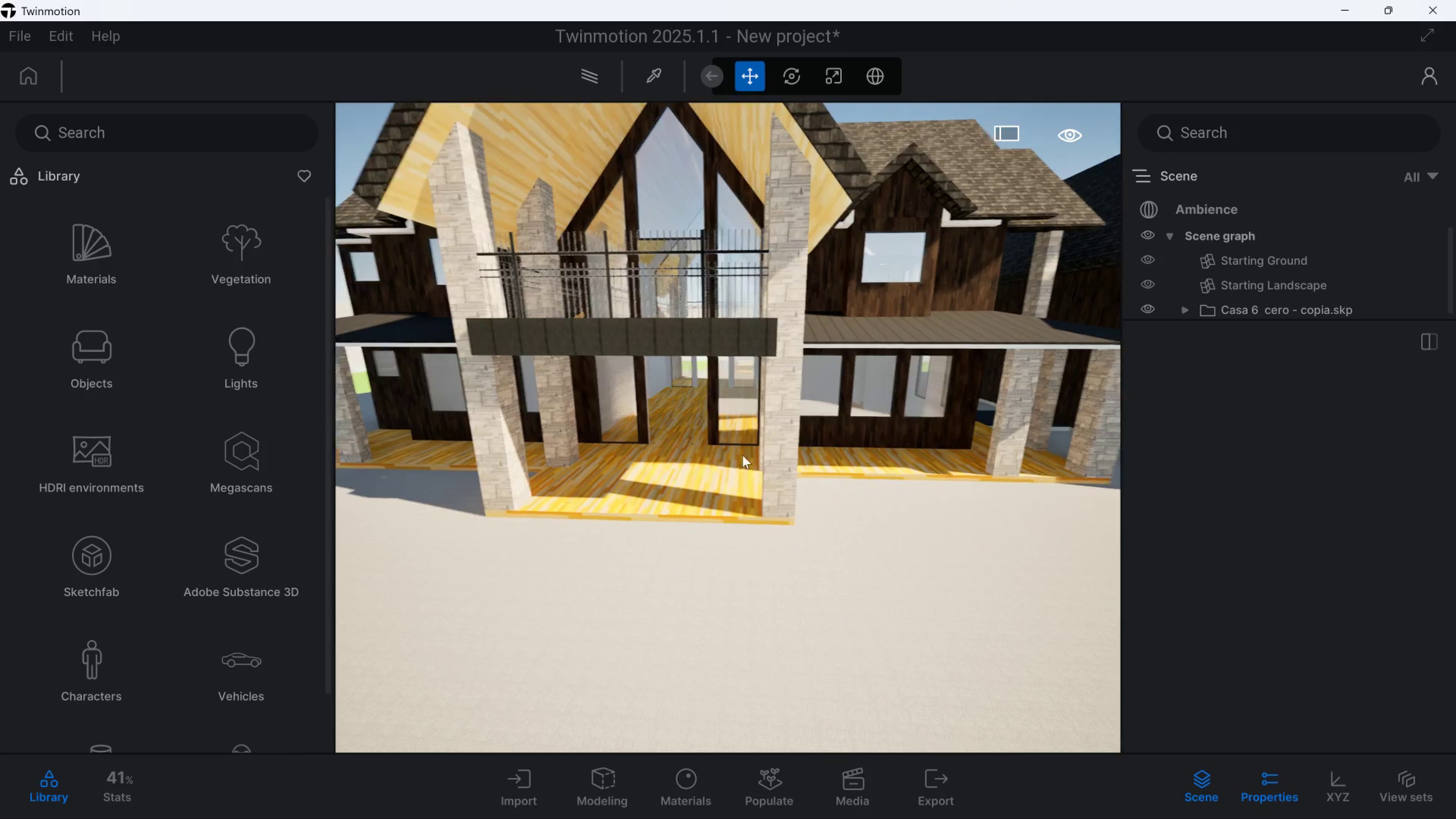 
type(addw)
 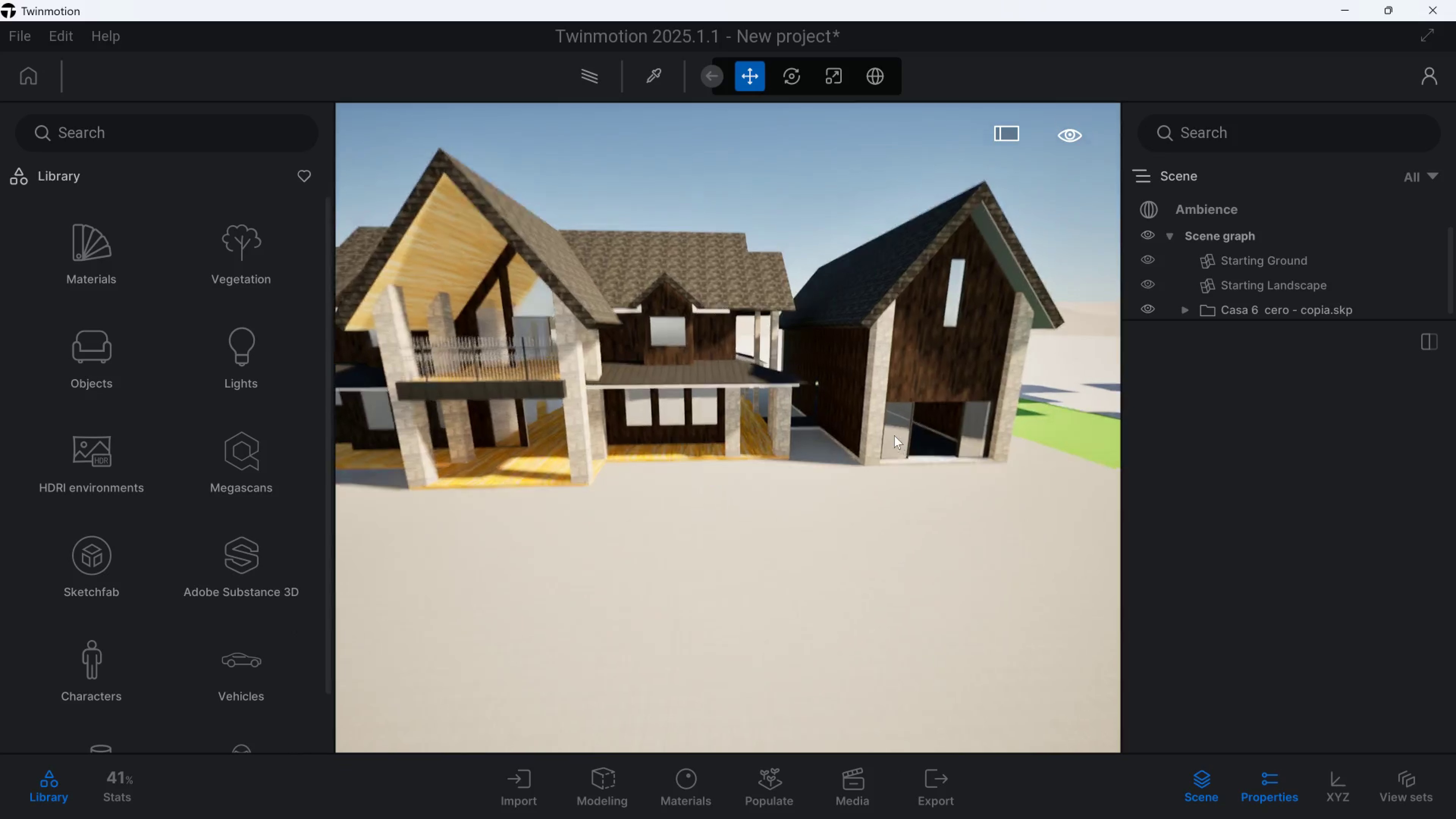 
hold_key(key=S, duration=0.45)
 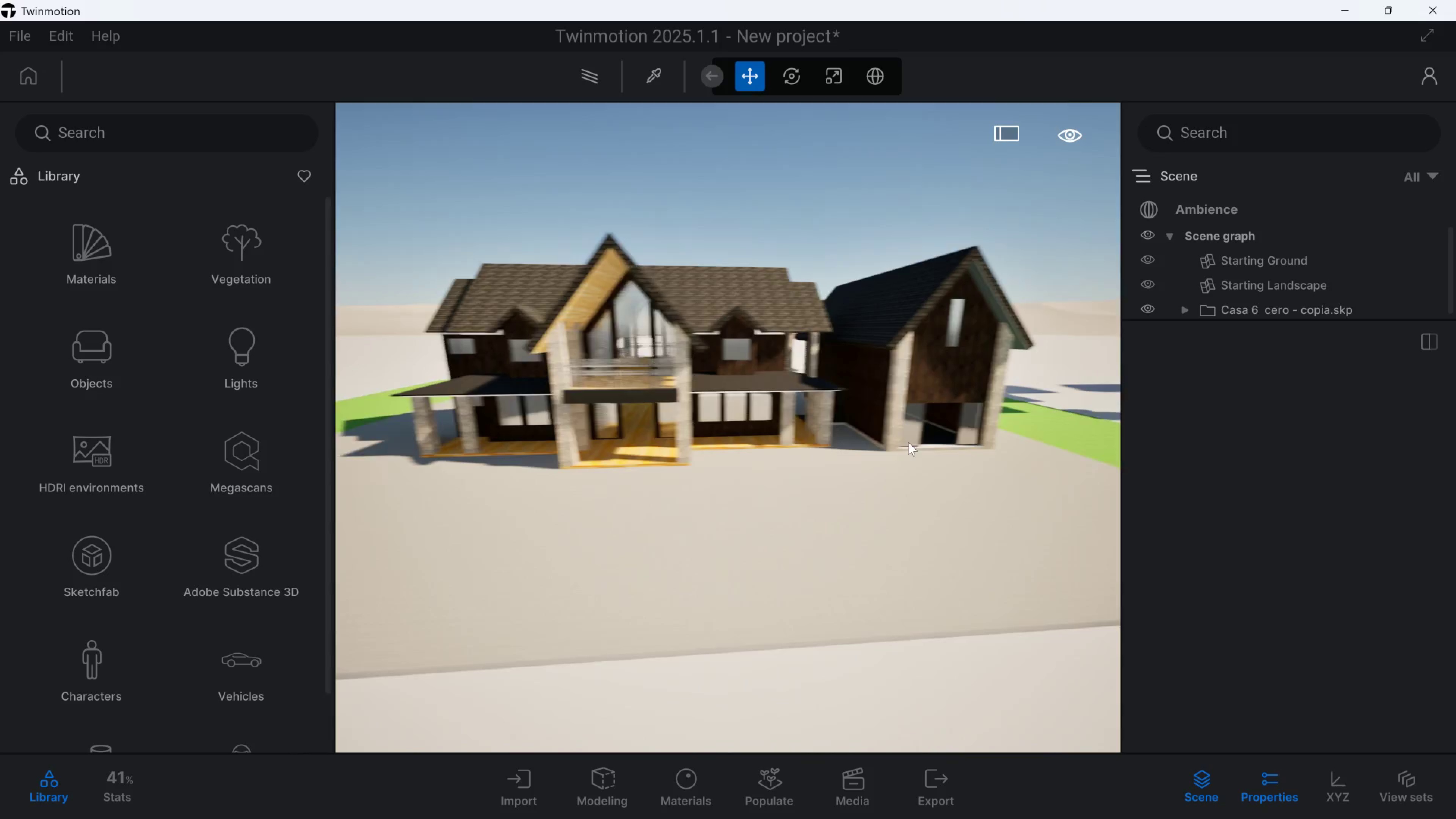 
hold_key(key=Q, duration=0.32)
 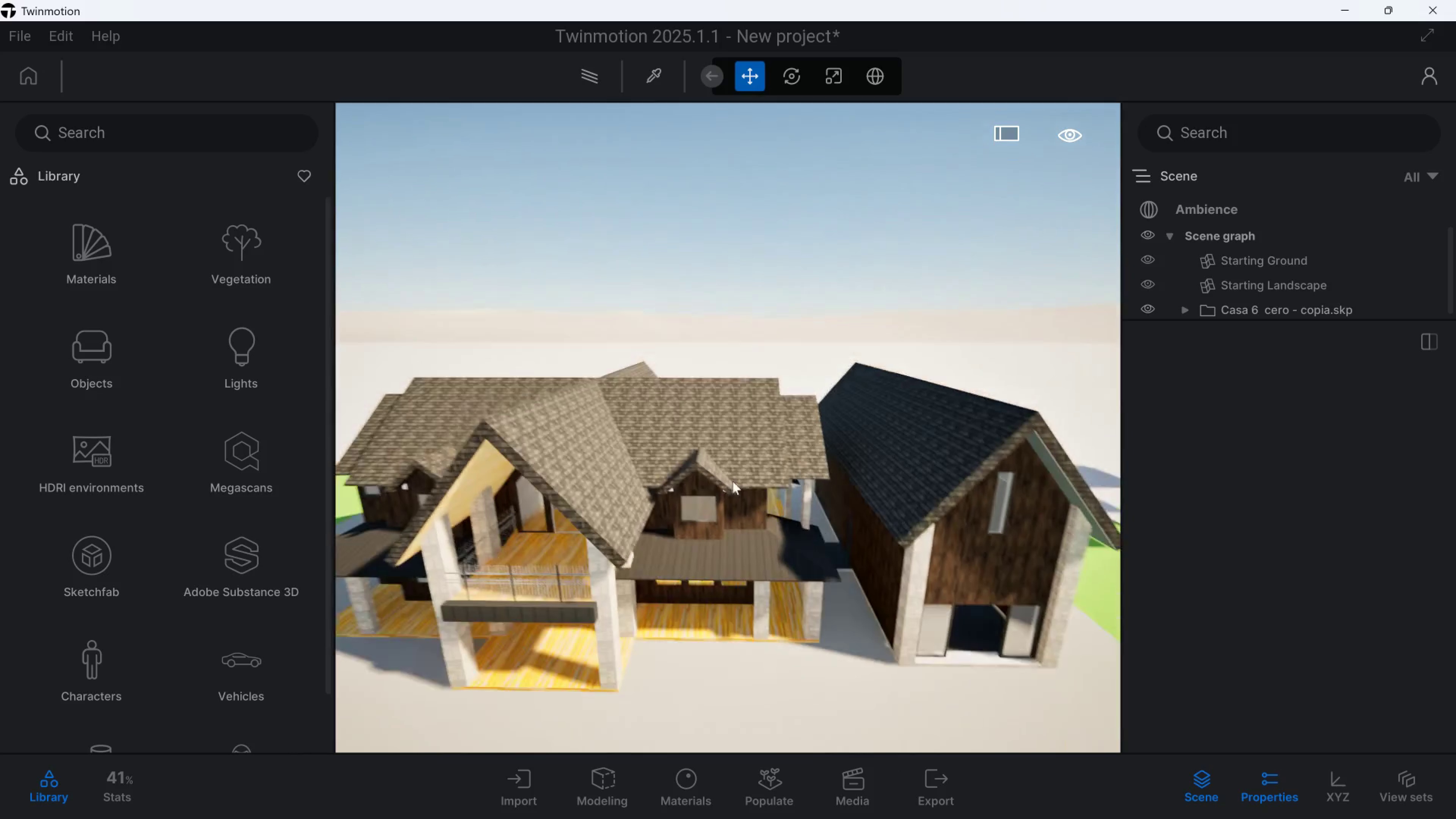 
hold_key(key=A, duration=1.9)
 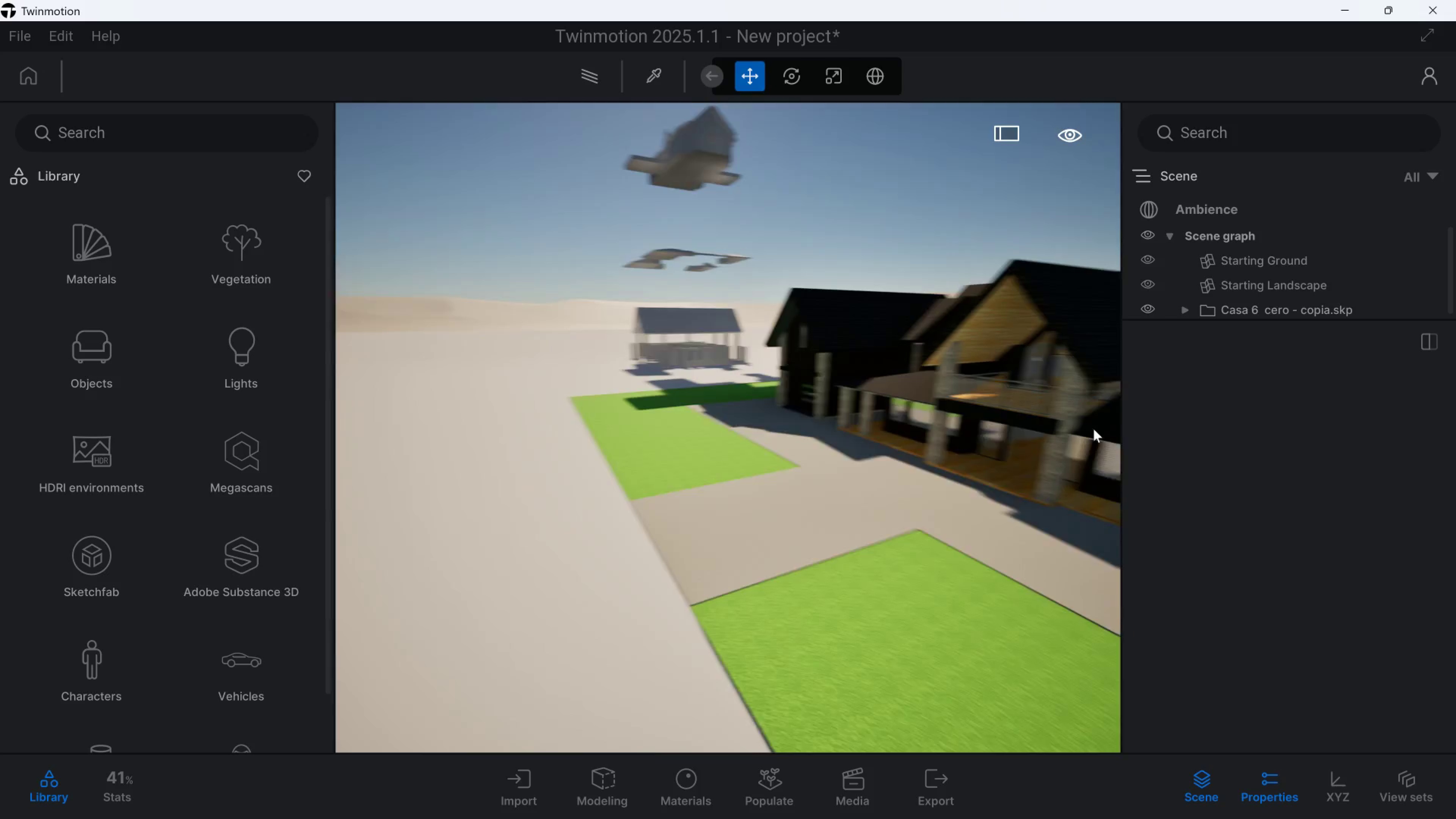 
hold_key(key=W, duration=0.76)
 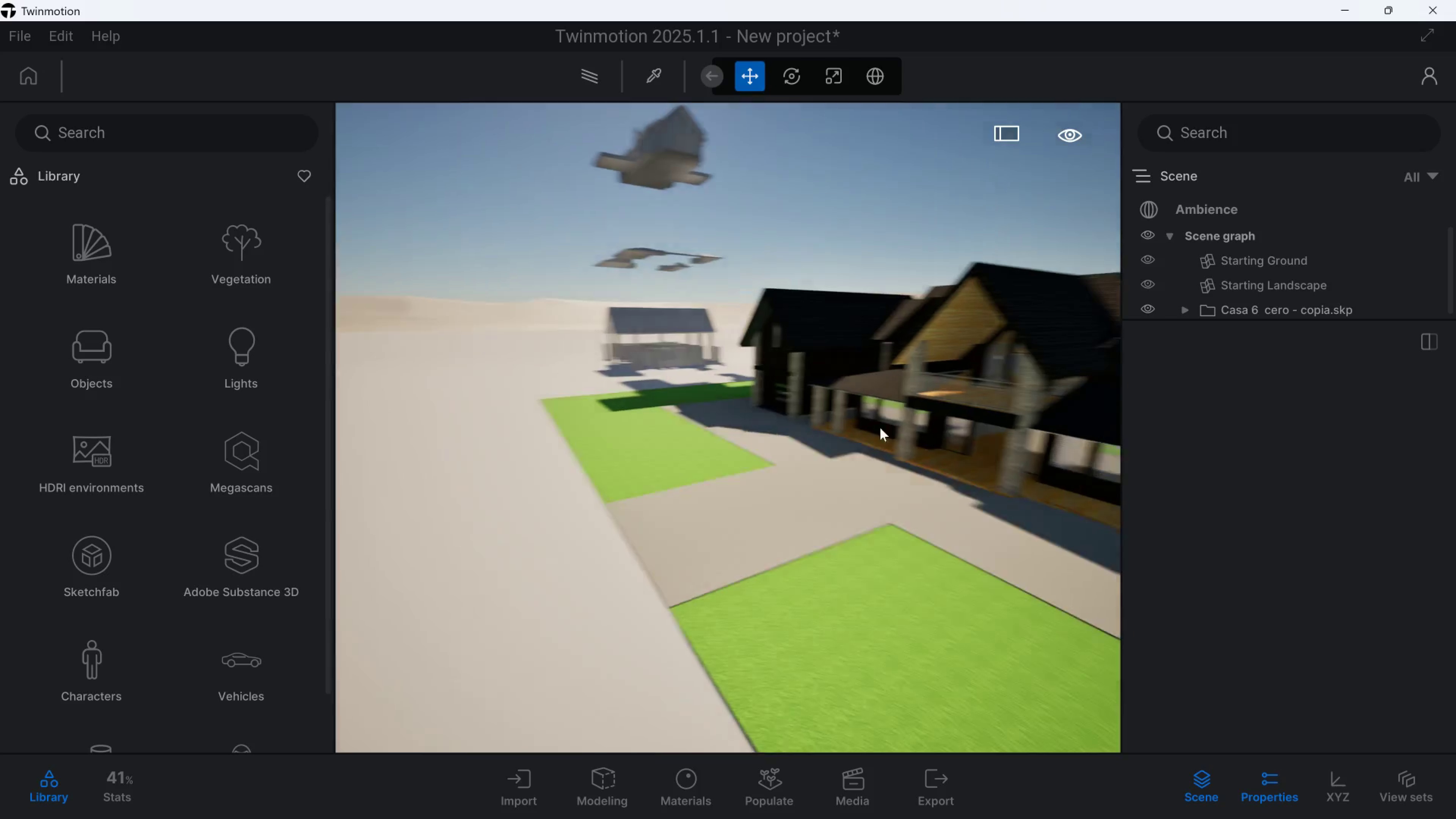 
hold_key(key=A, duration=0.55)
 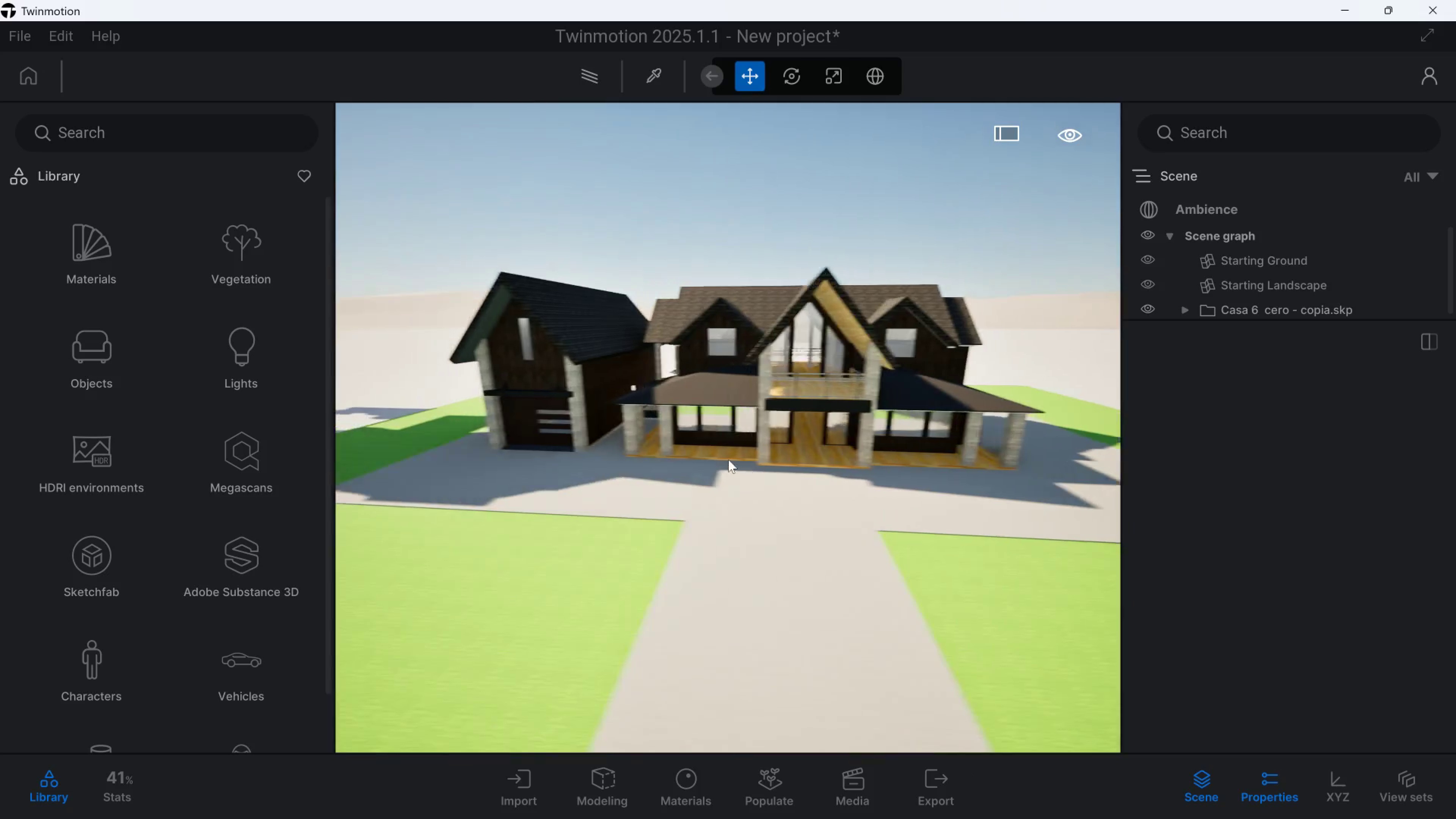 
left_click_drag(start_coordinate=[729, 459], to_coordinate=[822, 485])
 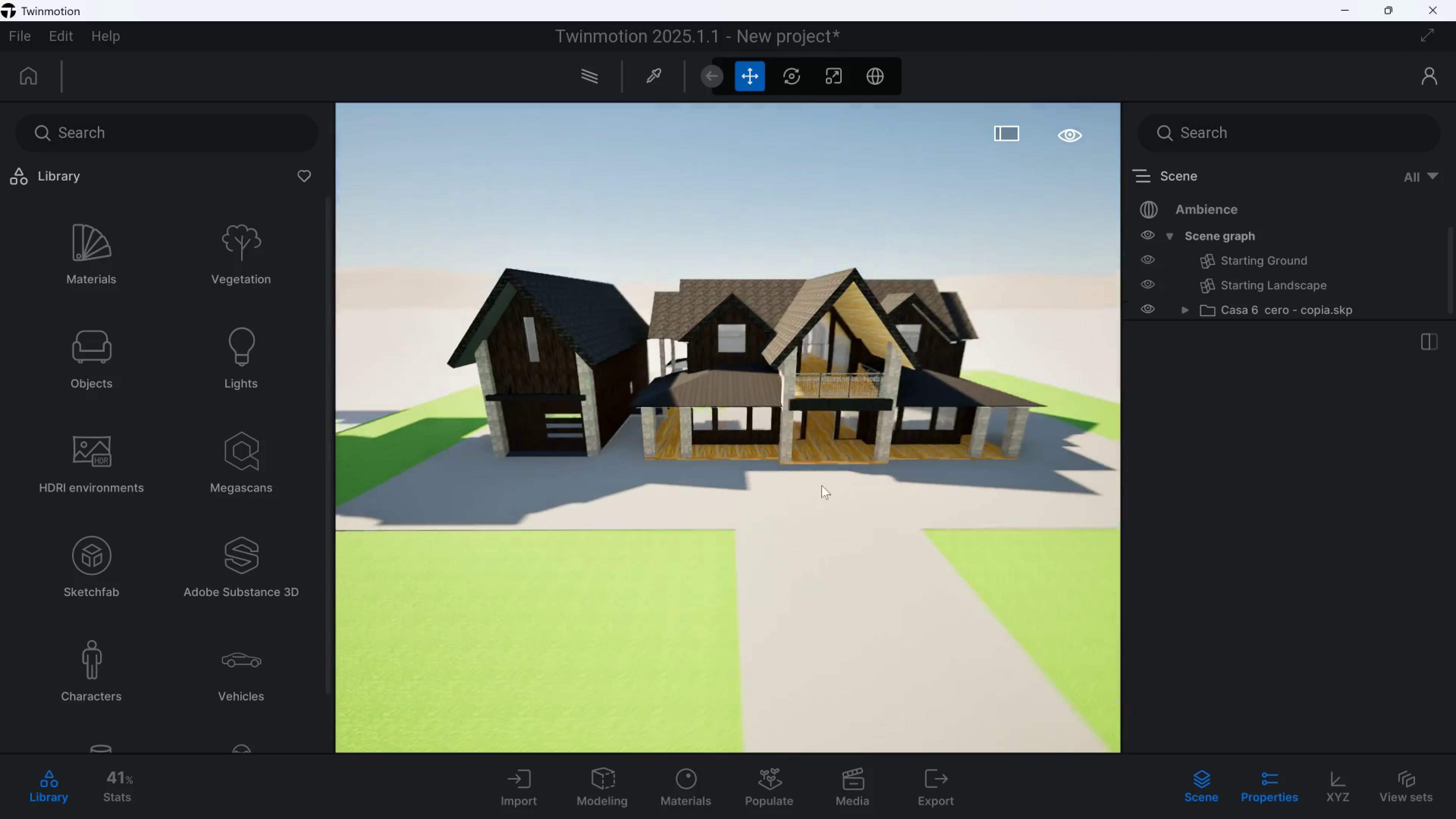 
hold_key(key=D, duration=0.34)
 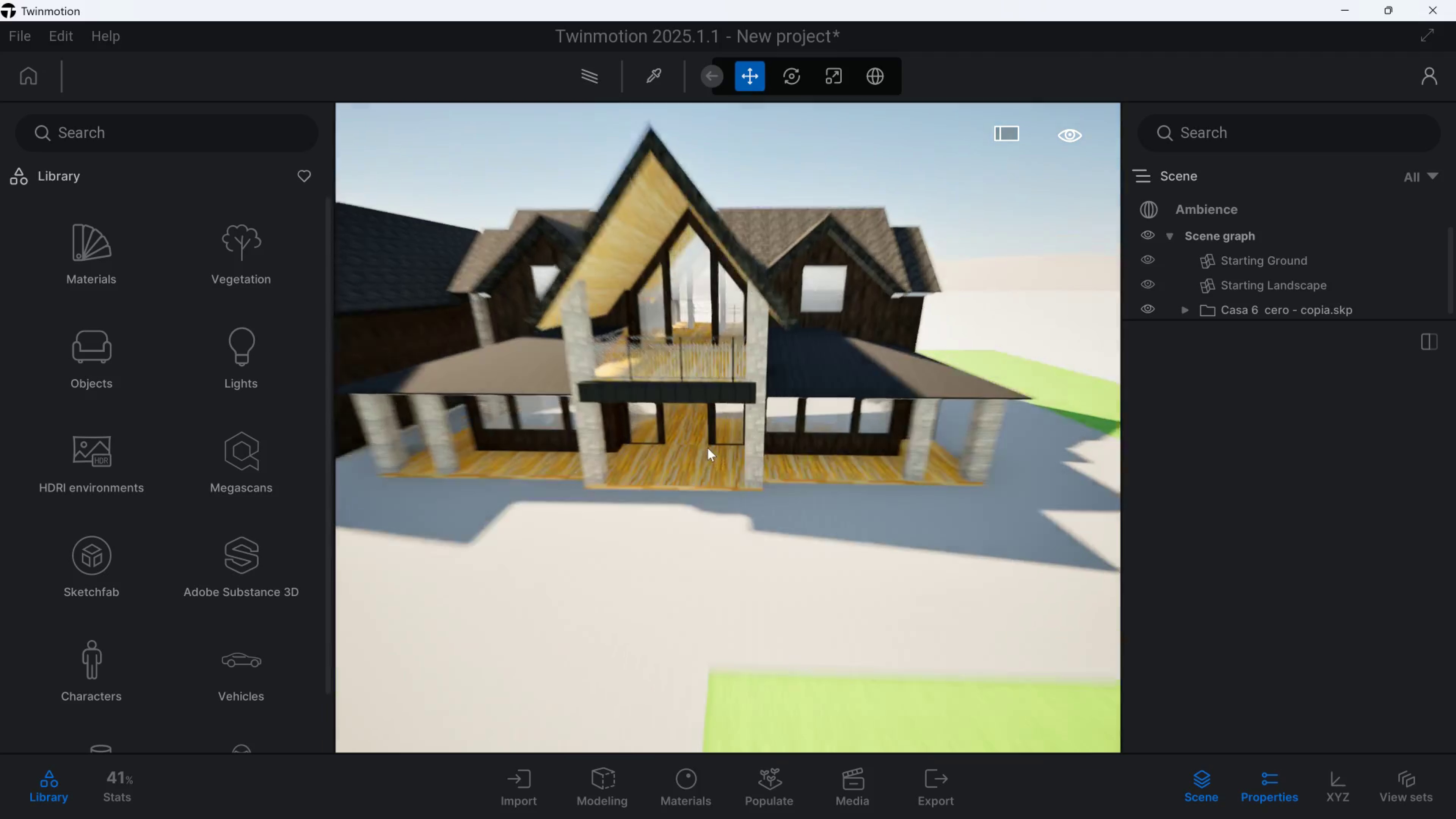 
hold_key(key=W, duration=0.6)
 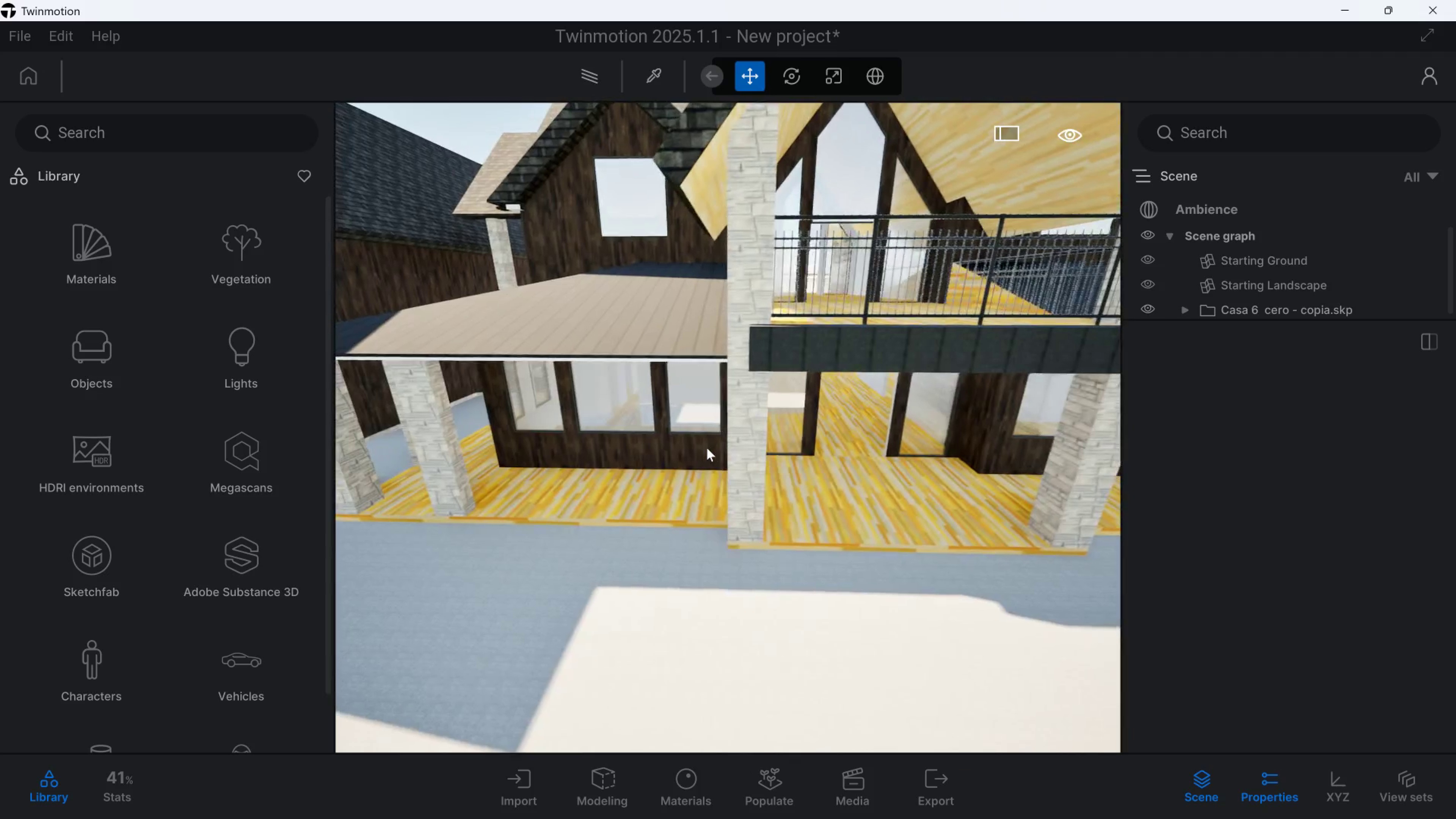 
type(adawqesaaqsddeewaqqadwse)
 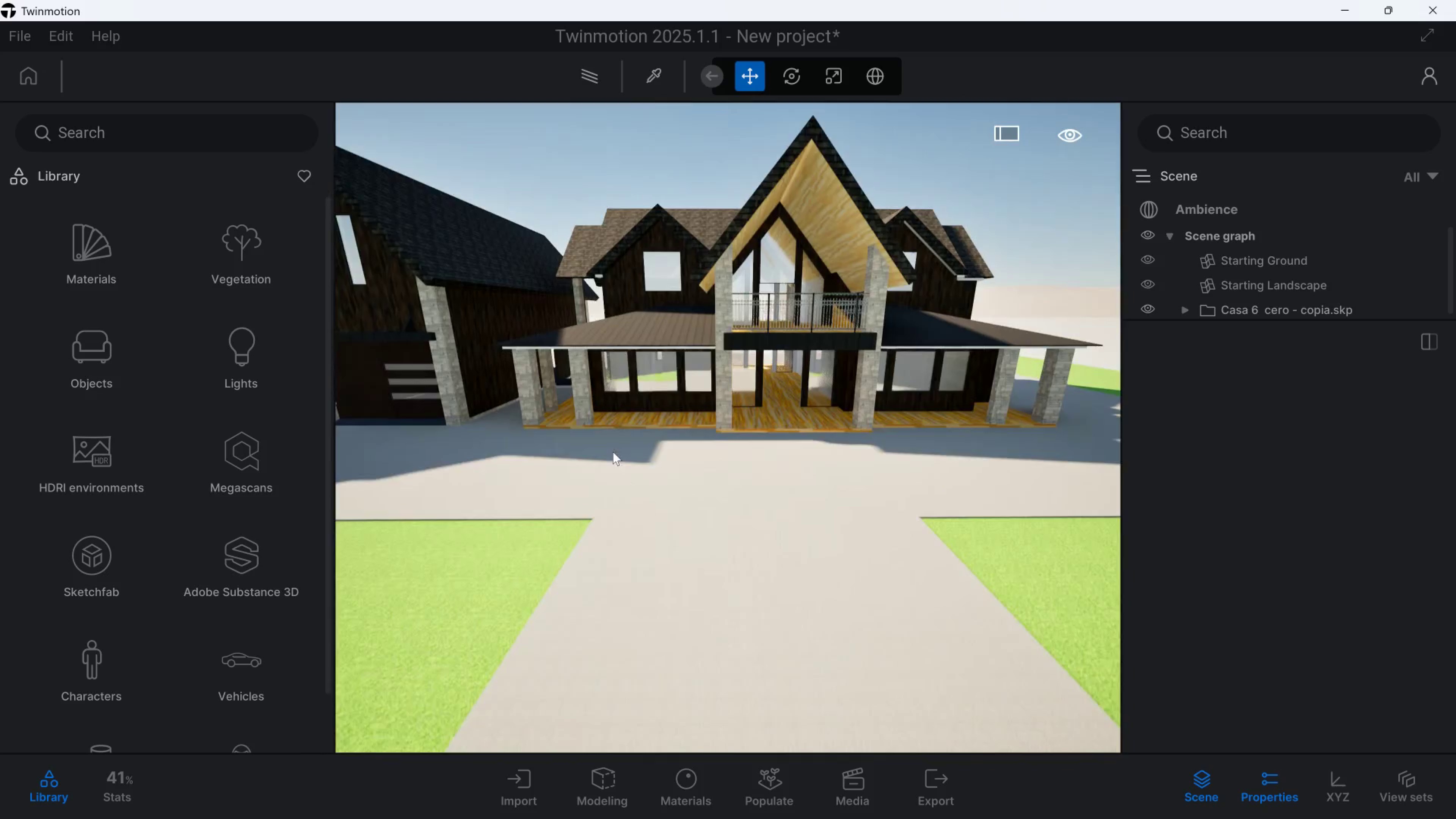 
left_click([10, 21])
 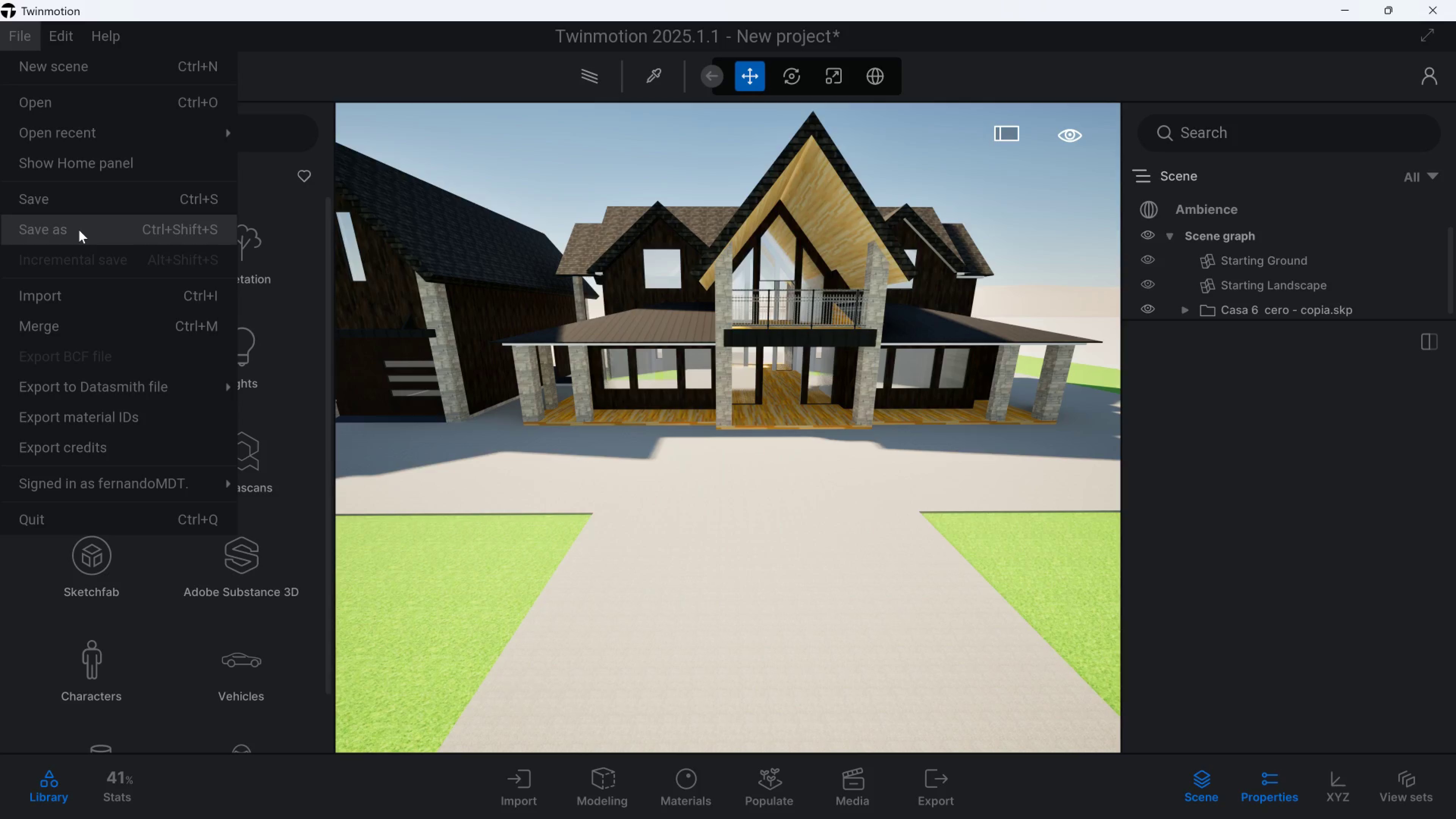 
left_click([79, 230])
 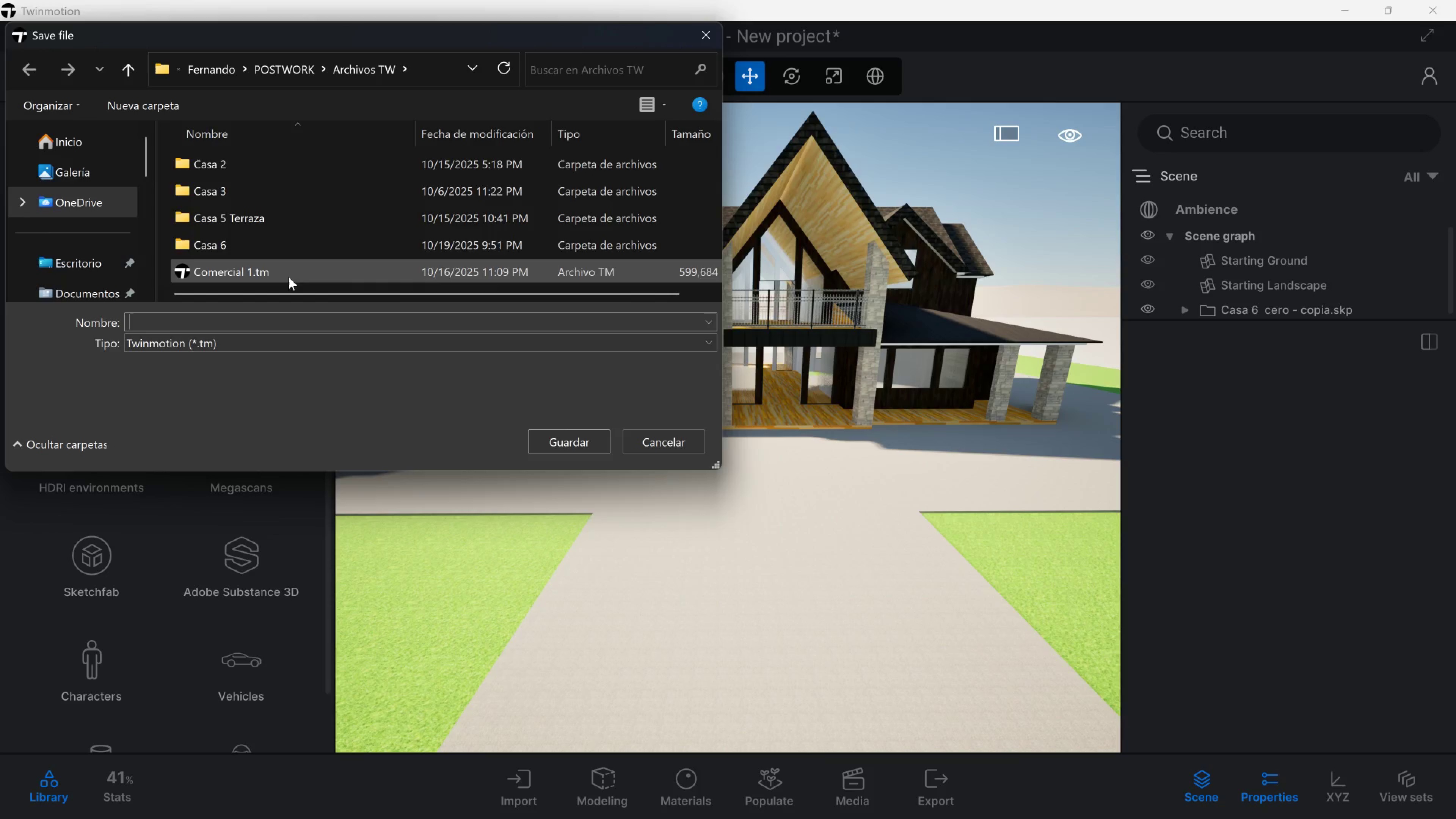 
double_click([242, 235])
 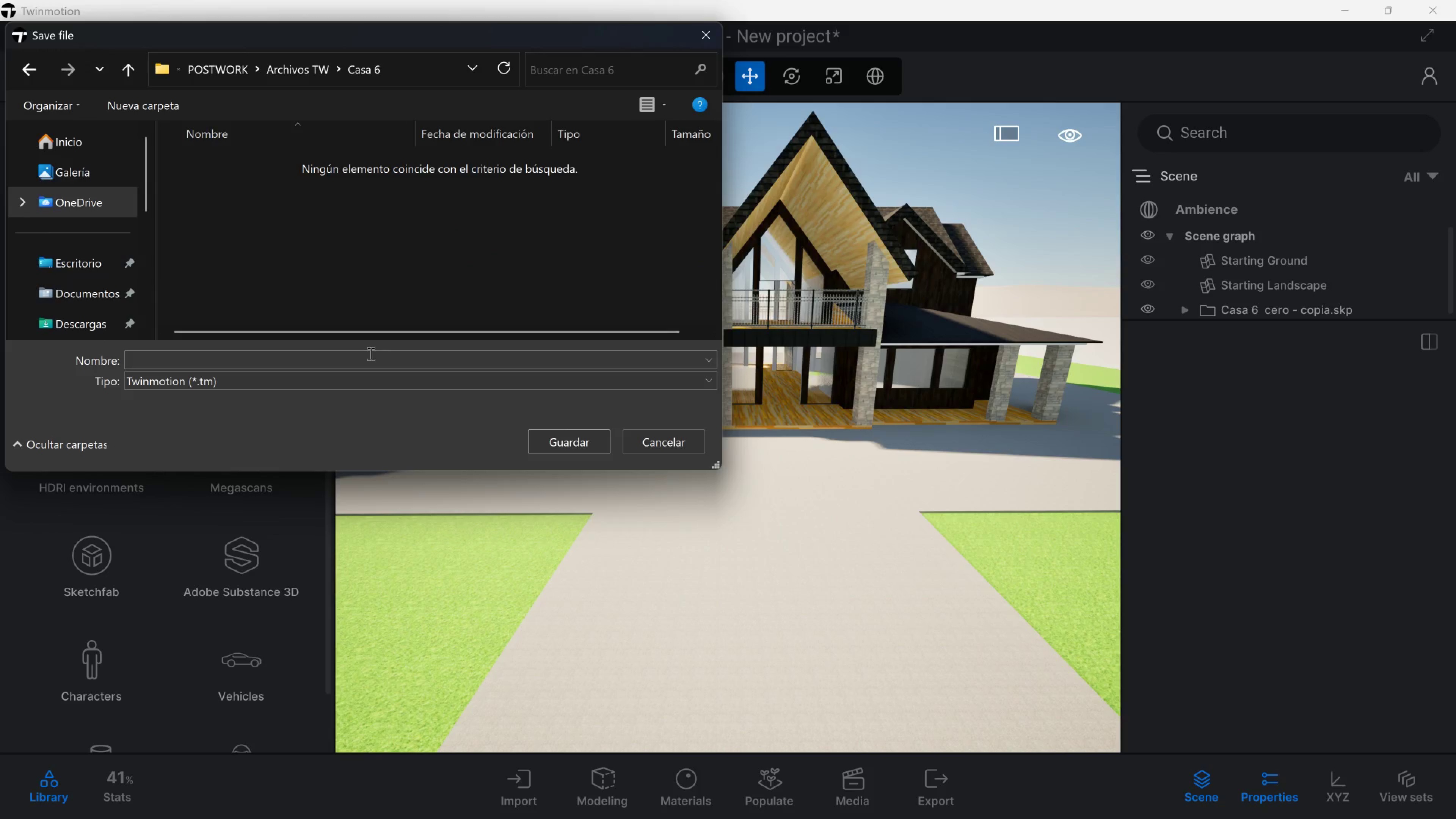 
left_click([370, 353])
 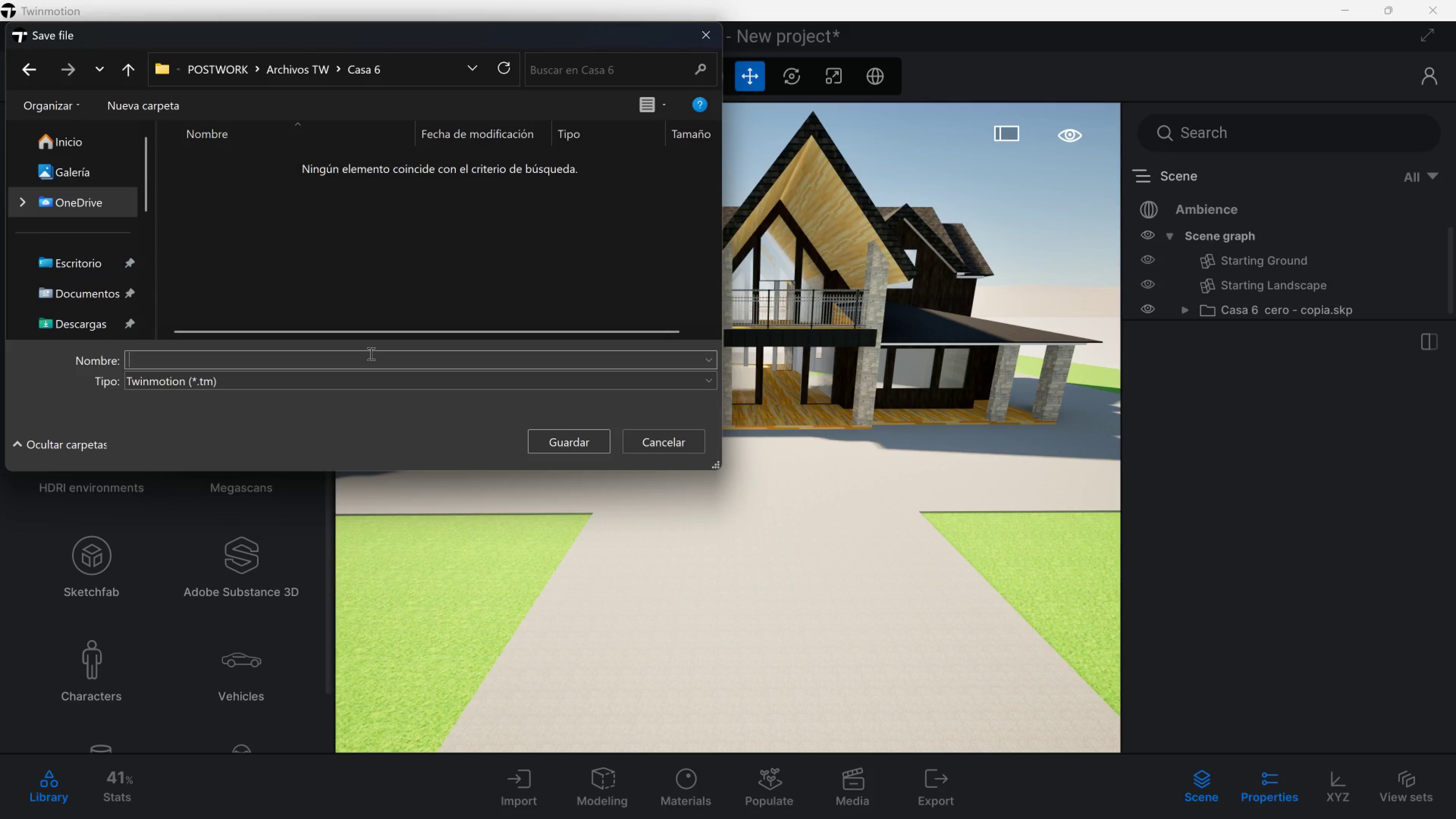 
type(Casa 6)
 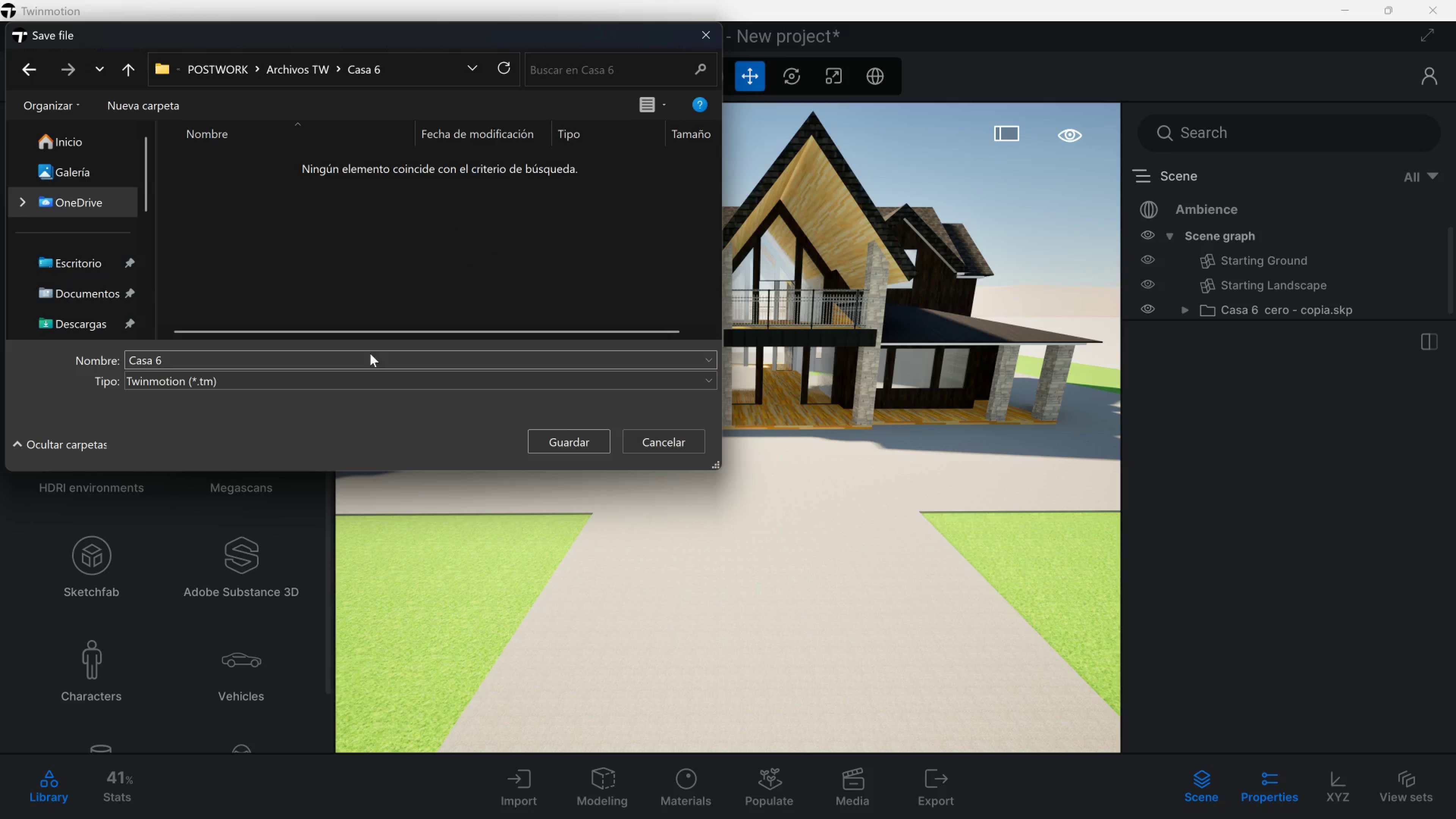 
key(Enter)
 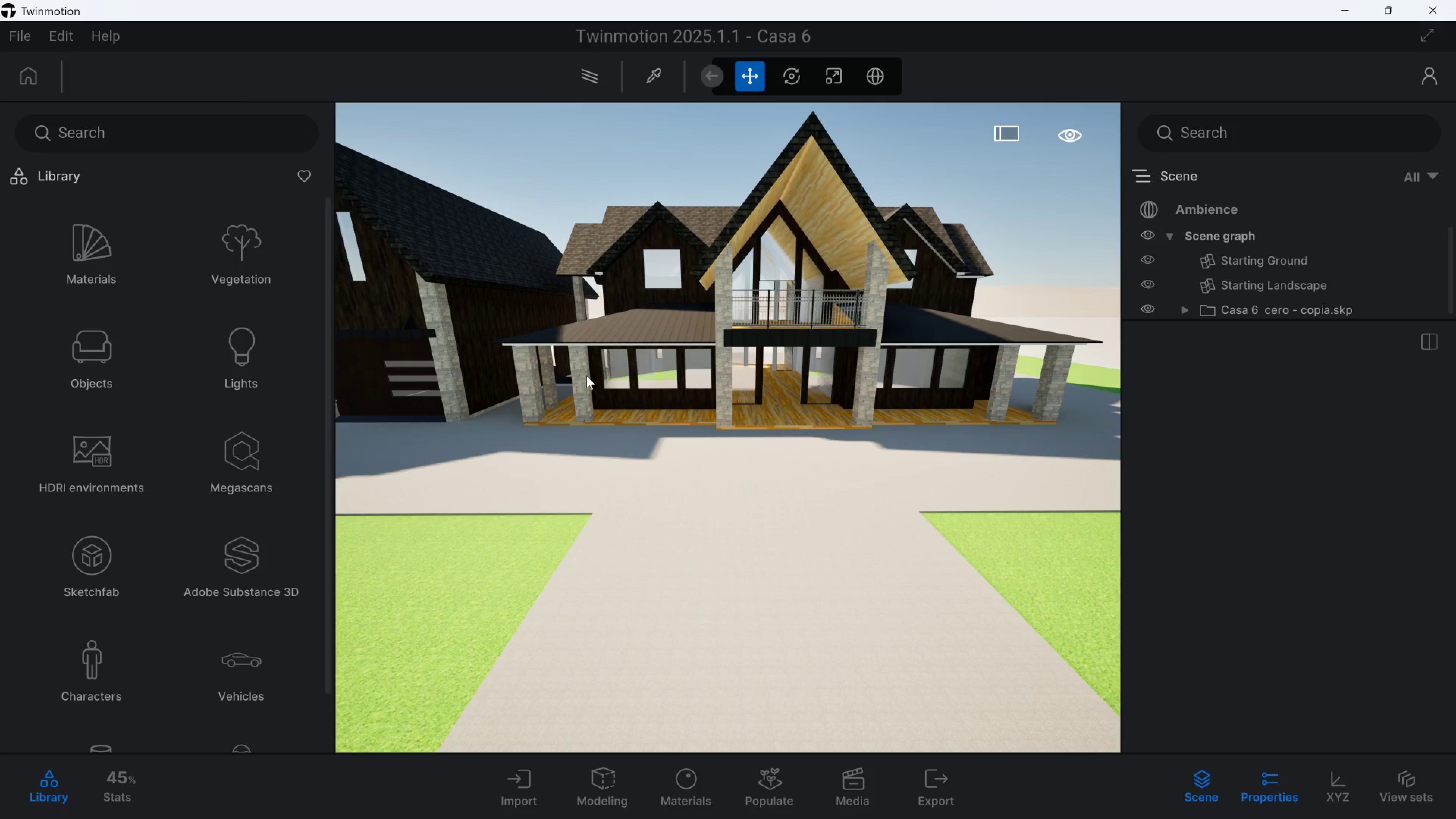 
type(wdqsase)
 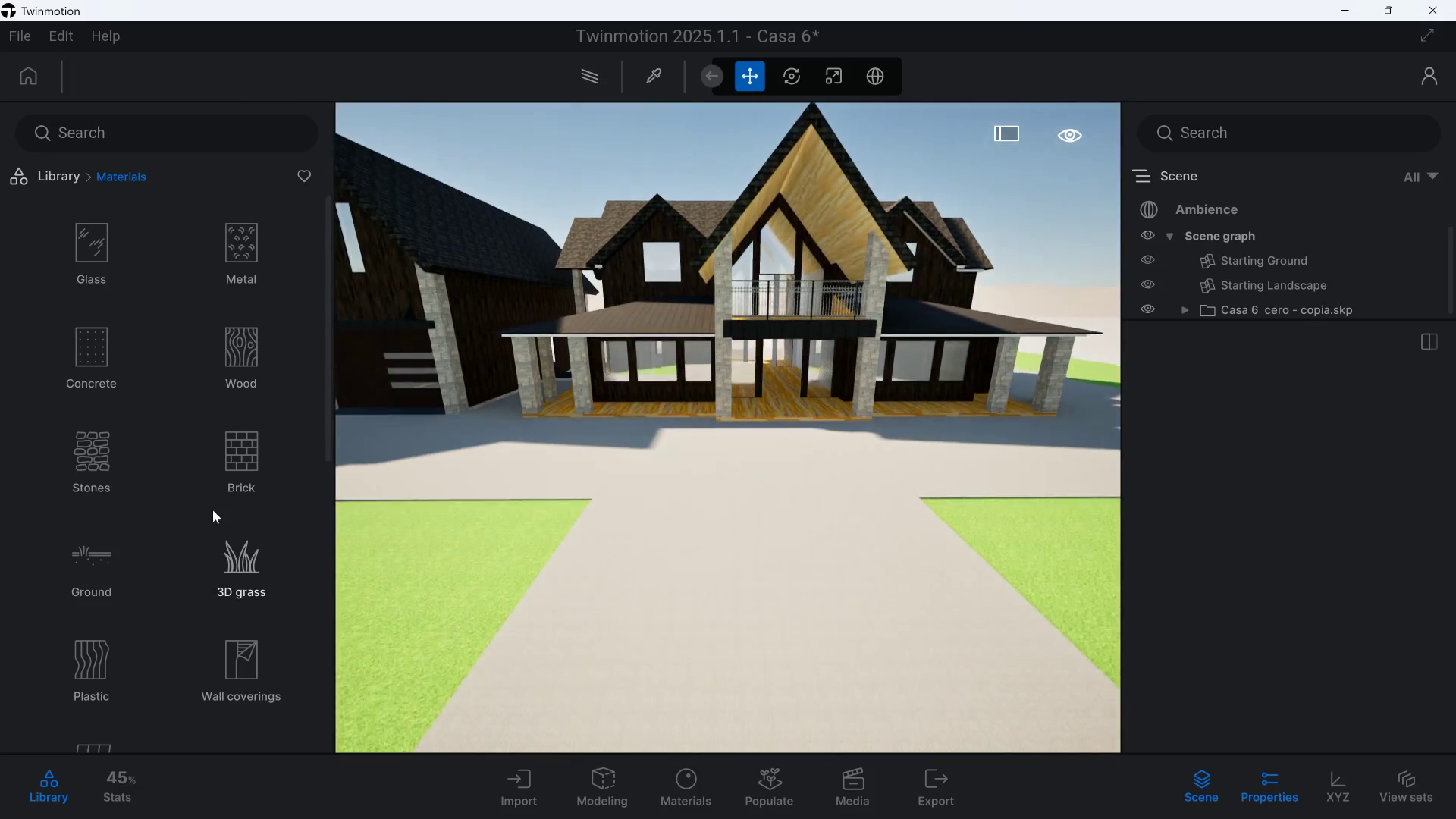 
left_click_drag(start_coordinate=[100, 260], to_coordinate=[100, 258])
 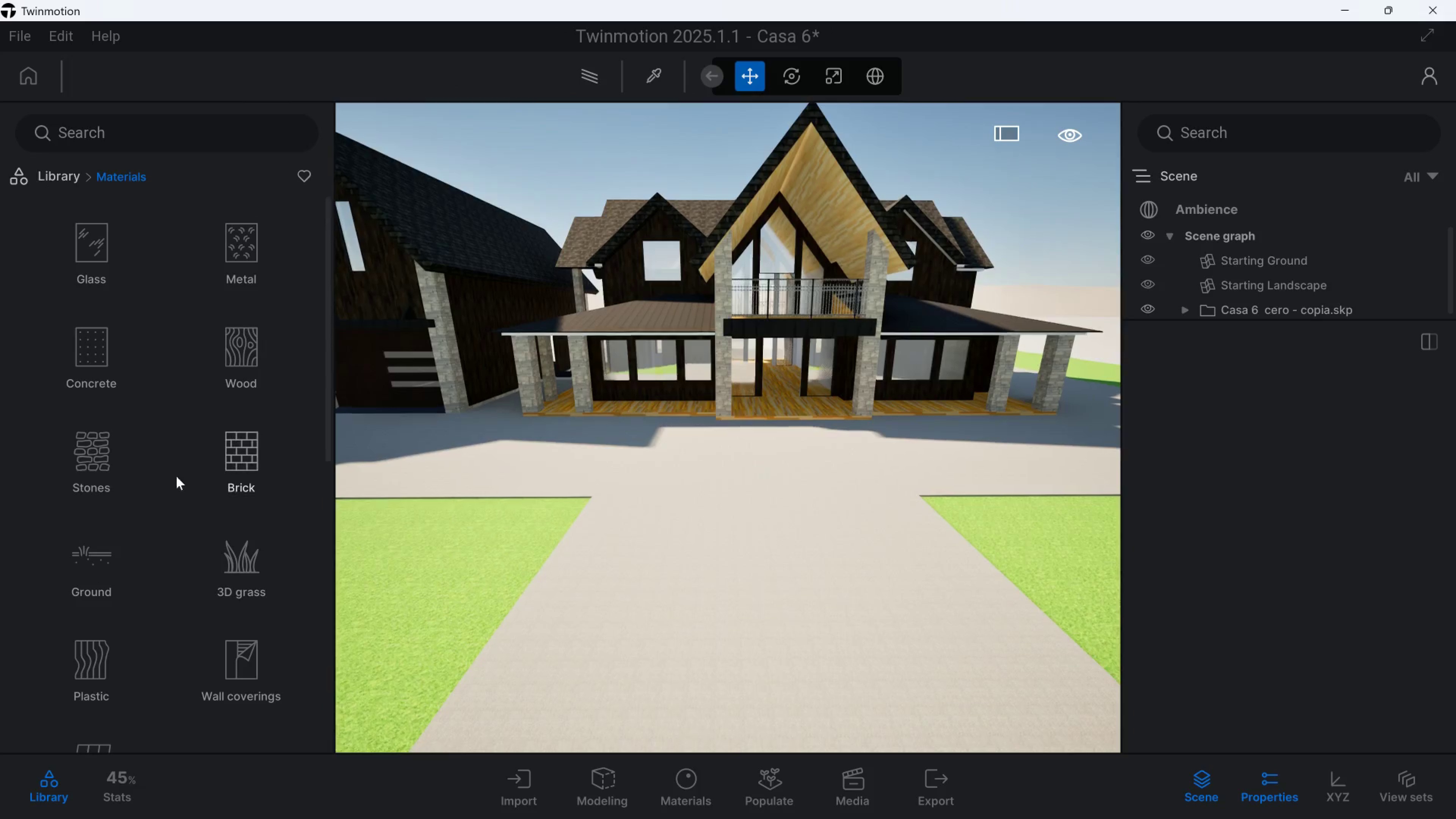 
left_click([116, 459])
 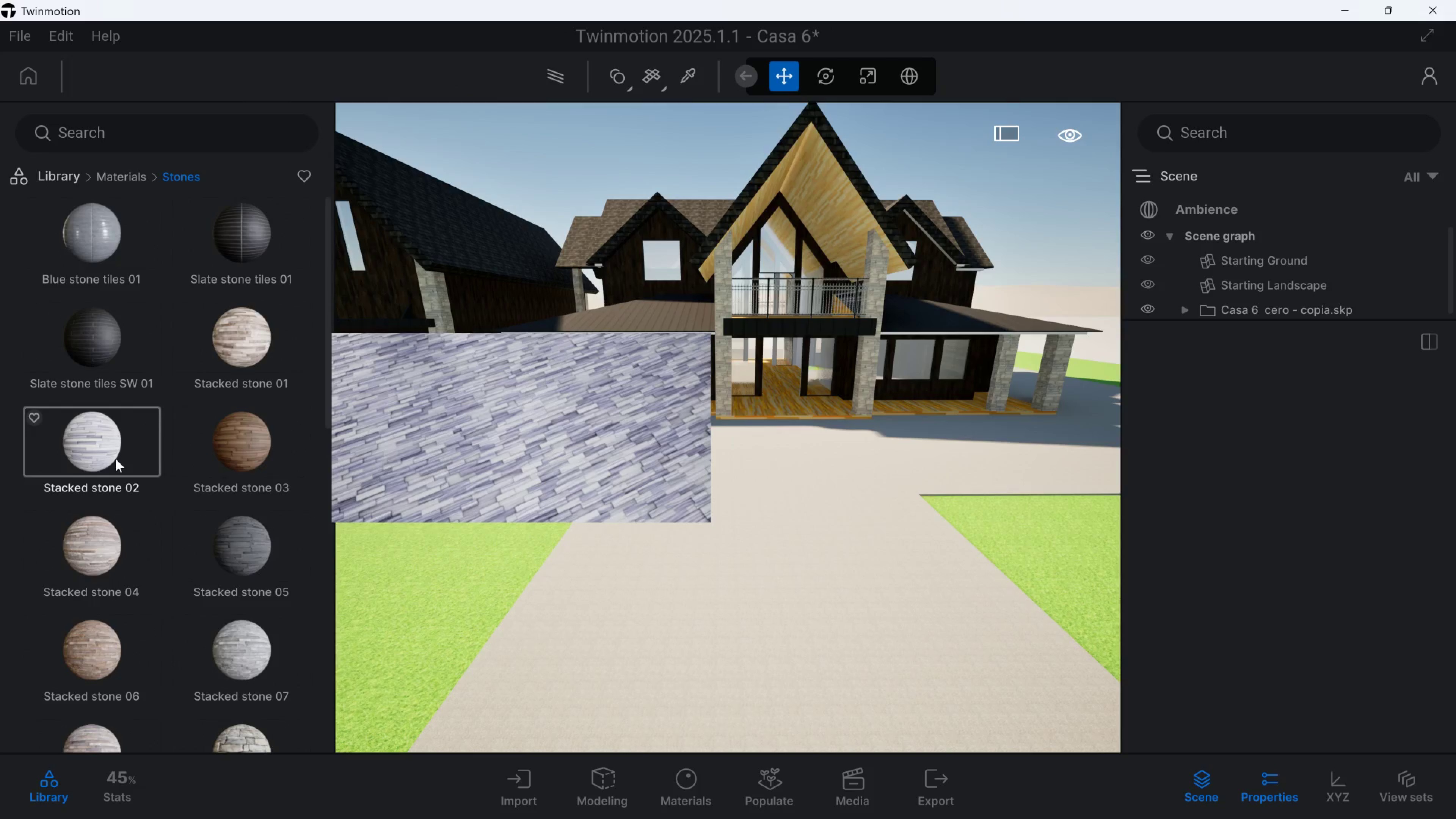 
scroll: coordinate [247, 583], scroll_direction: down, amount: 15.0
 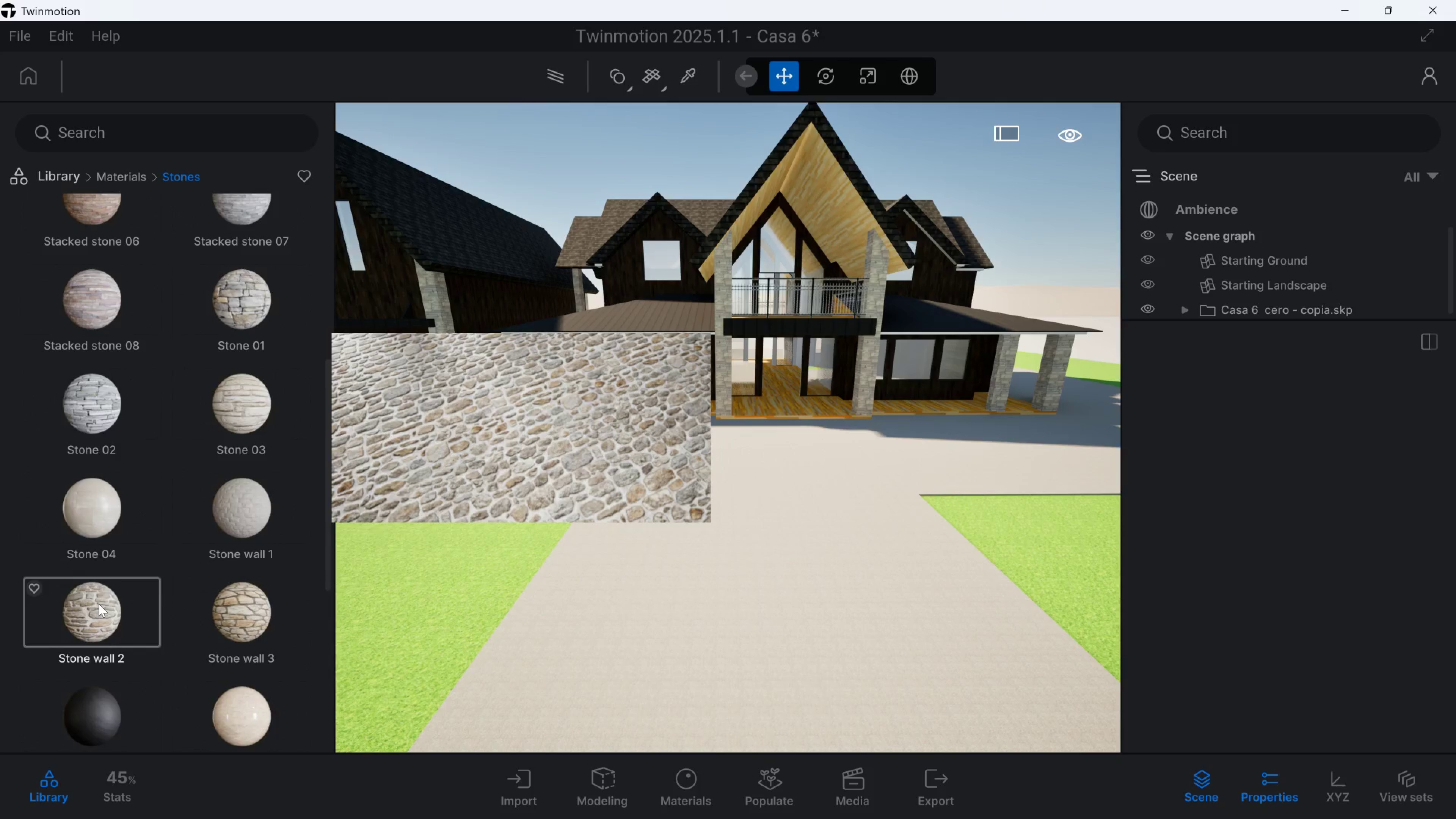 
hold_key(key=W, duration=0.49)
 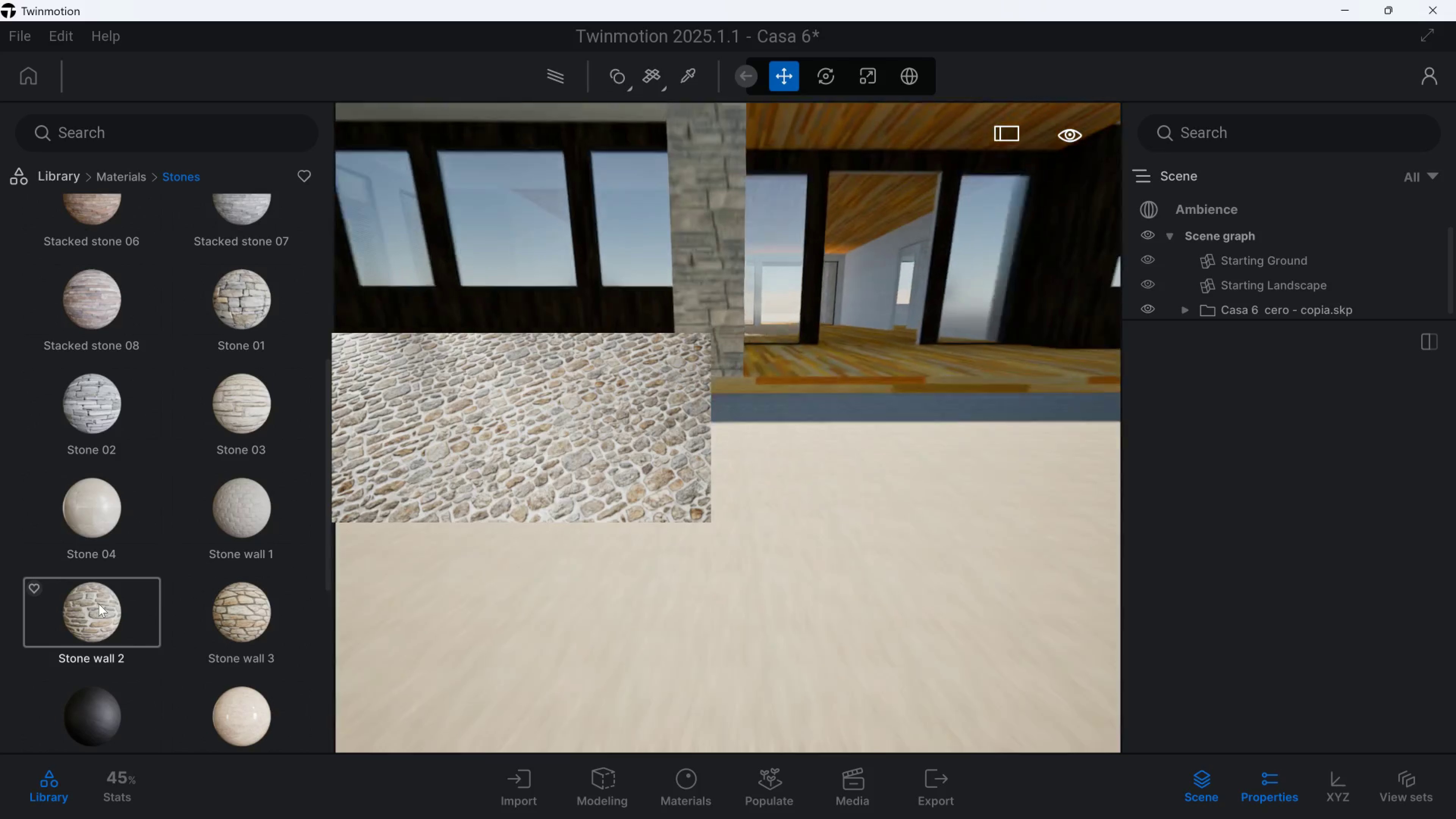 
type(qsw)
 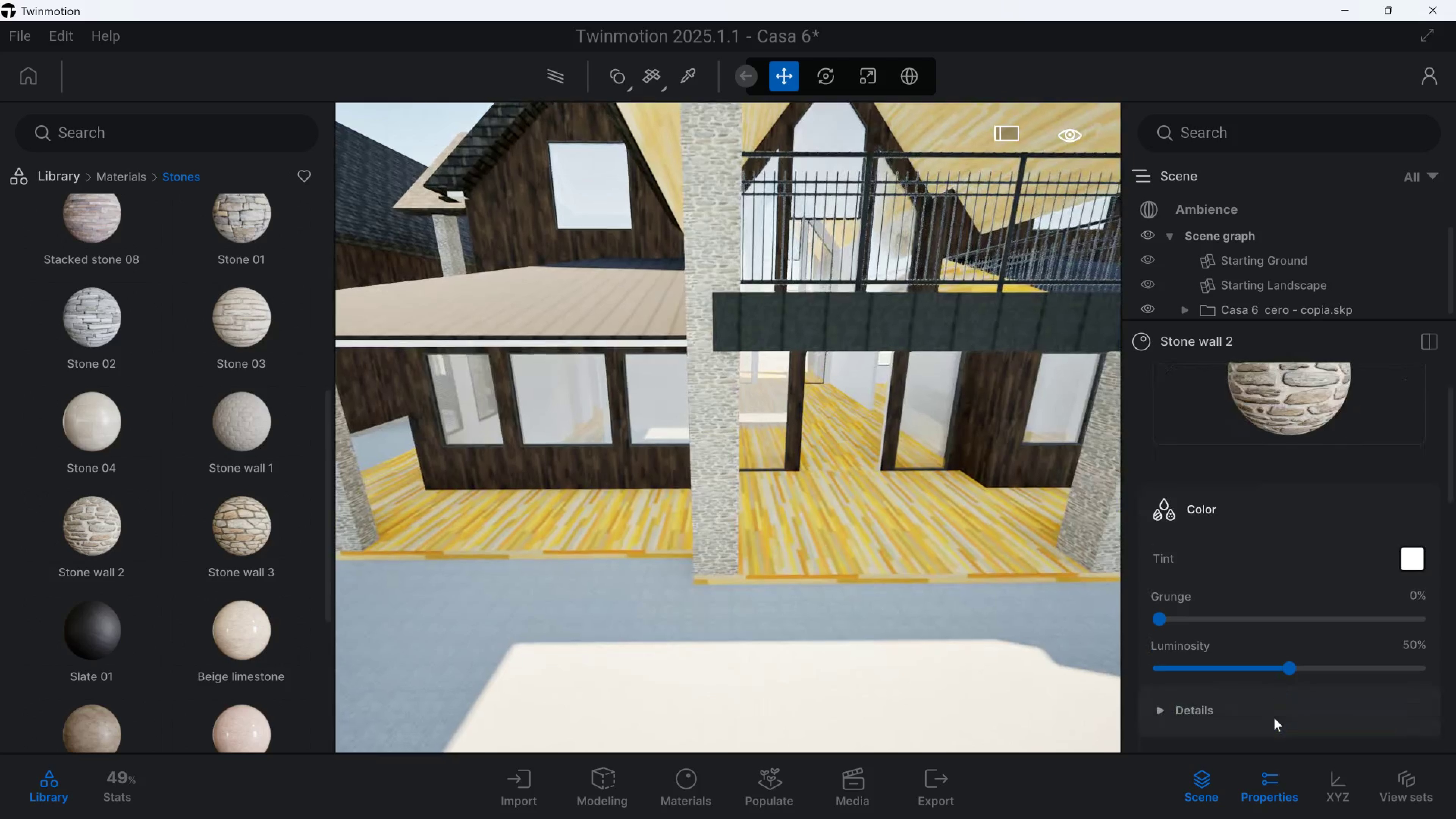 
left_click_drag(start_coordinate=[99, 604], to_coordinate=[720, 516])
 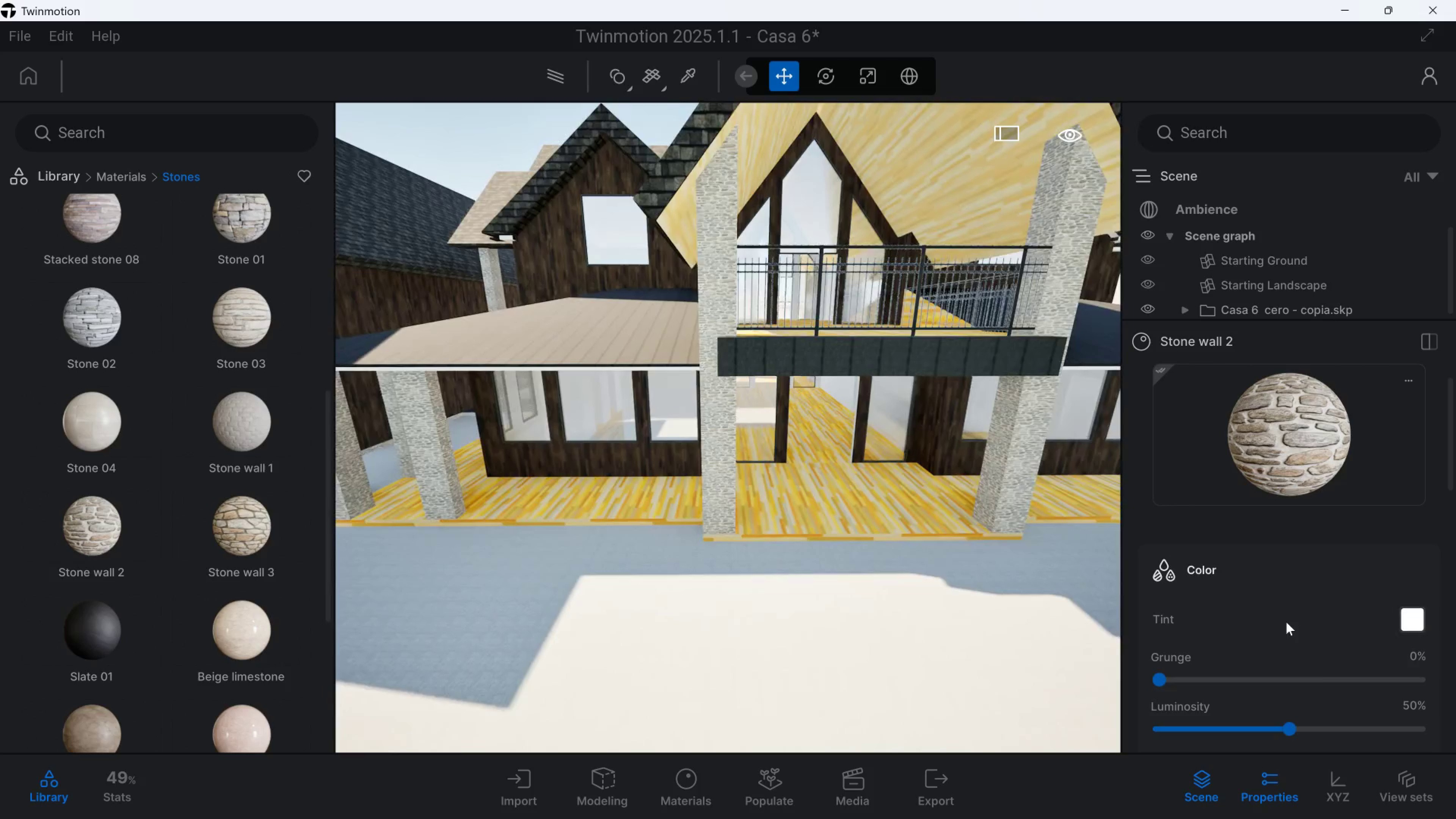 
scroll: coordinate [1242, 714], scroll_direction: down, amount: 6.0
 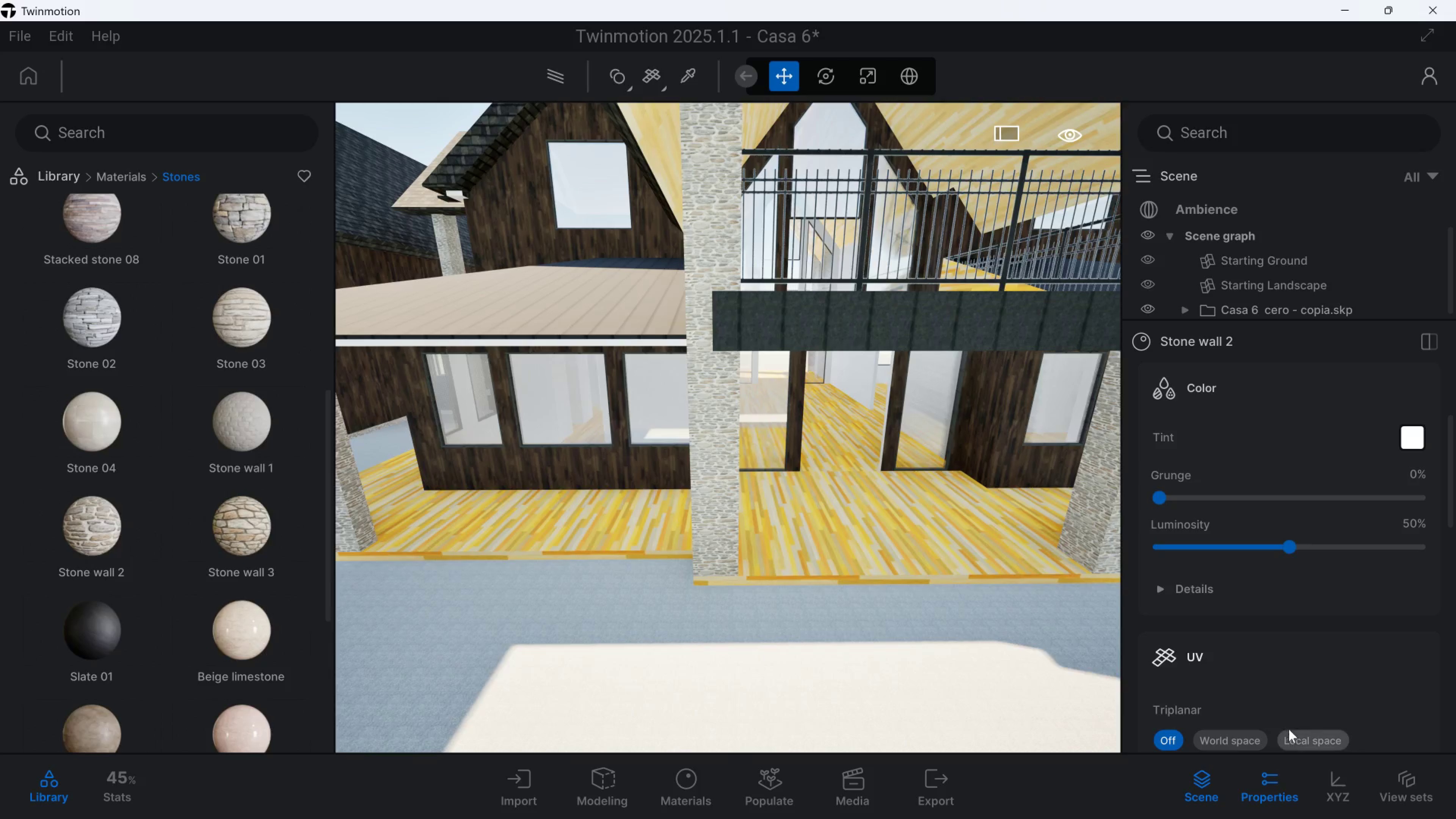 
left_click([1301, 734])
 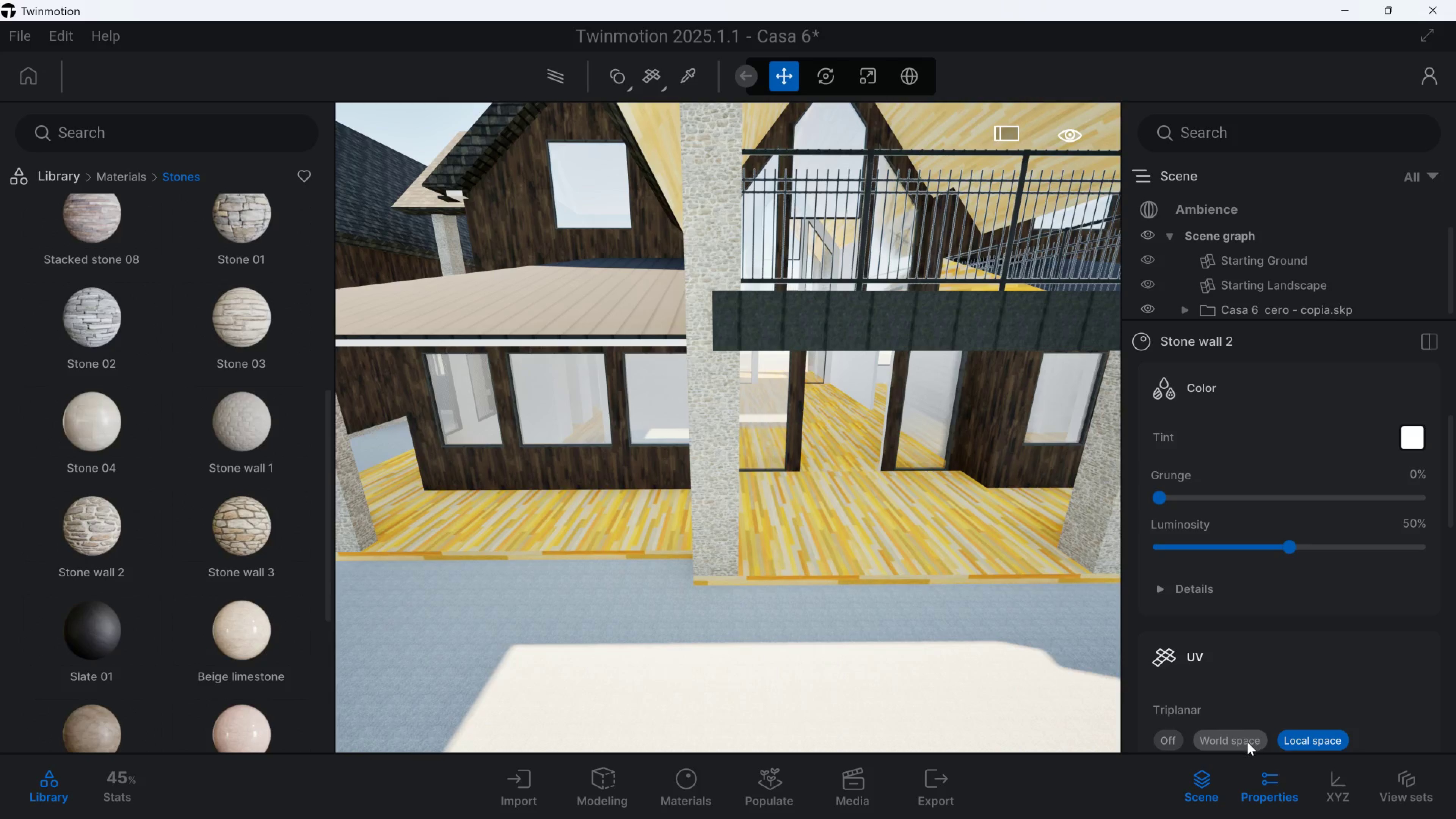 
left_click([1246, 742])
 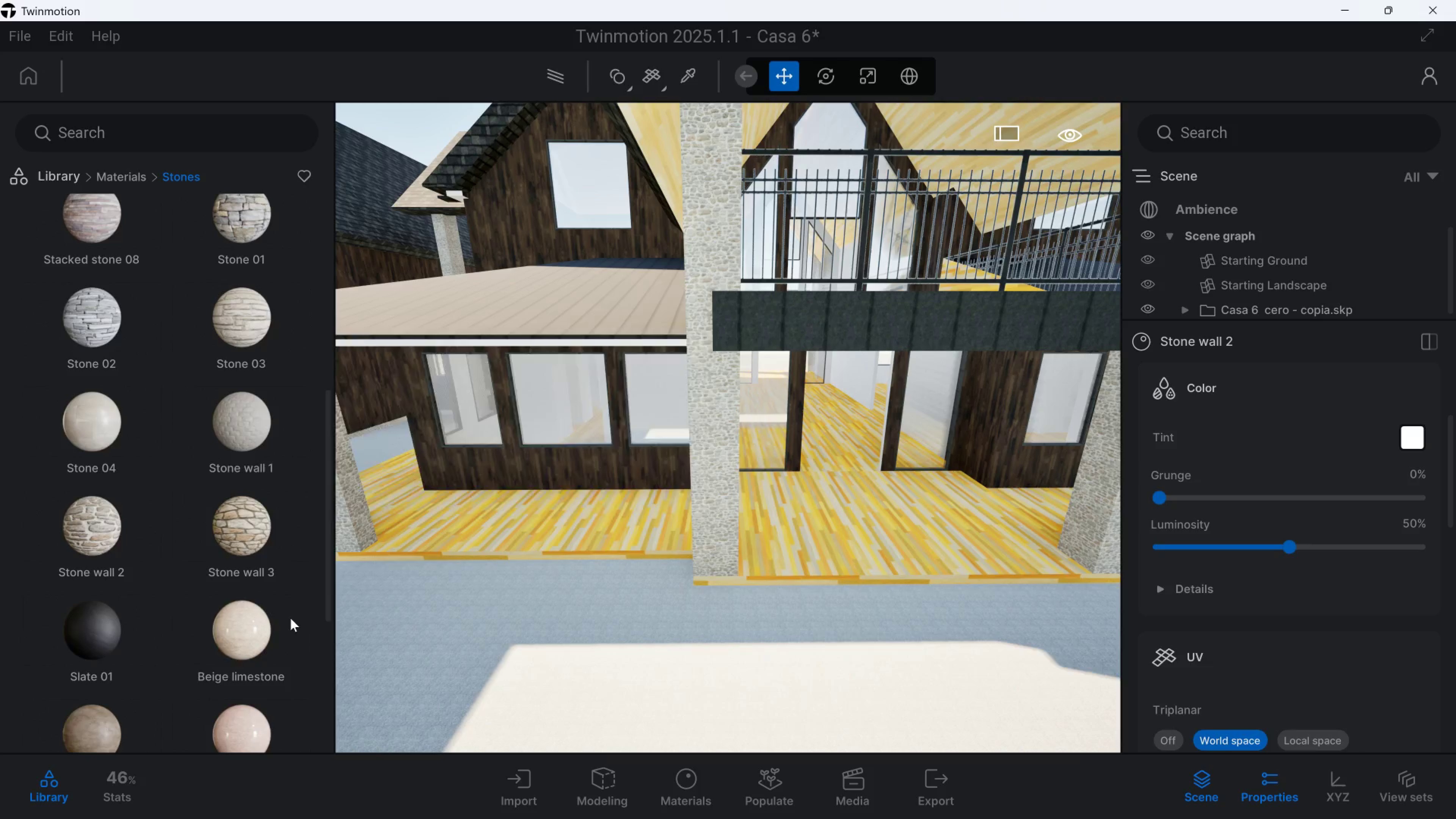 
scroll: coordinate [142, 584], scroll_direction: down, amount: 4.0
 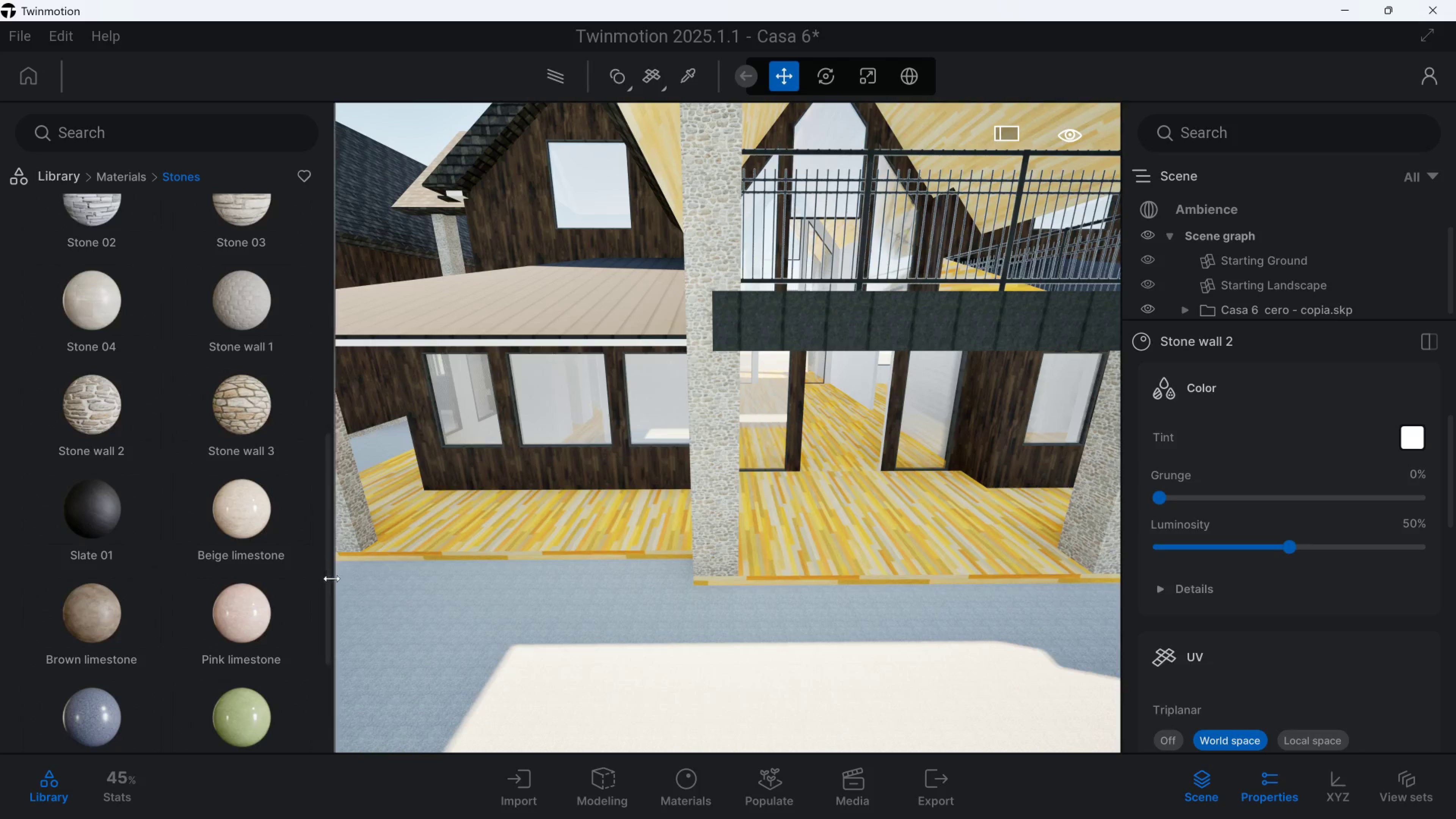 
left_click_drag(start_coordinate=[330, 581], to_coordinate=[324, 499])
 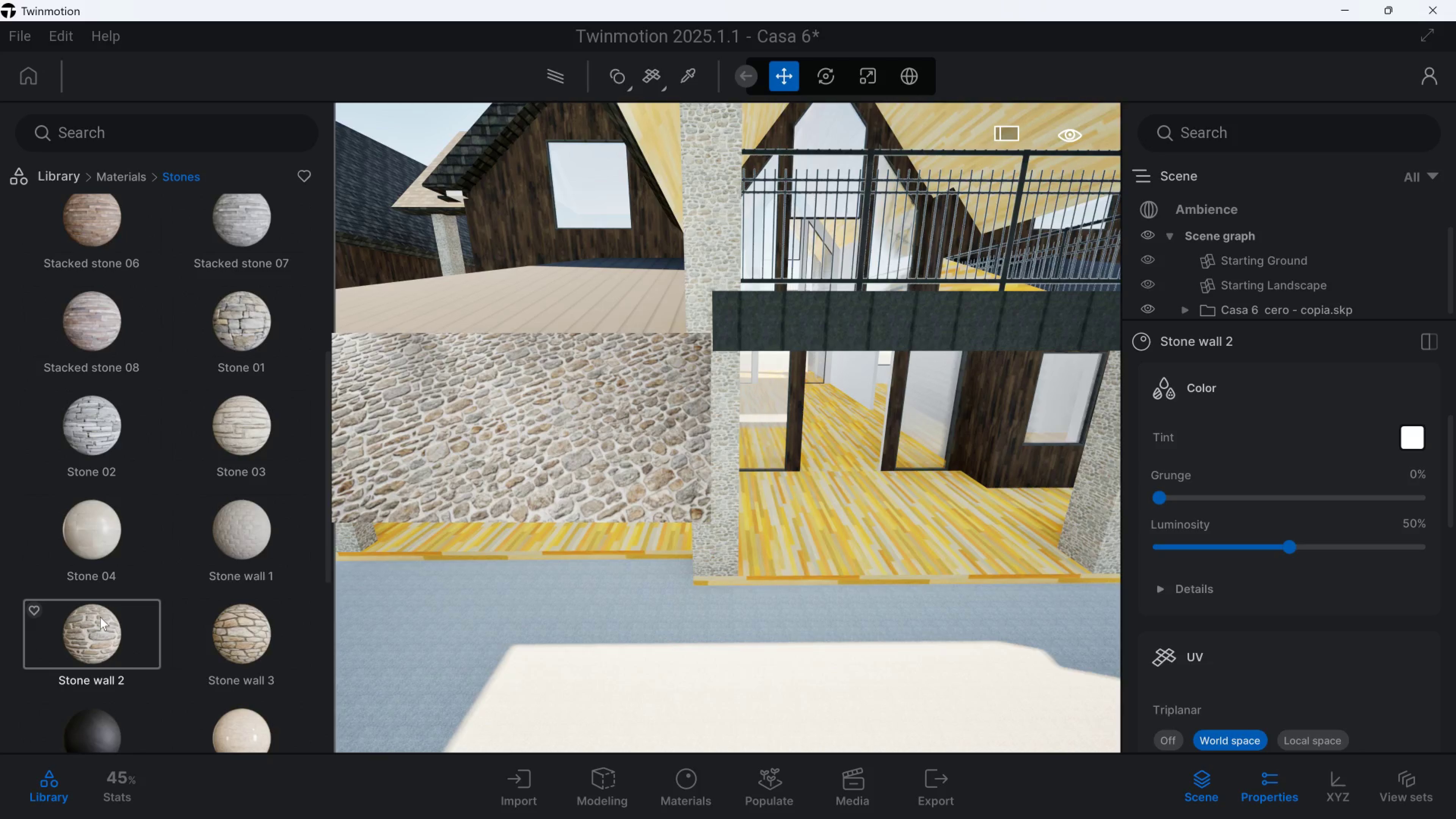 
scroll: coordinate [140, 318], scroll_direction: up, amount: 18.0
 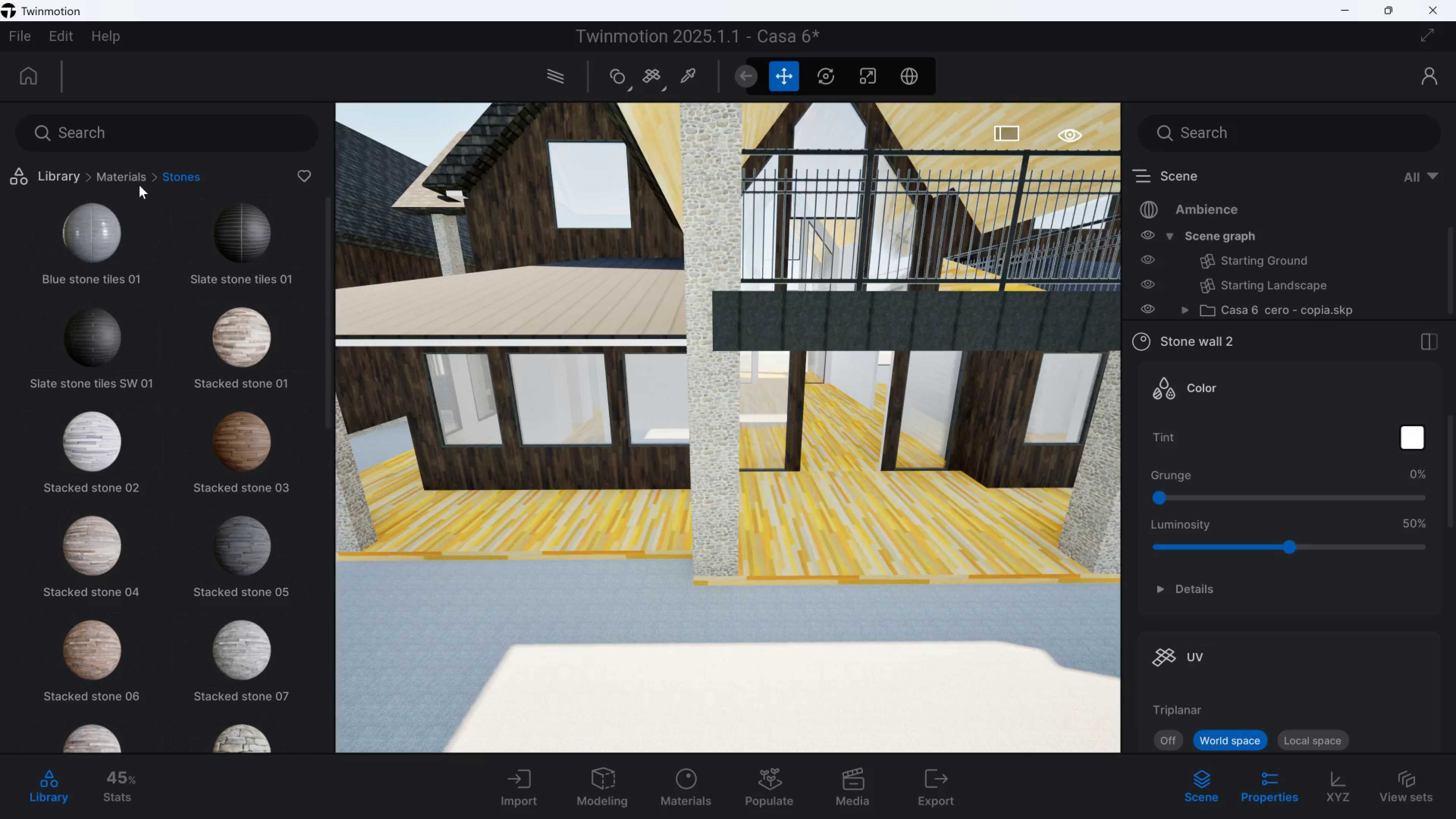 
left_click([132, 180])
 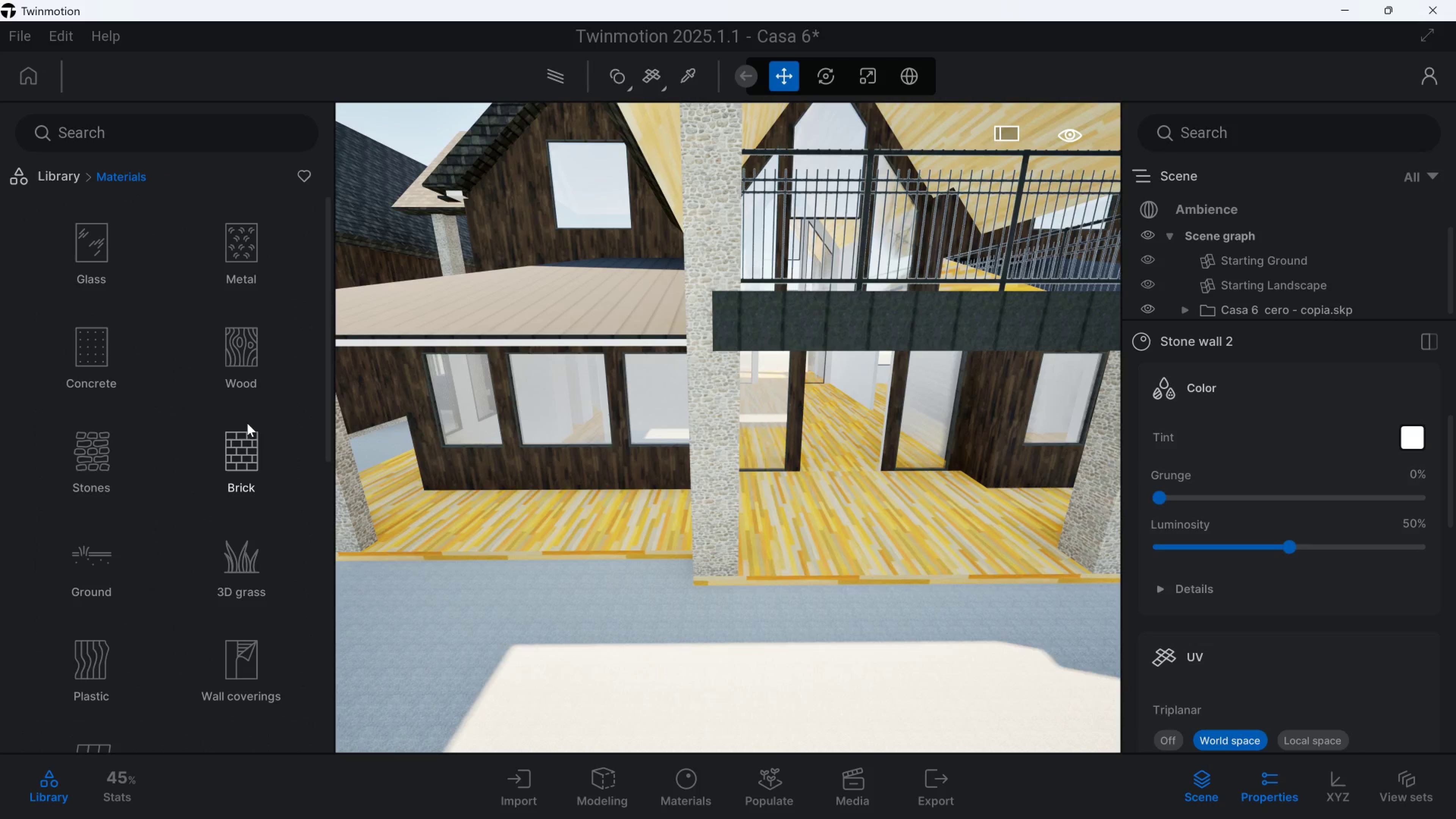 
left_click([249, 439])
 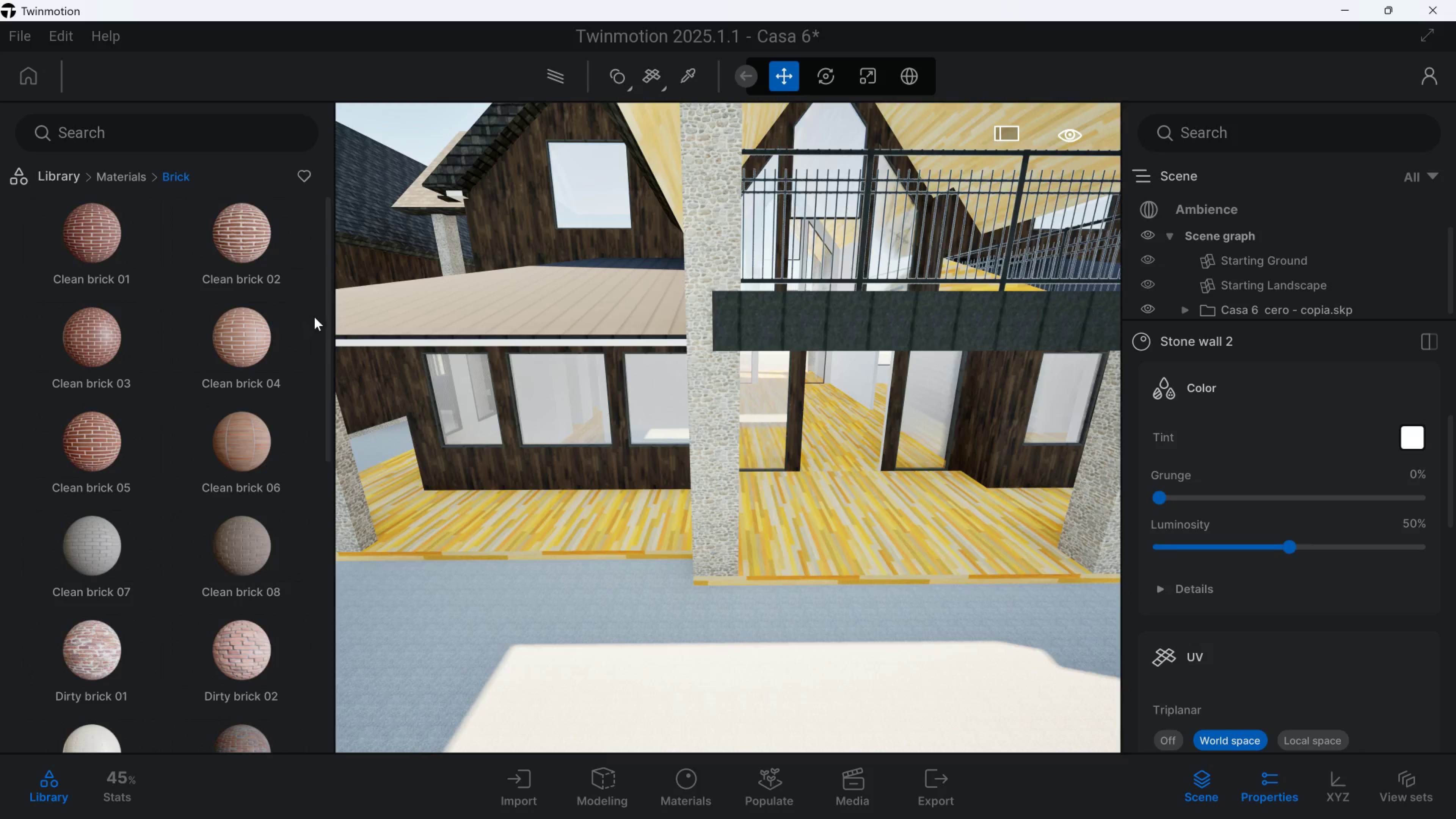 
left_click_drag(start_coordinate=[321, 316], to_coordinate=[321, 639])
 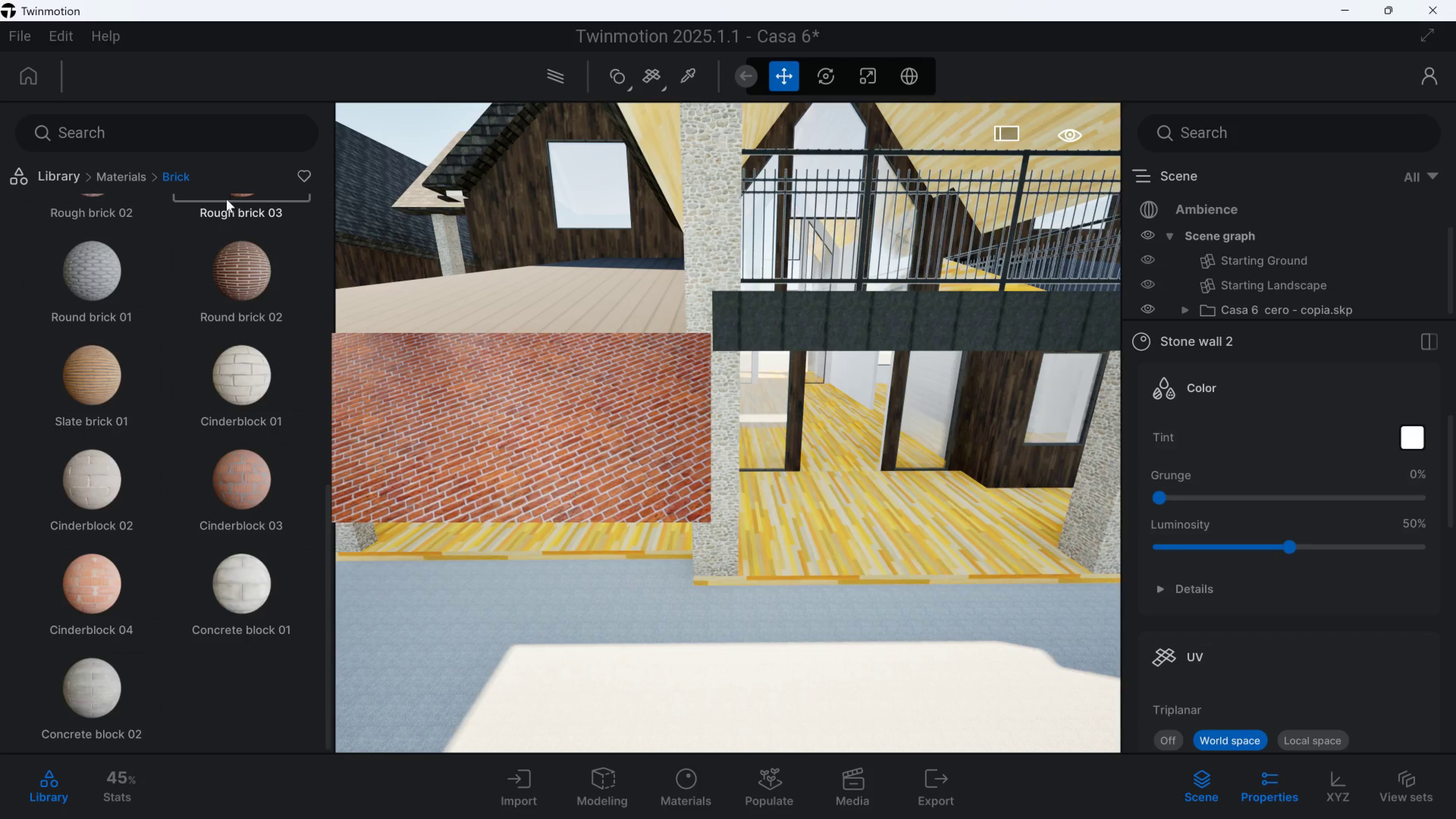 
left_click([222, 210])
 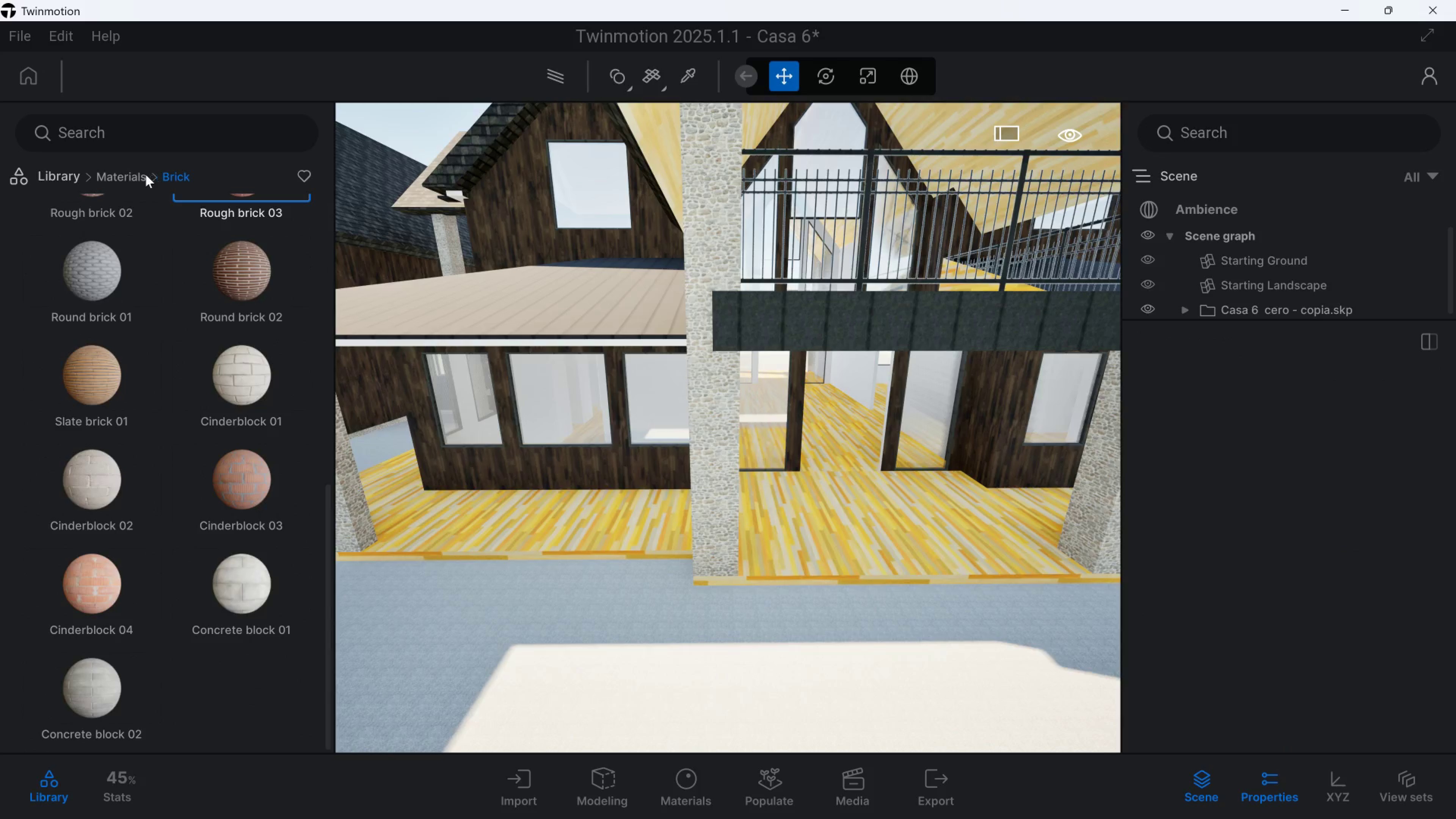 
left_click([133, 174])
 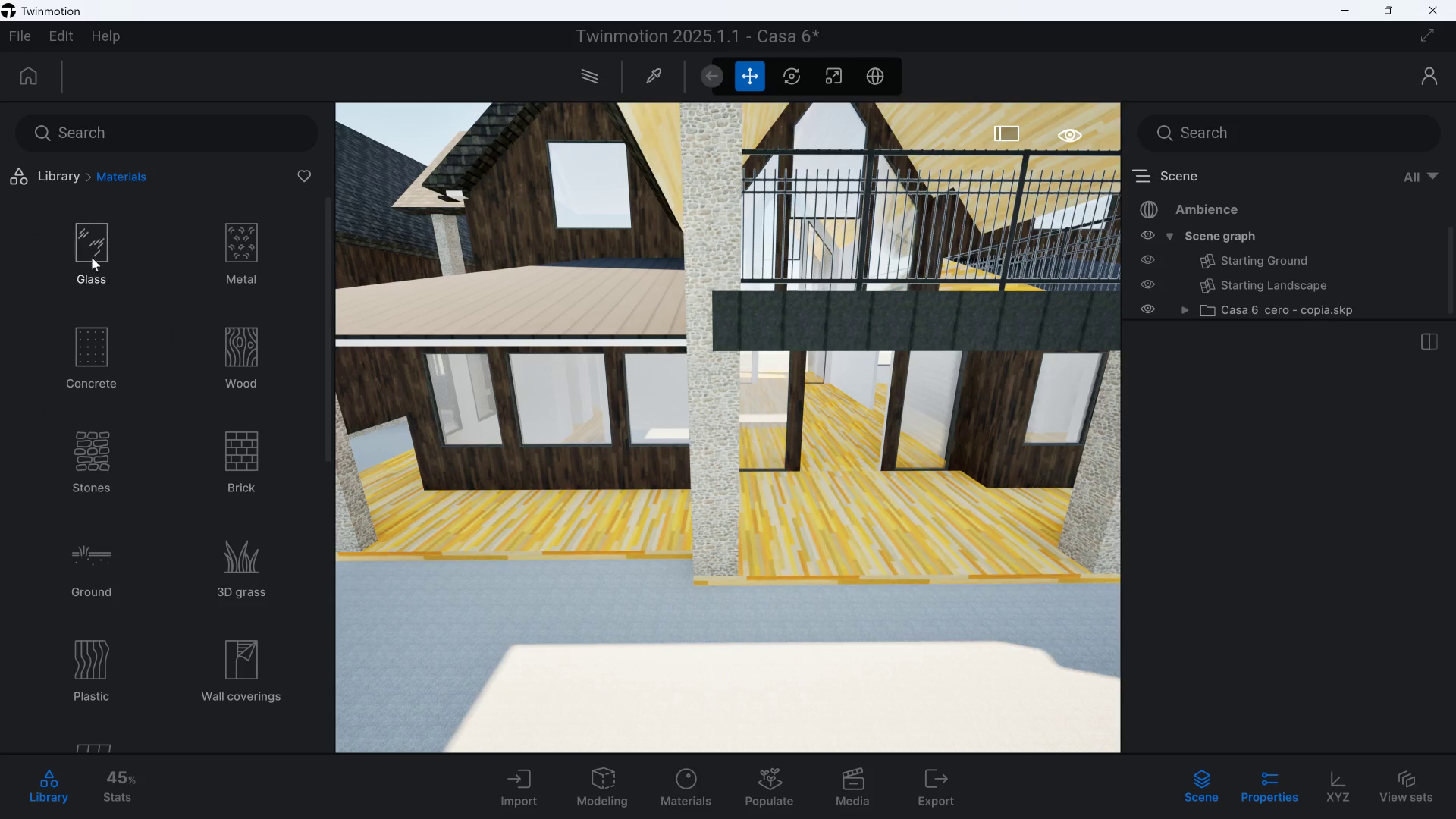 
scroll: coordinate [236, 458], scroll_direction: down, amount: 1.0
 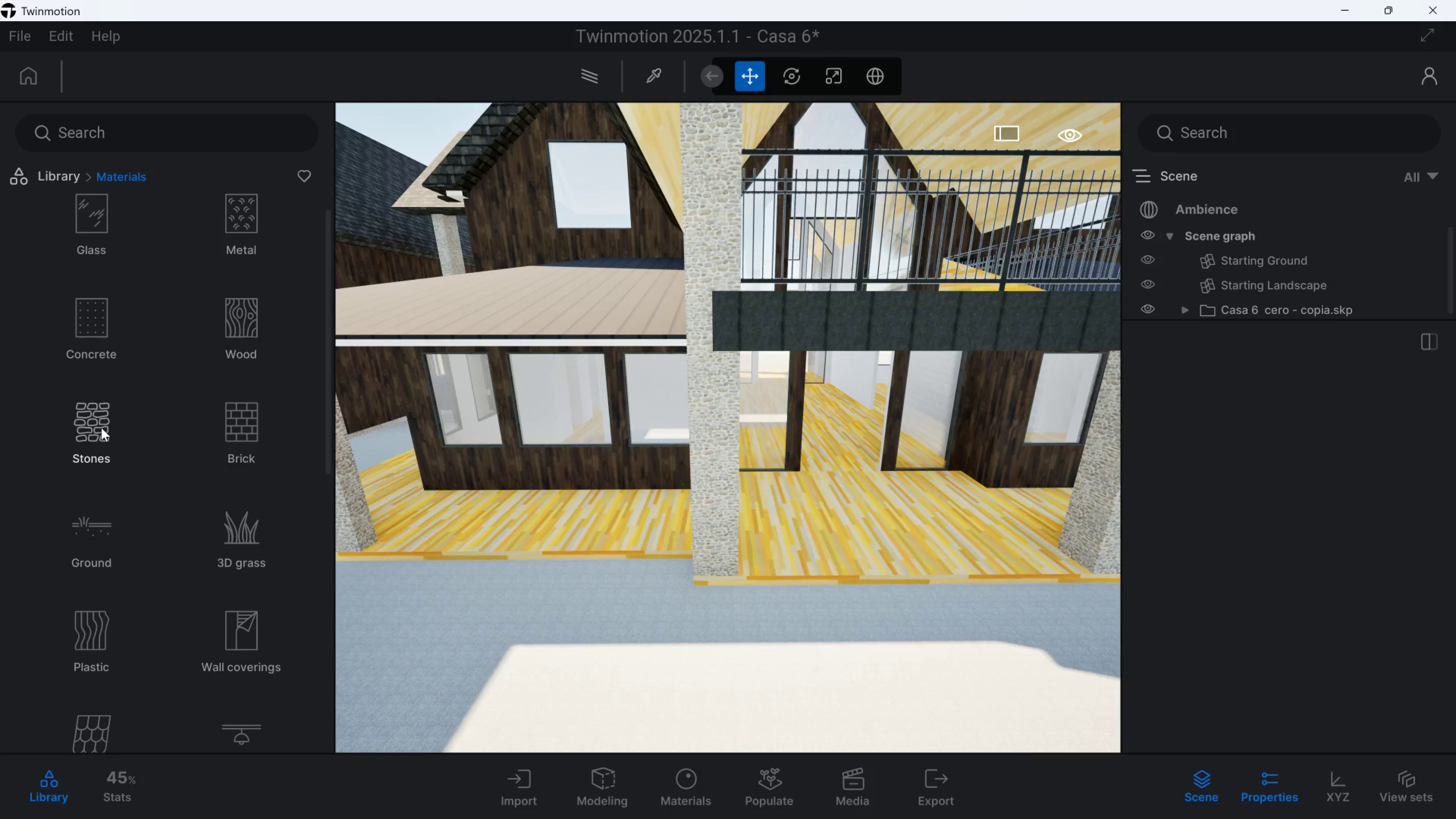 
left_click([94, 428])
 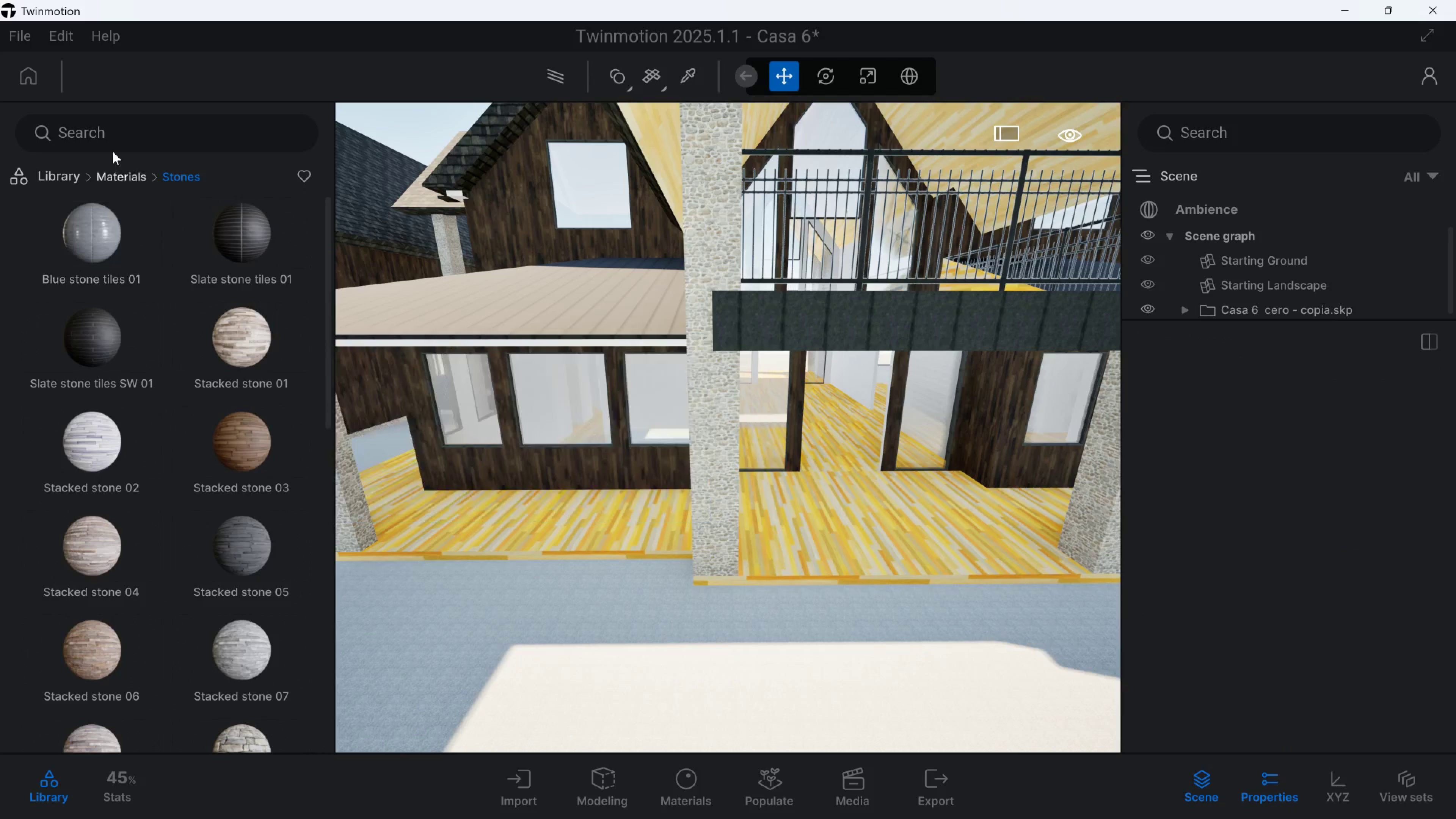 
left_click([113, 170])
 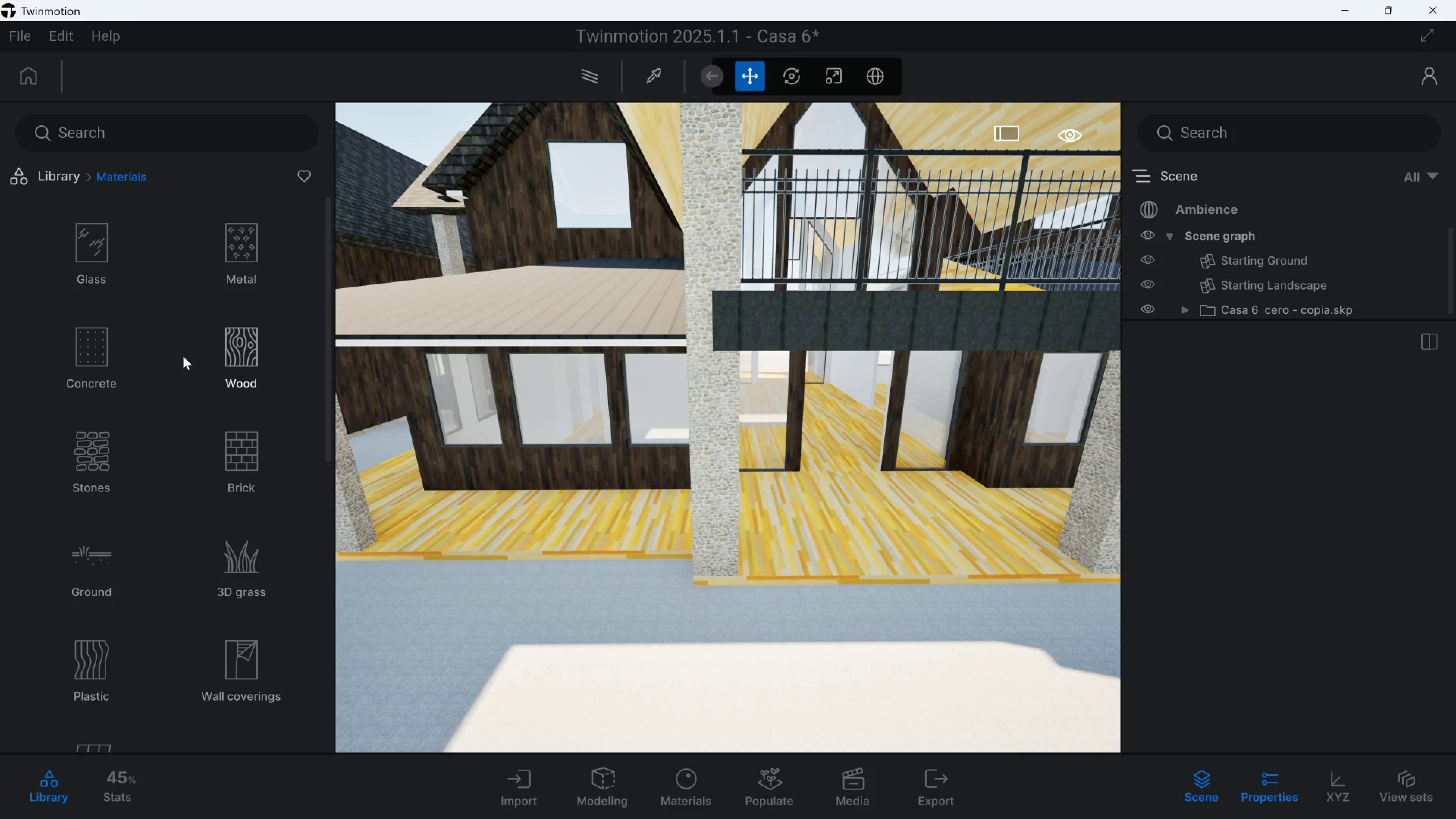 
scroll: coordinate [222, 590], scroll_direction: down, amount: 26.0
 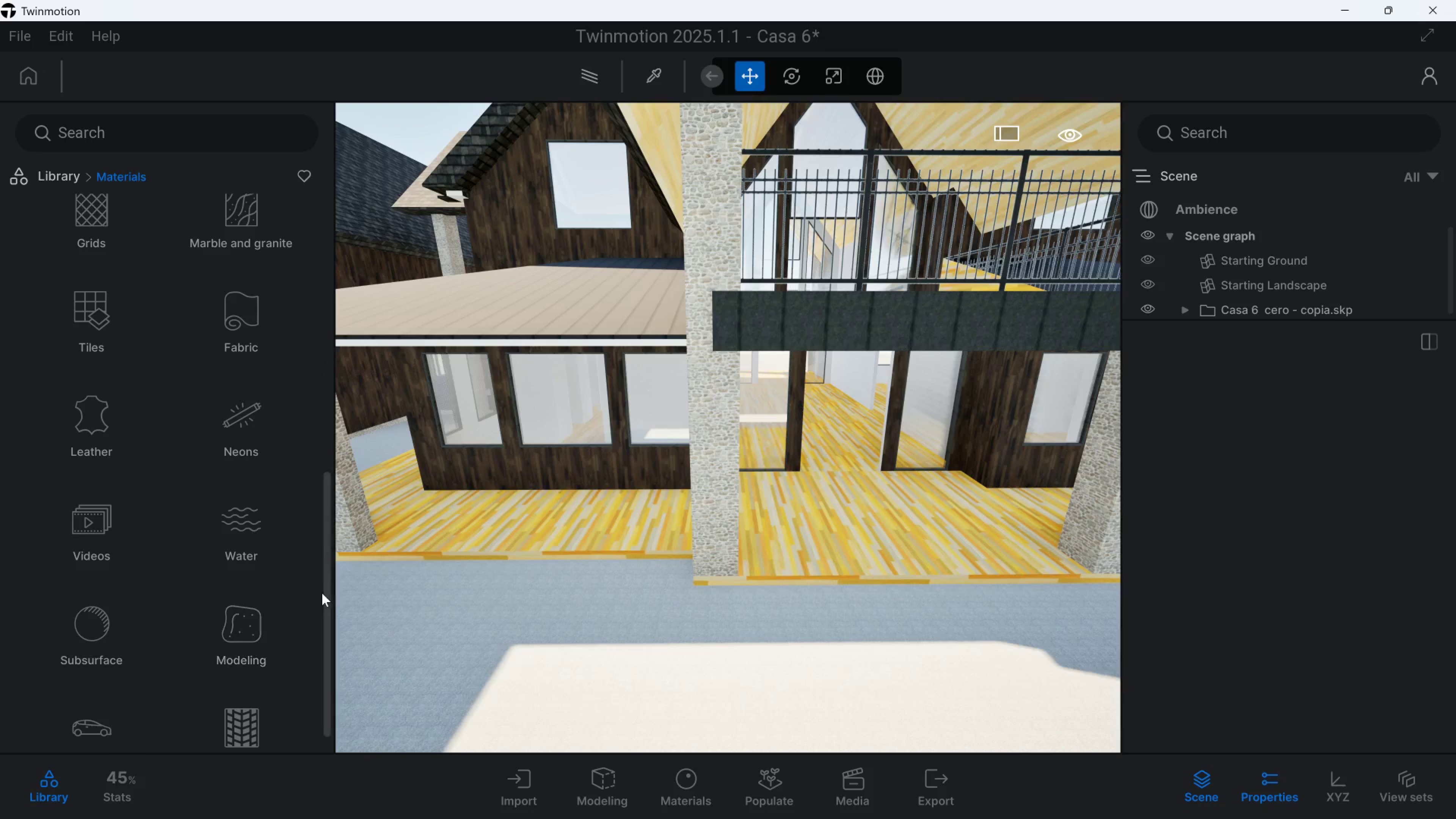 
left_click_drag(start_coordinate=[322, 593], to_coordinate=[287, 262])
 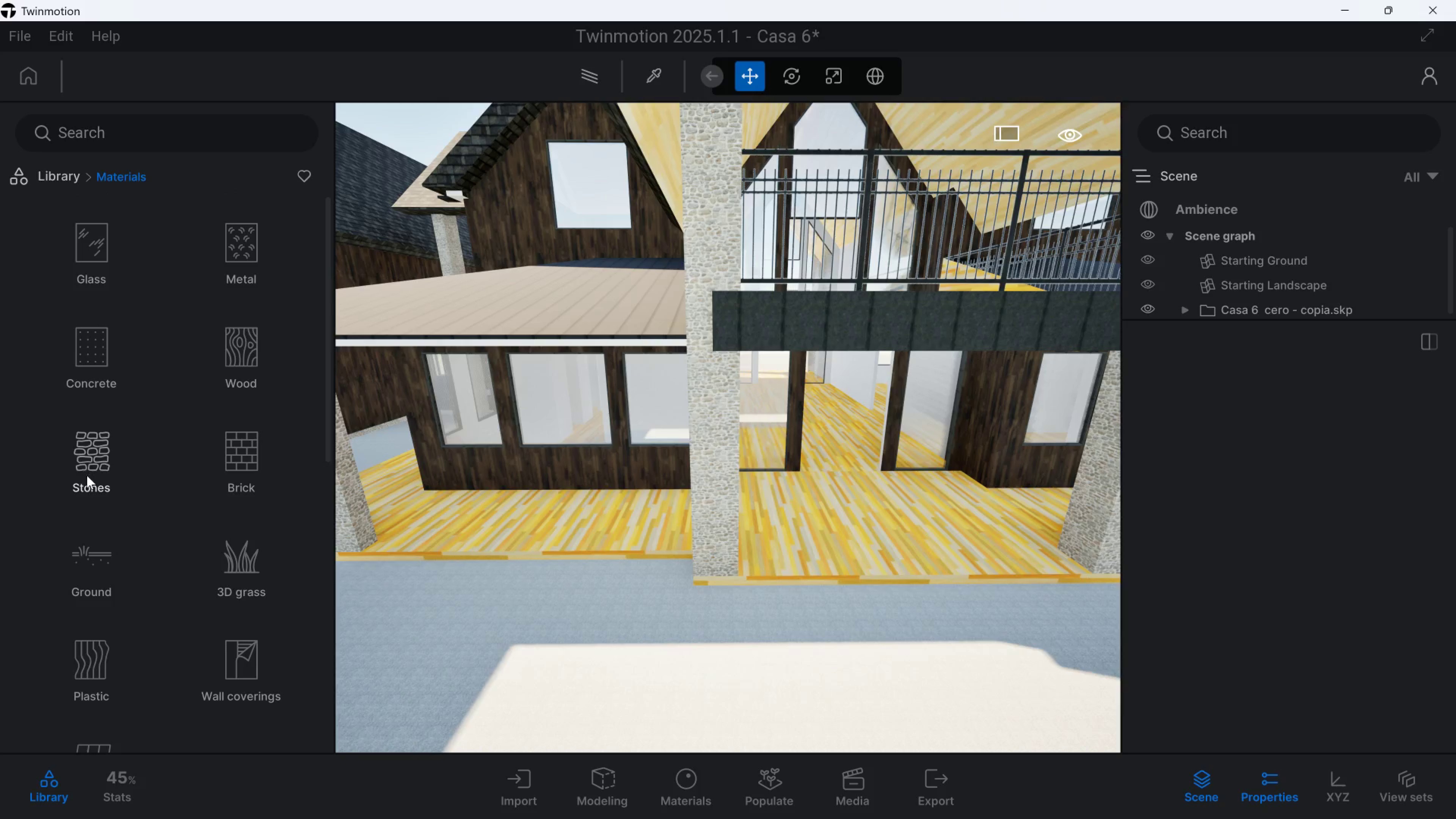 
left_click([87, 475])
 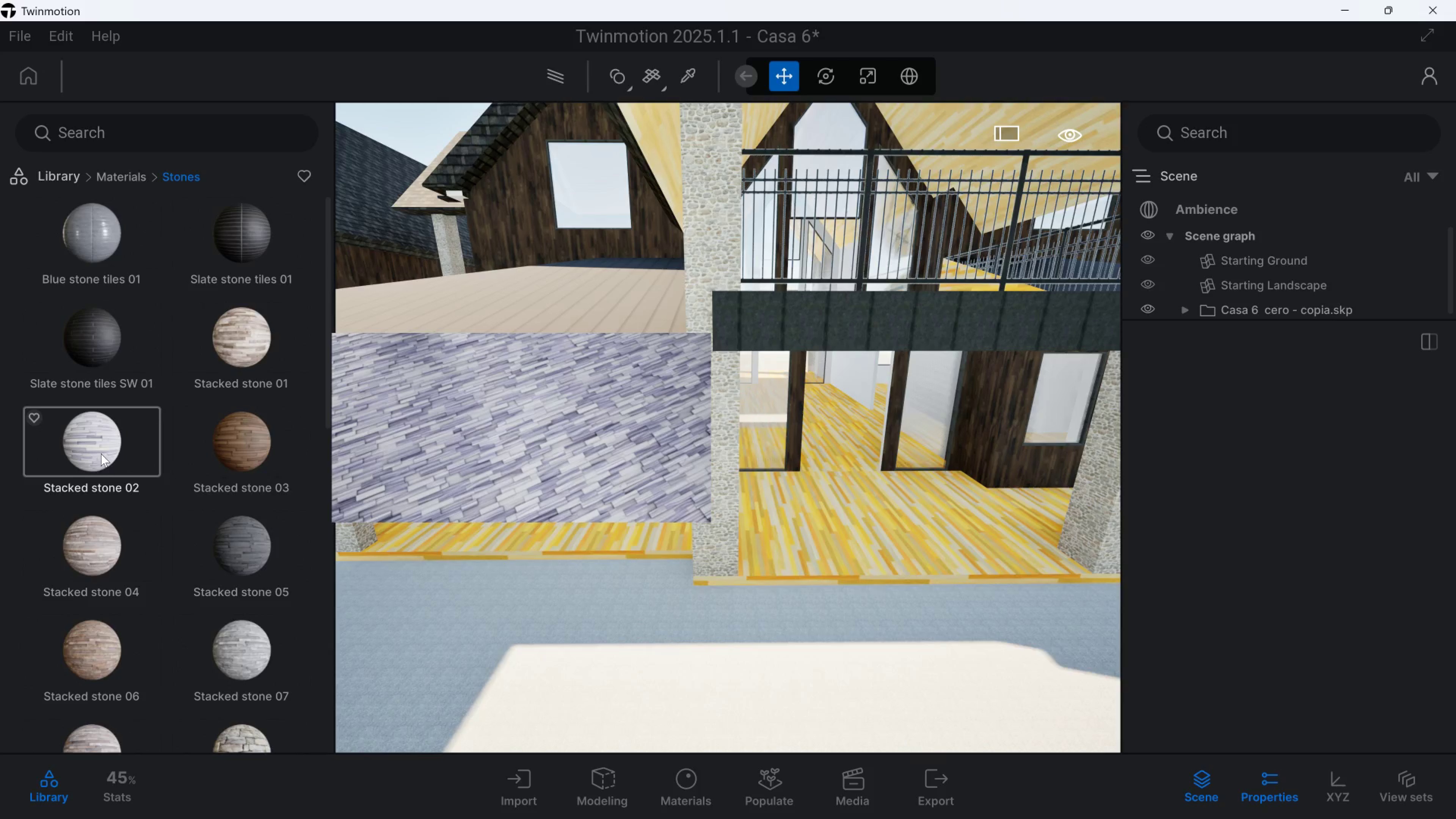 
scroll: coordinate [108, 451], scroll_direction: down, amount: 7.0
 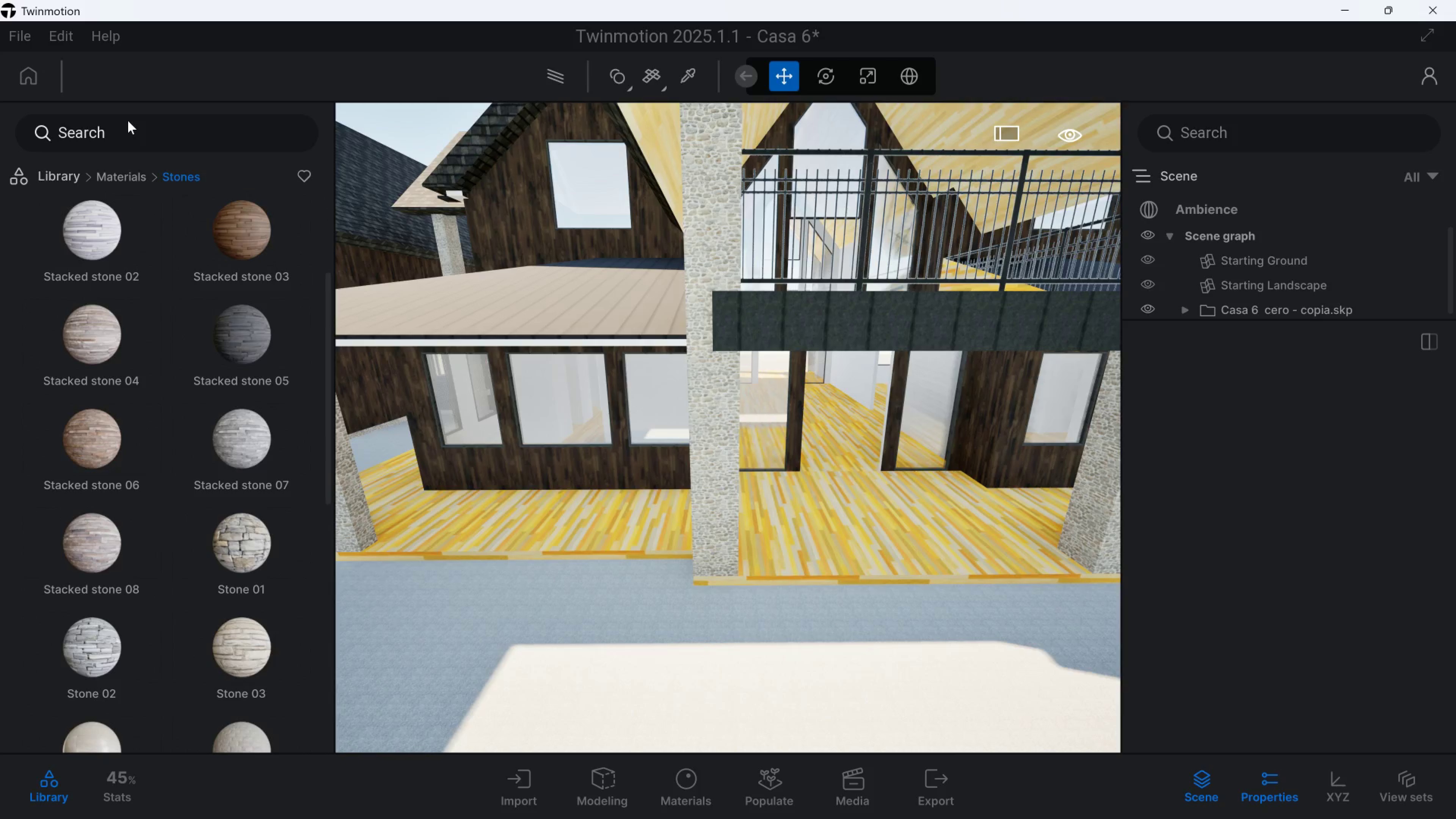 
double_click([124, 135])
 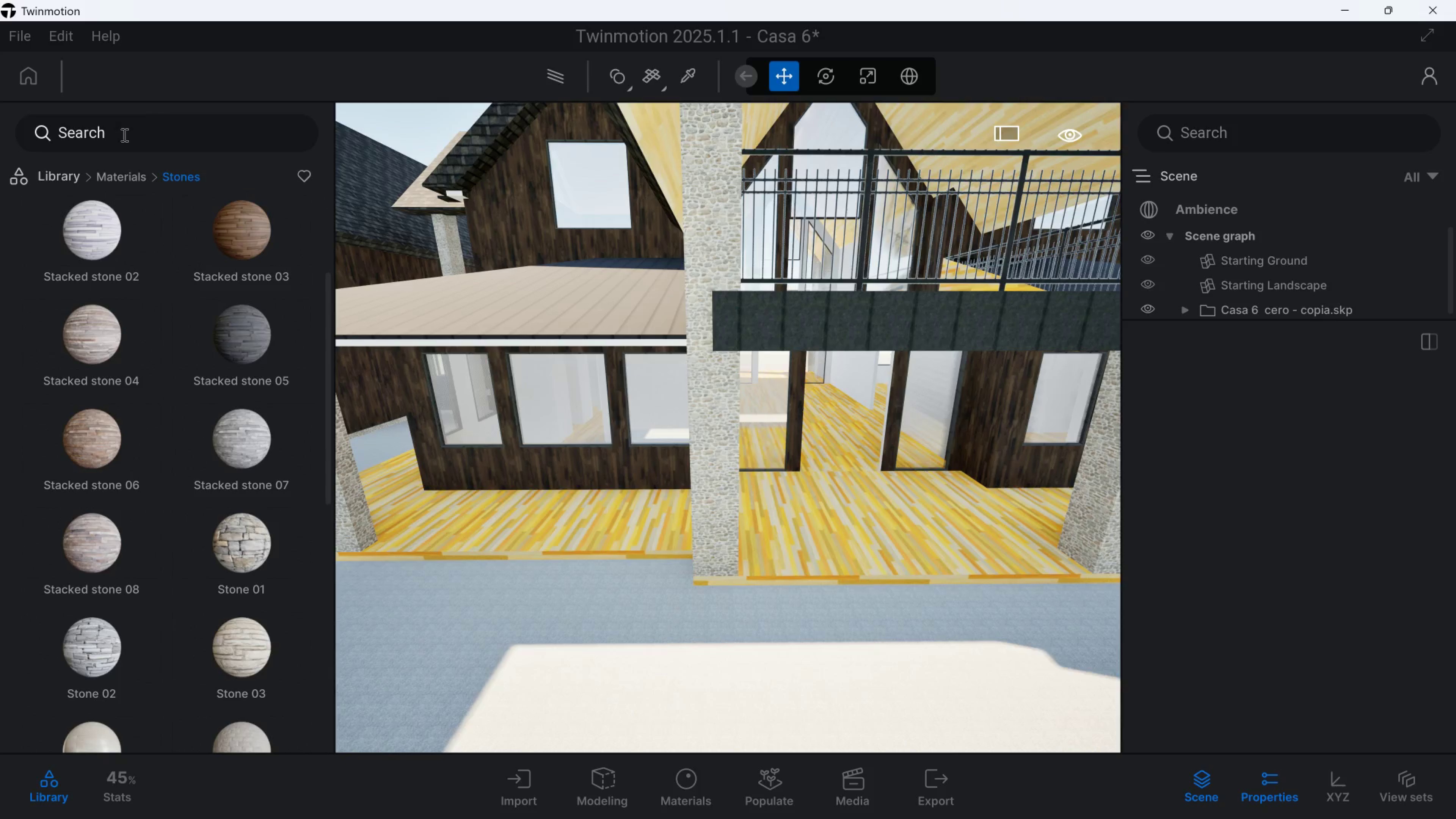 
type(stone wall)
 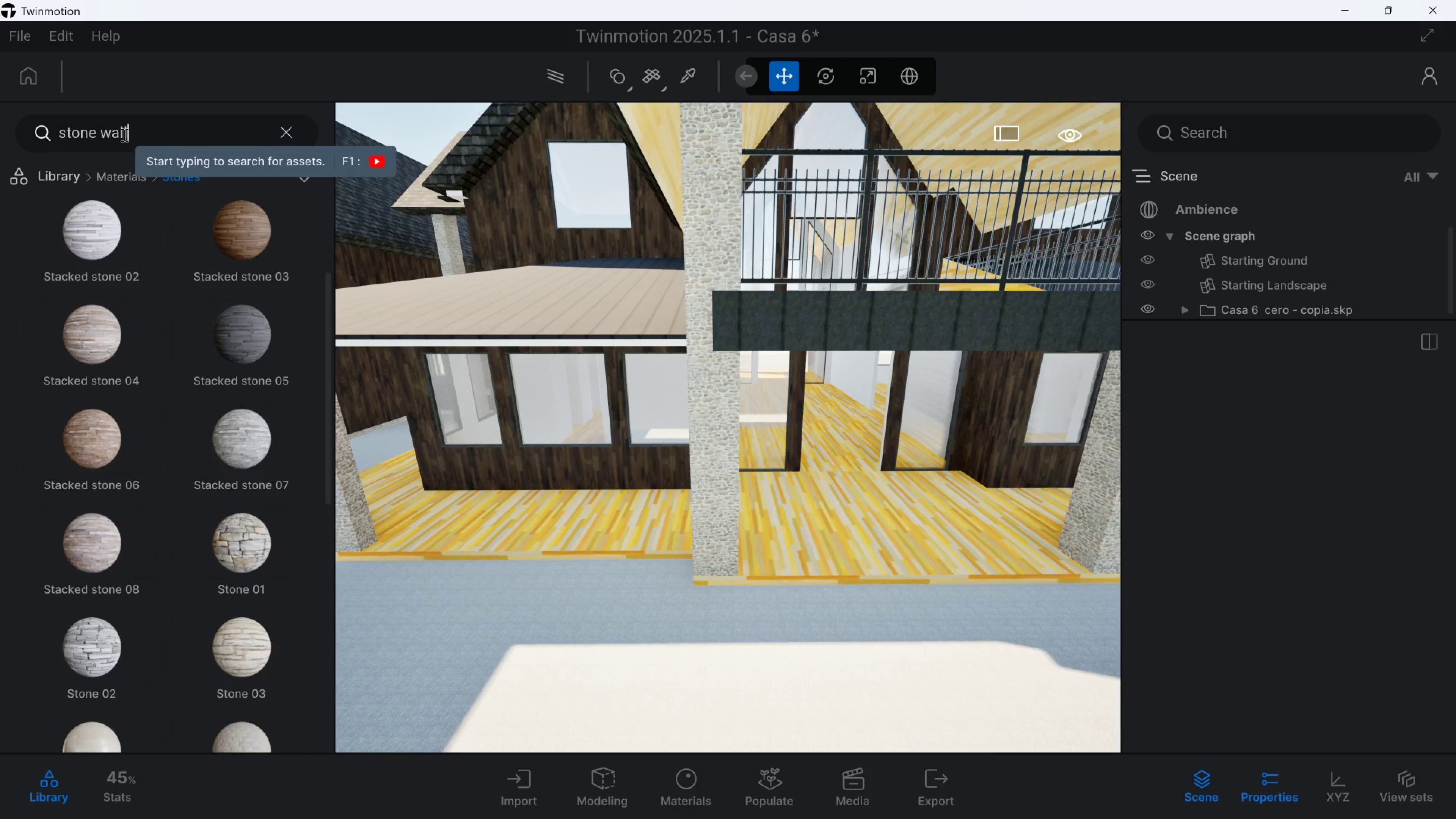 
key(Enter)
 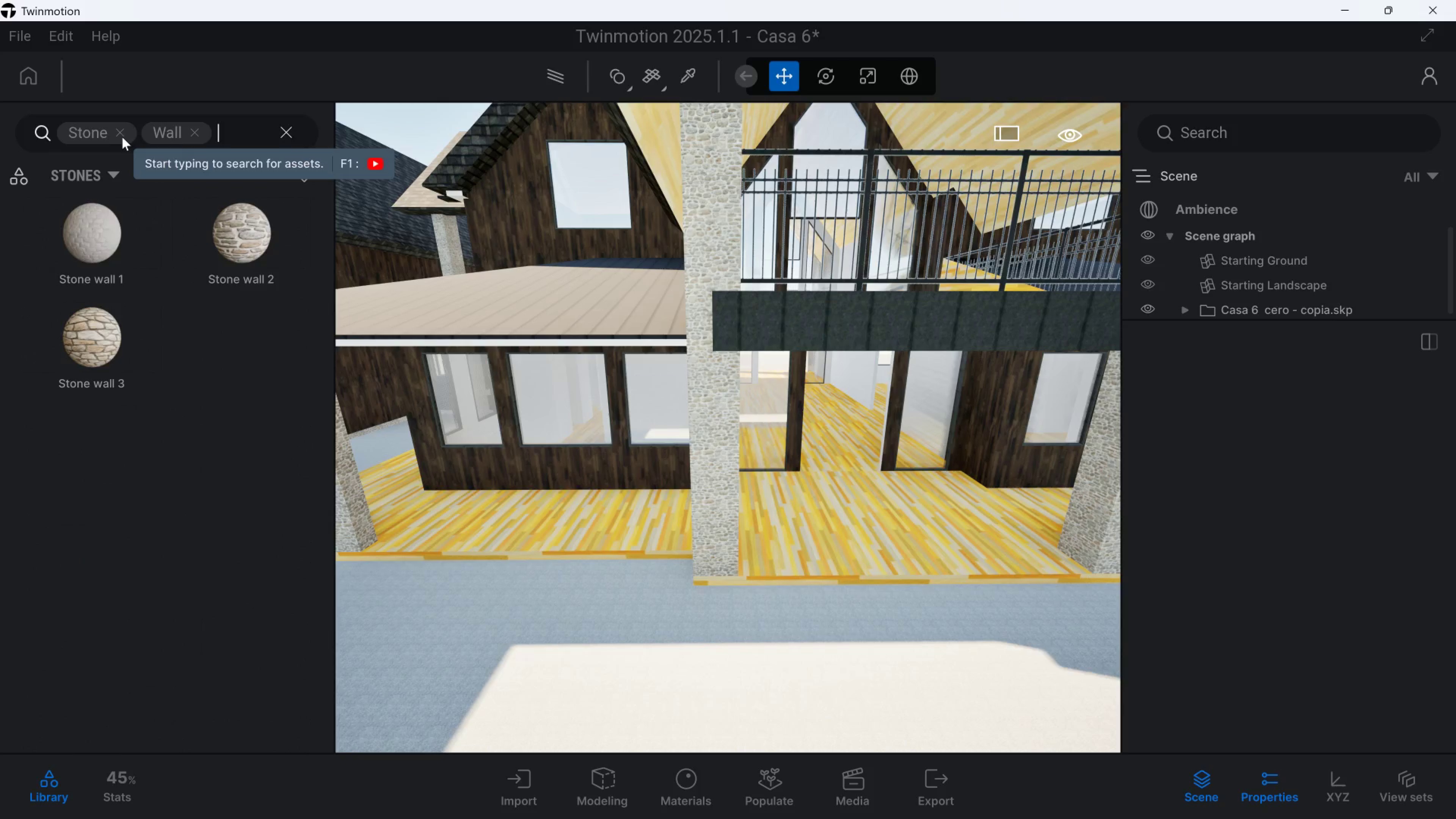 
mouse_move([86, 341])
 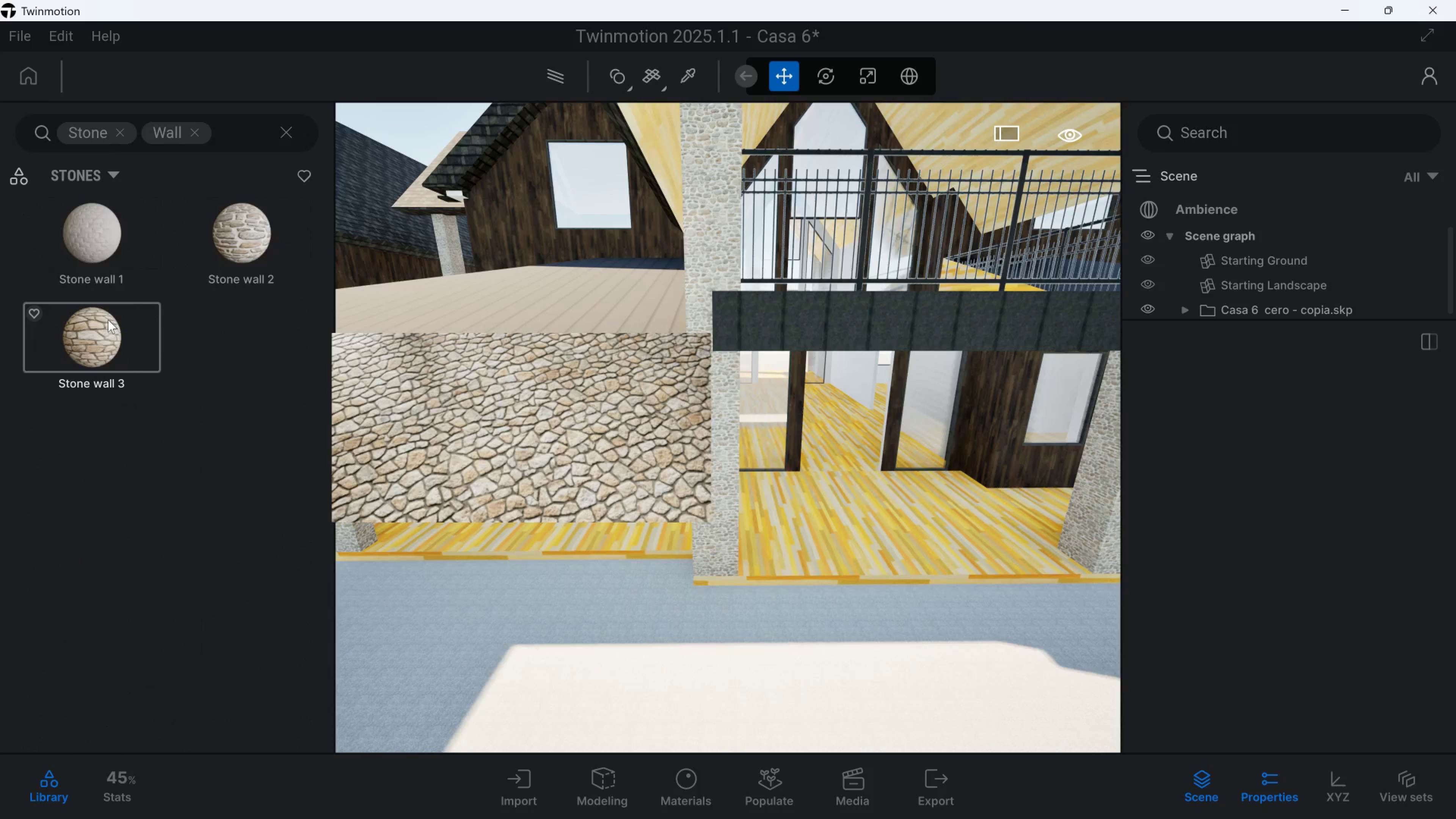 
left_click_drag(start_coordinate=[100, 331], to_coordinate=[719, 394])
 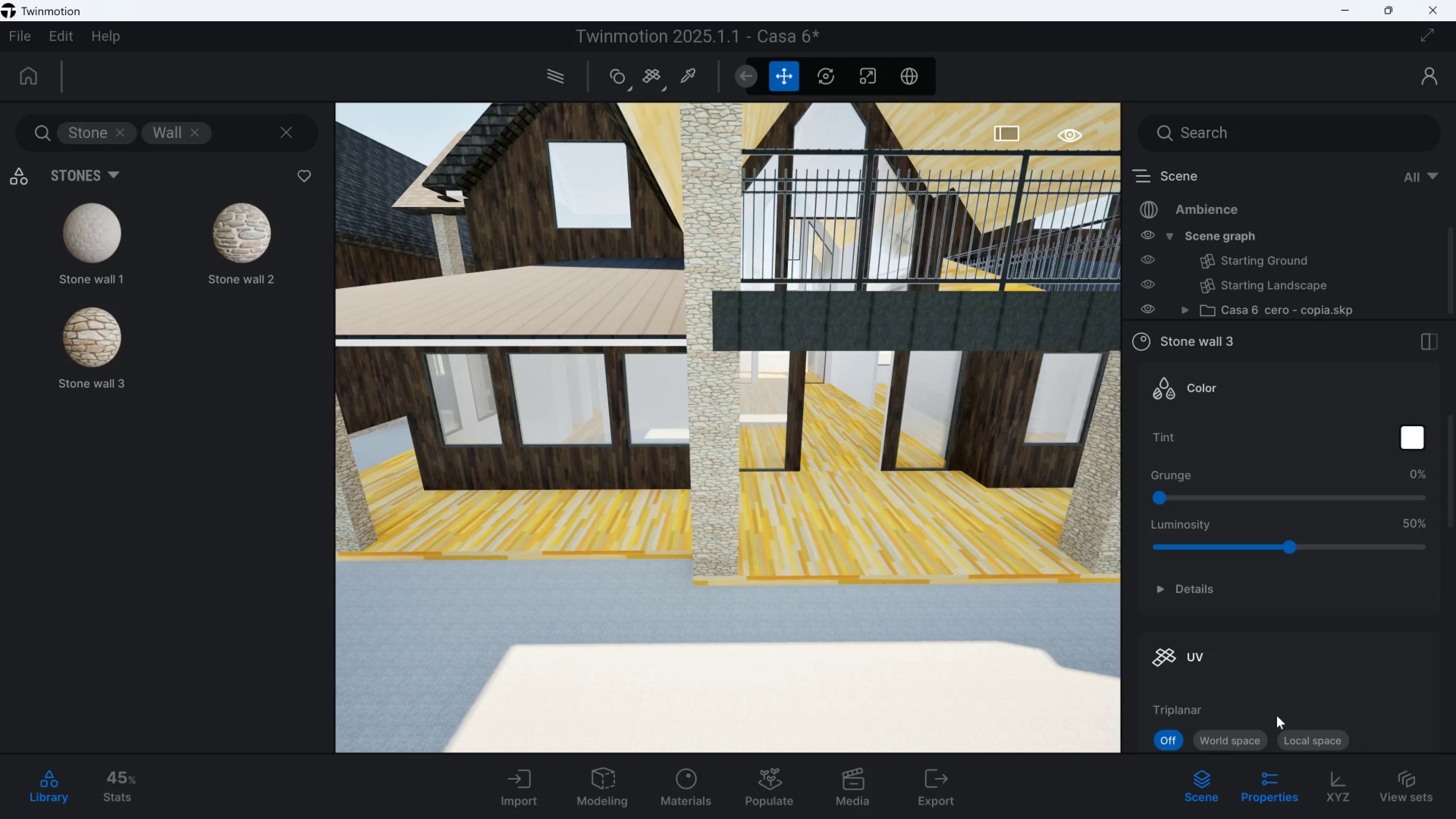 
left_click([1301, 736])
 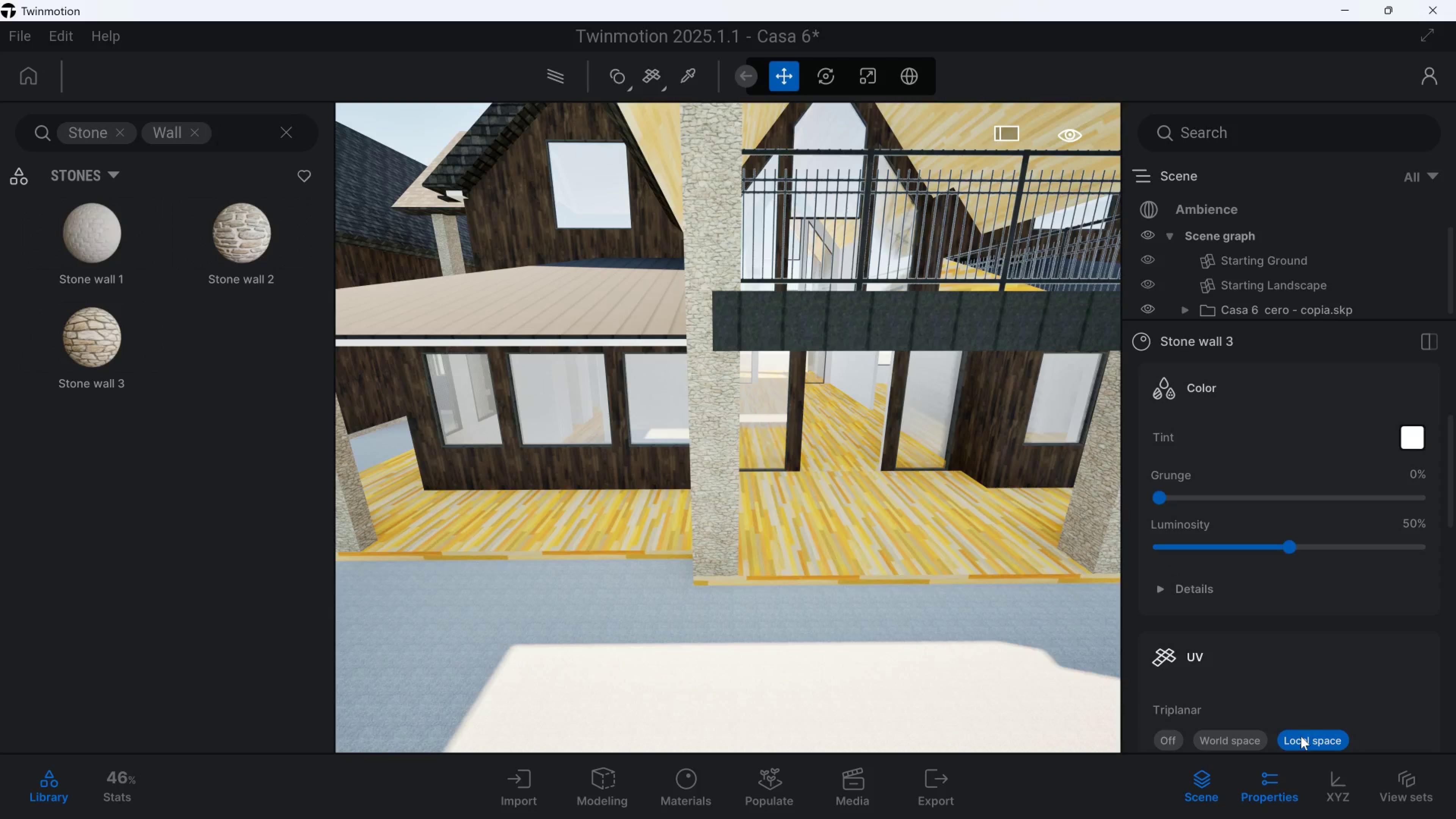 
scroll: coordinate [1282, 687], scroll_direction: down, amount: 8.0
 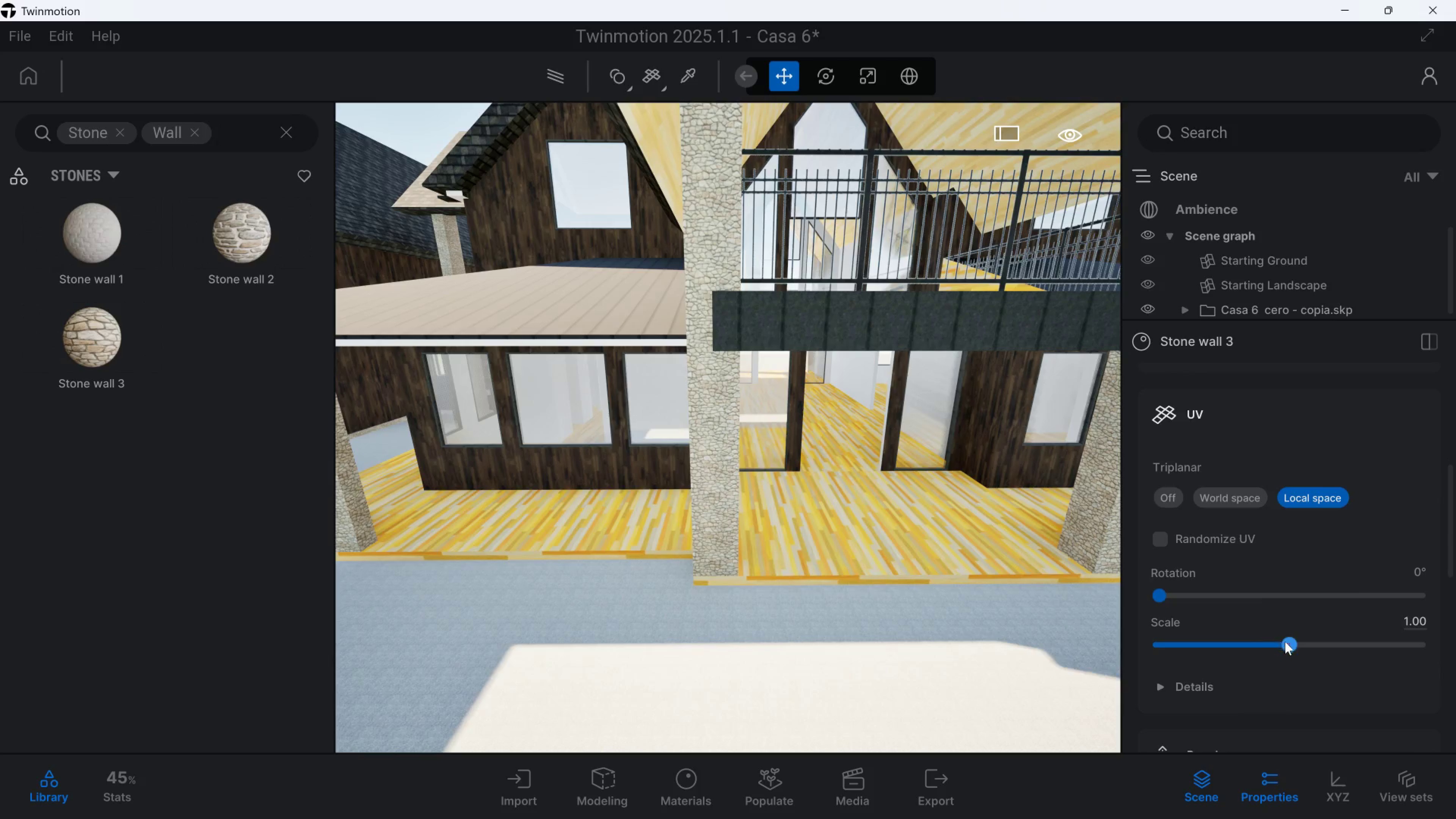 
left_click_drag(start_coordinate=[1297, 650], to_coordinate=[1320, 650])
 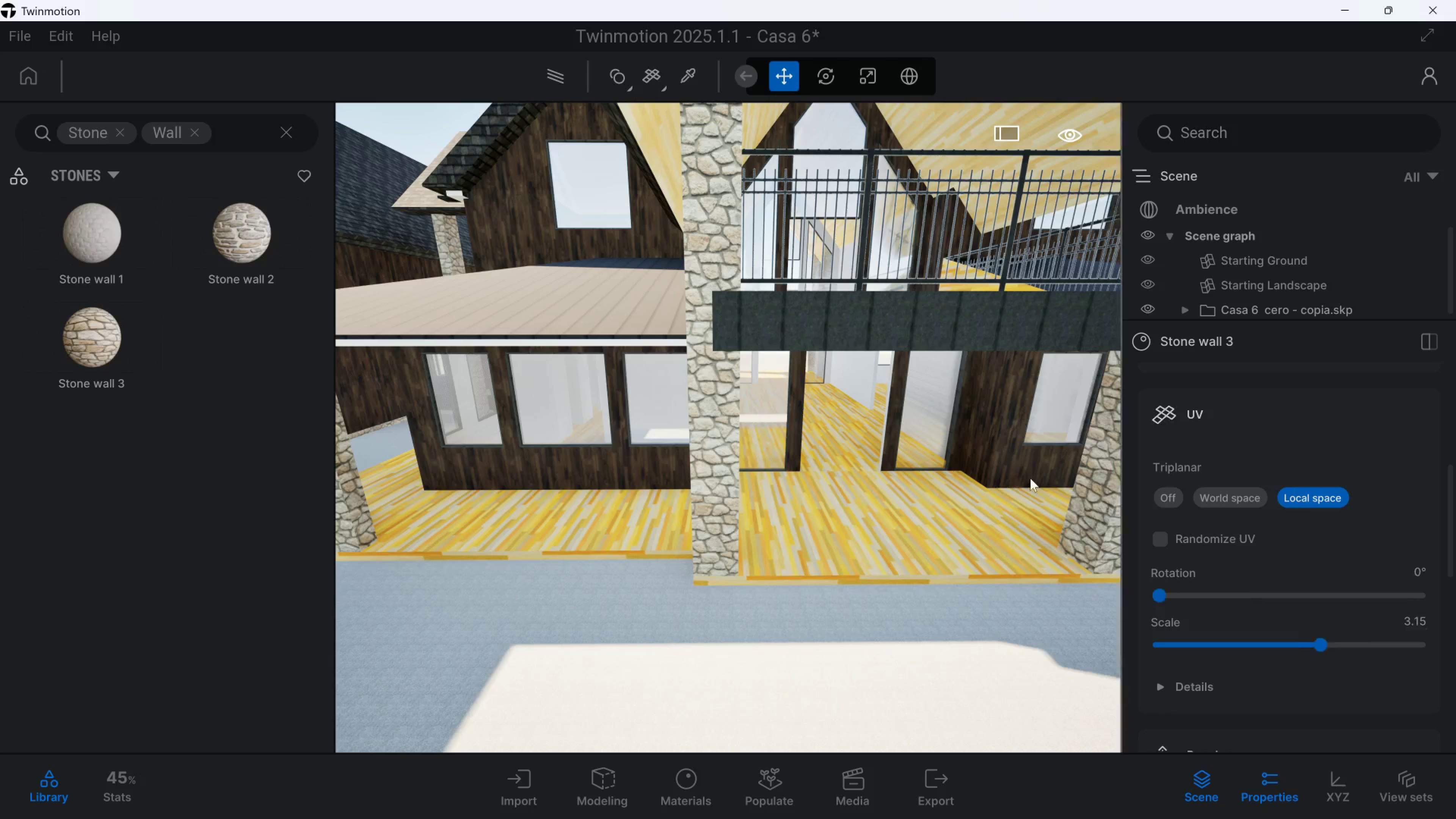 
scroll: coordinate [977, 477], scroll_direction: down, amount: 4.0
 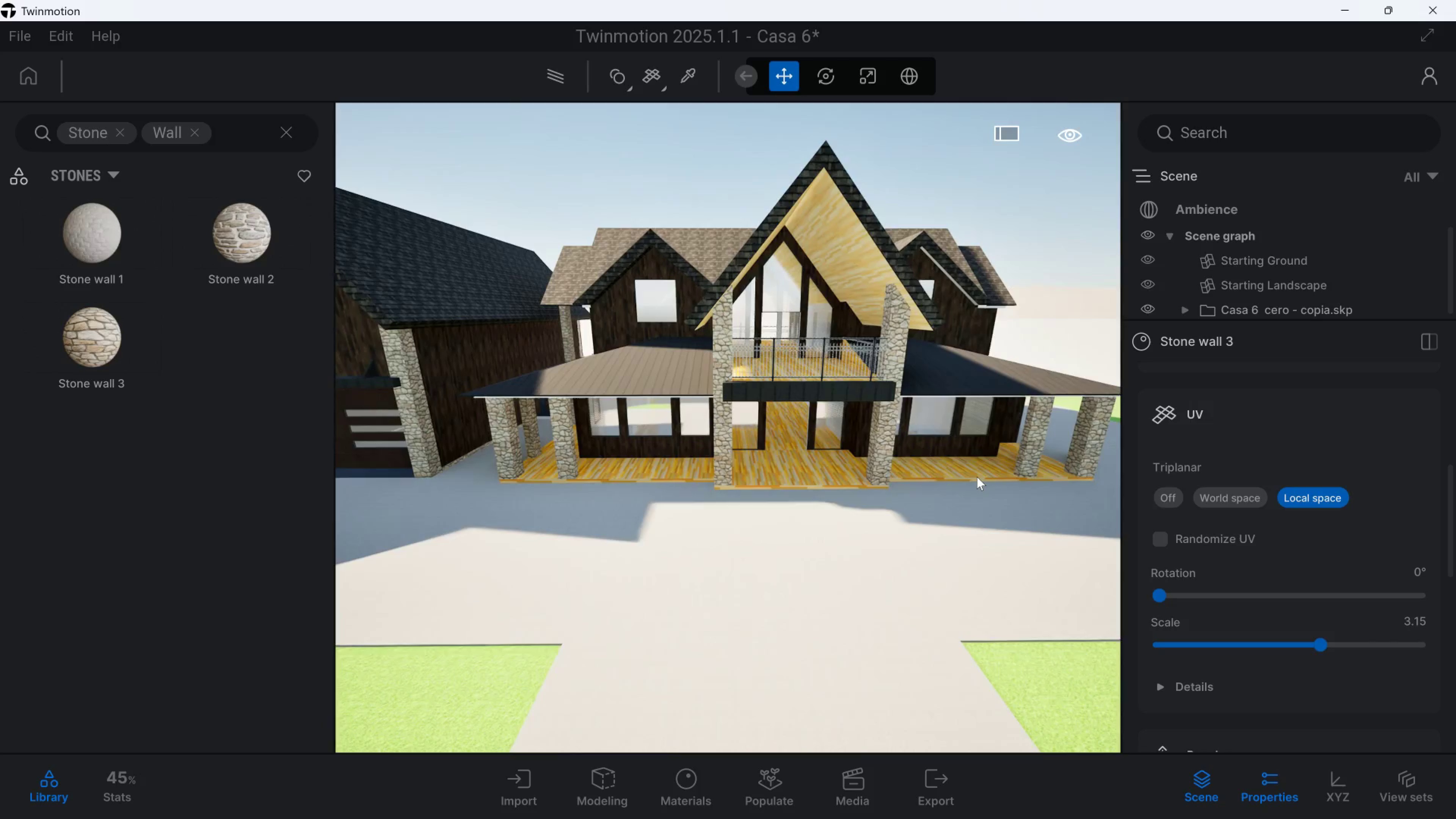 
scroll: coordinate [969, 477], scroll_direction: up, amount: 4.0
 